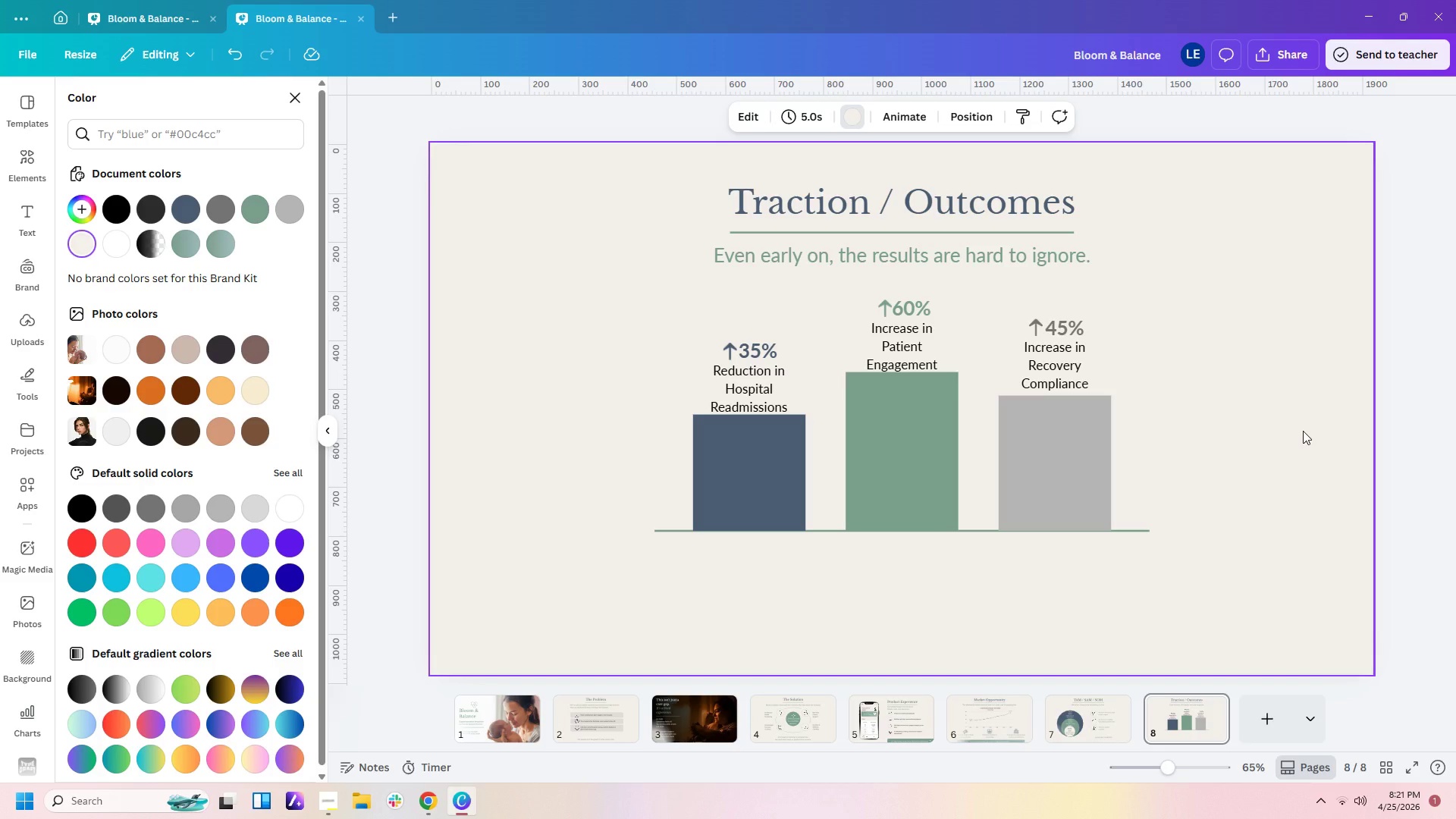 
left_click([1040, 326])
 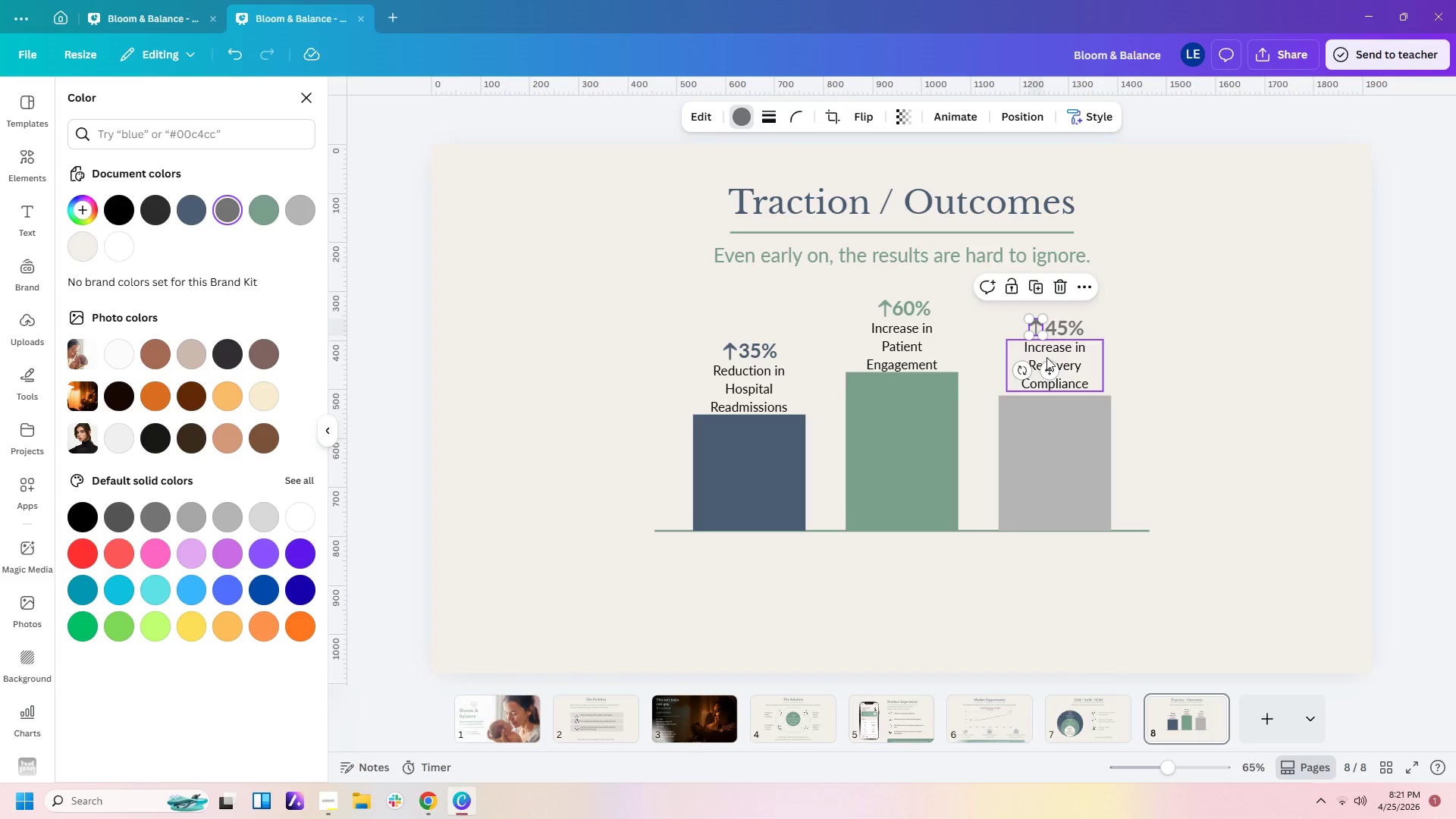 
key(ArrowRight)
 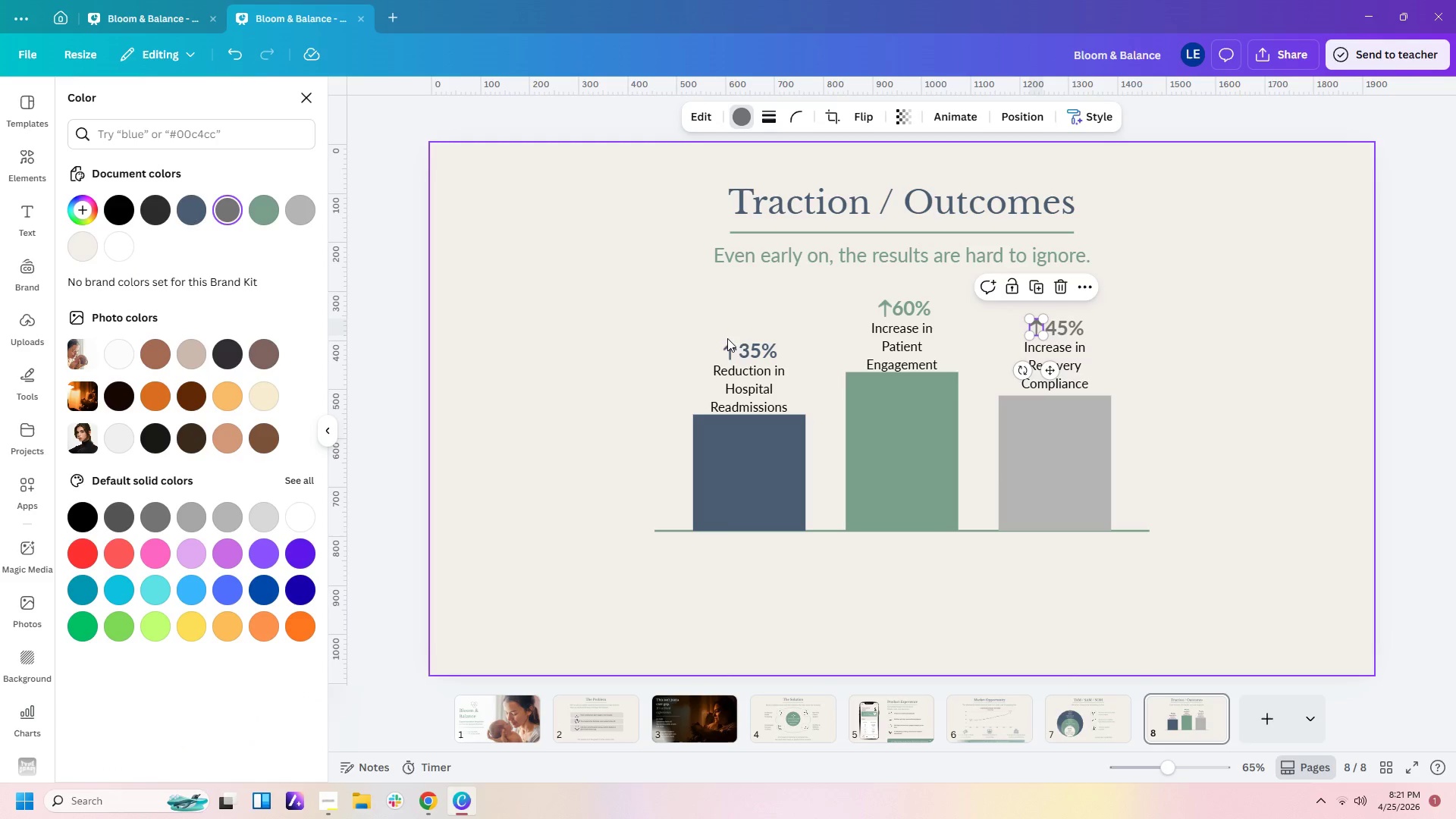 
left_click([731, 344])
 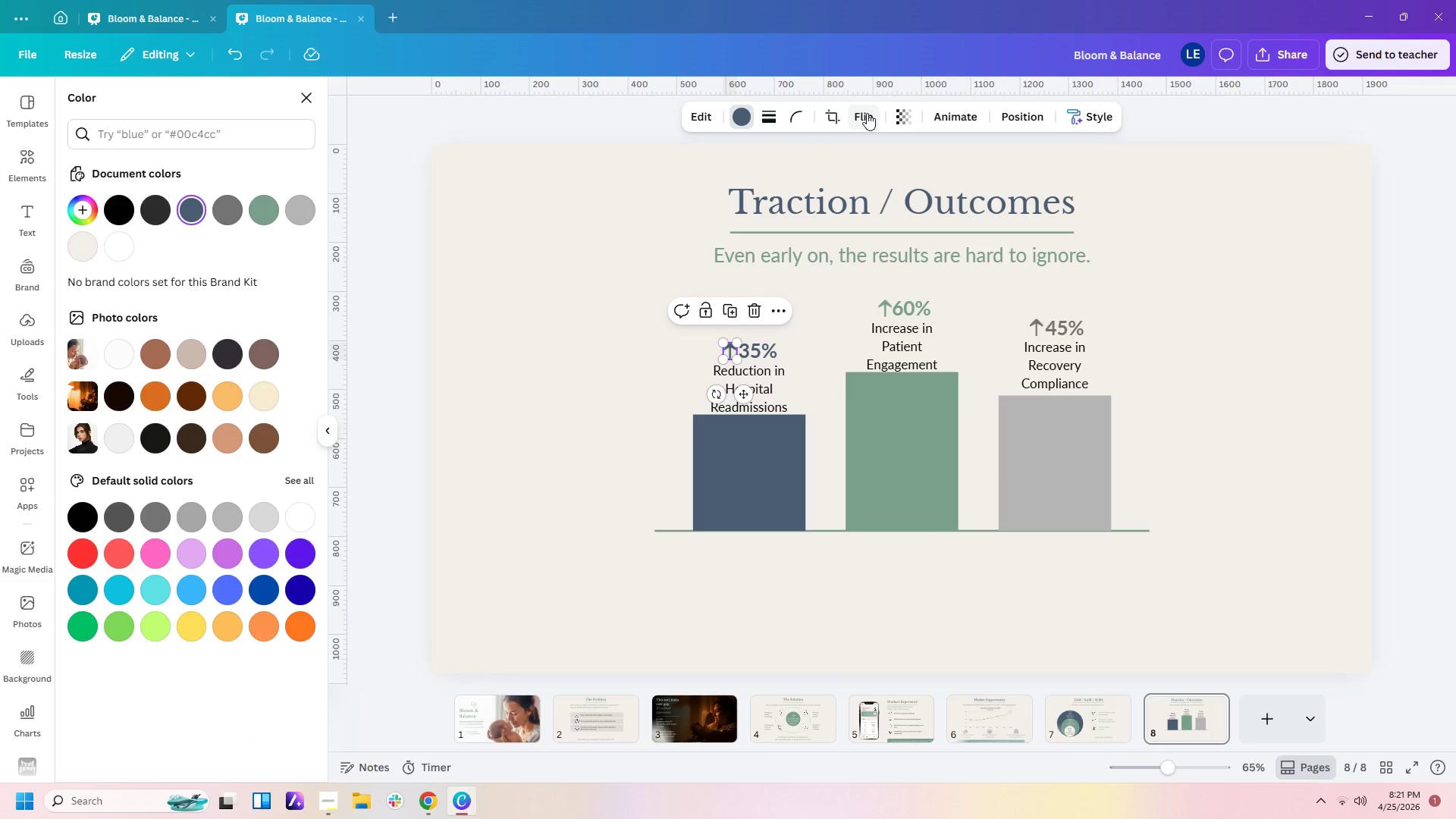 
left_click([867, 113])
 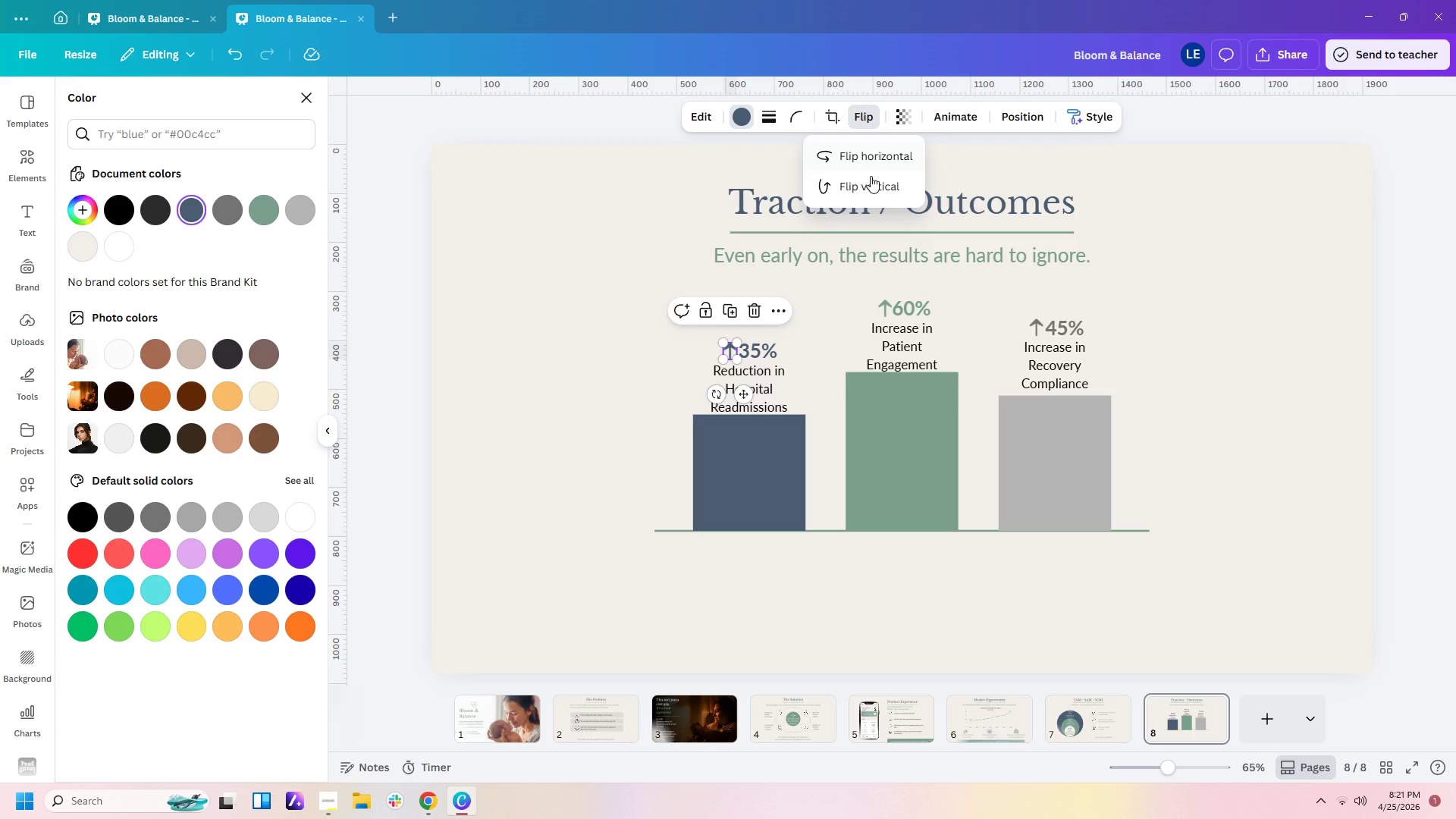 
left_click([880, 155])
 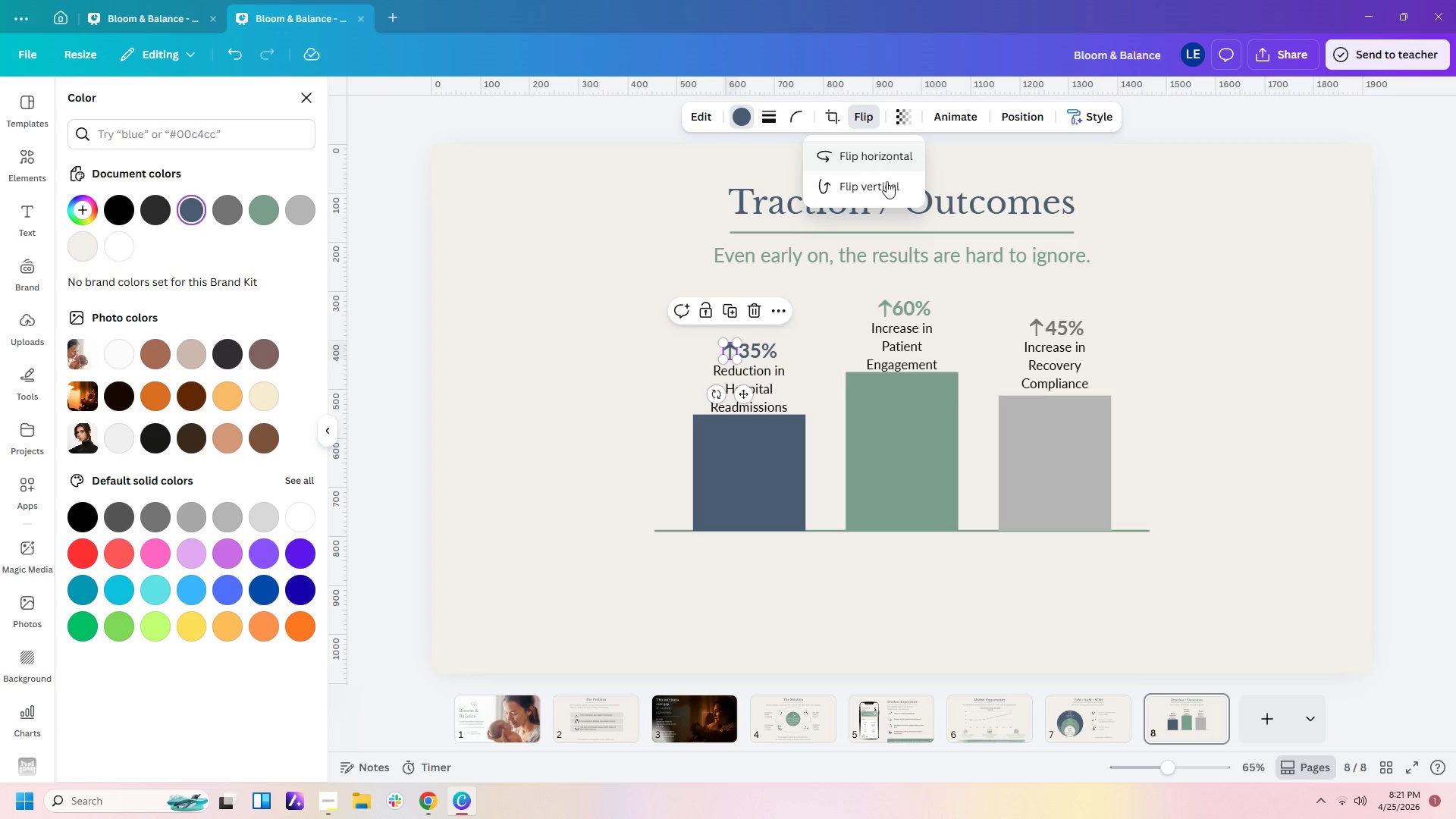 
left_click([888, 190])
 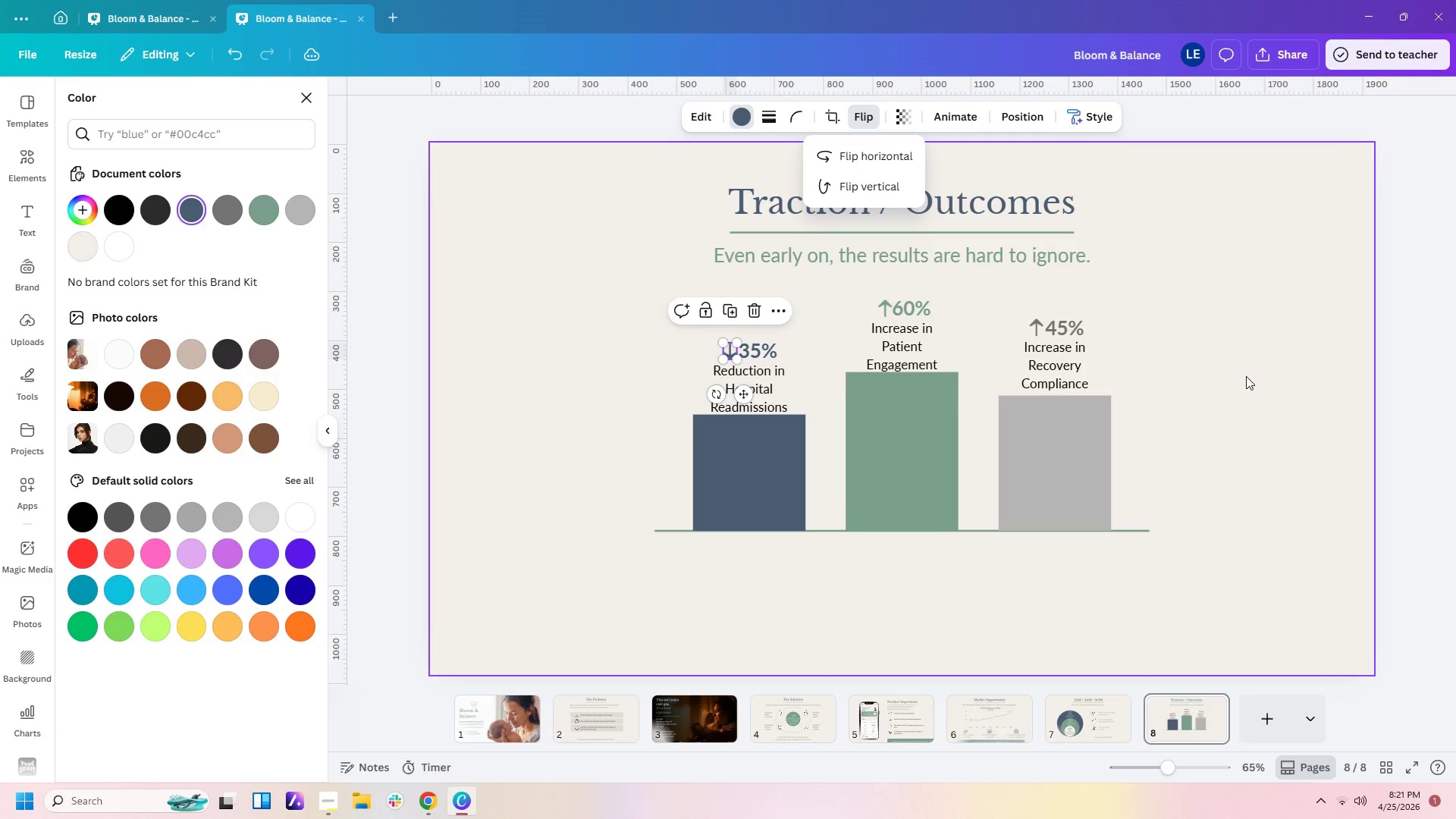 
left_click([1244, 381])
 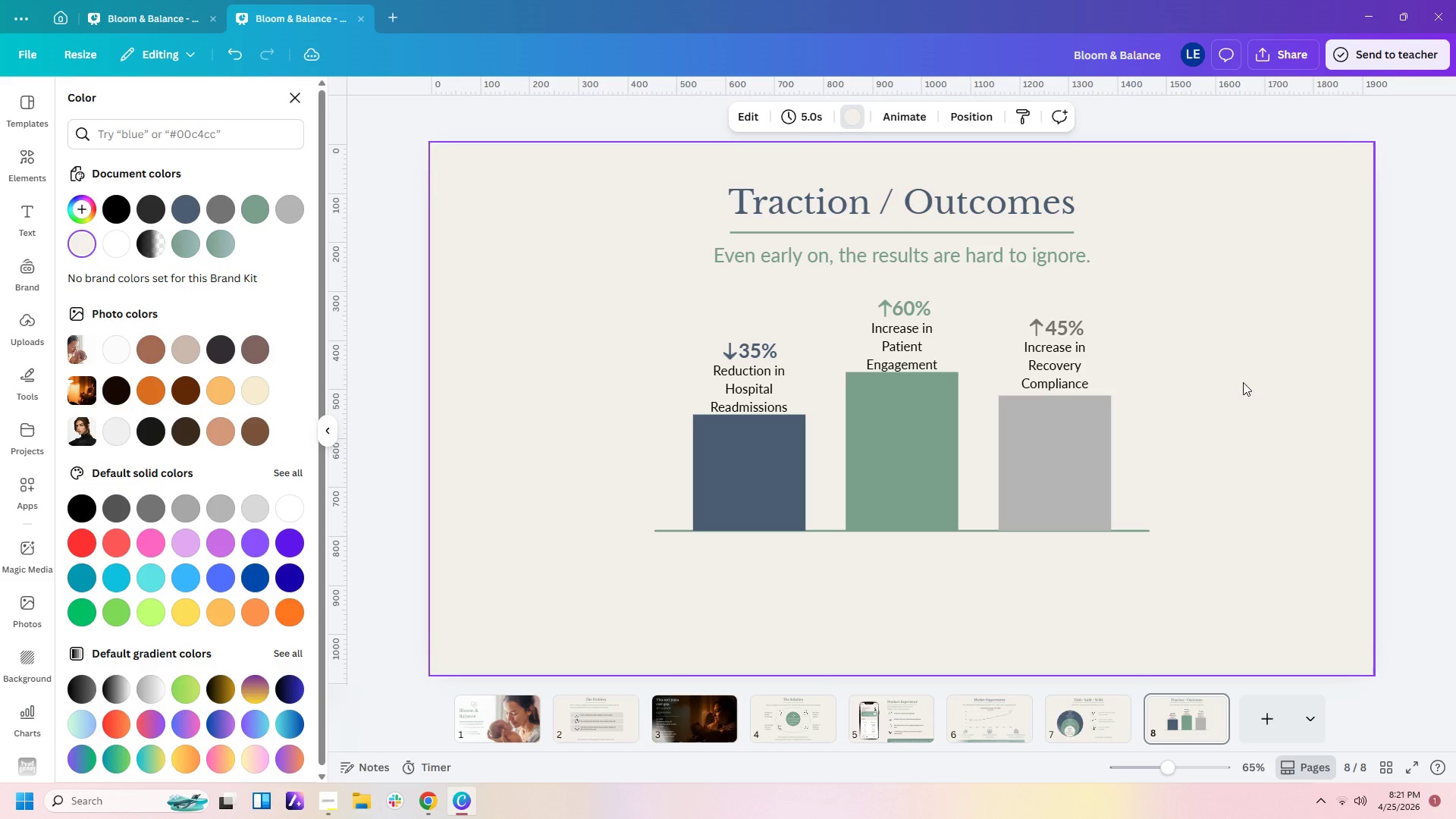 
left_click([1243, 382])
 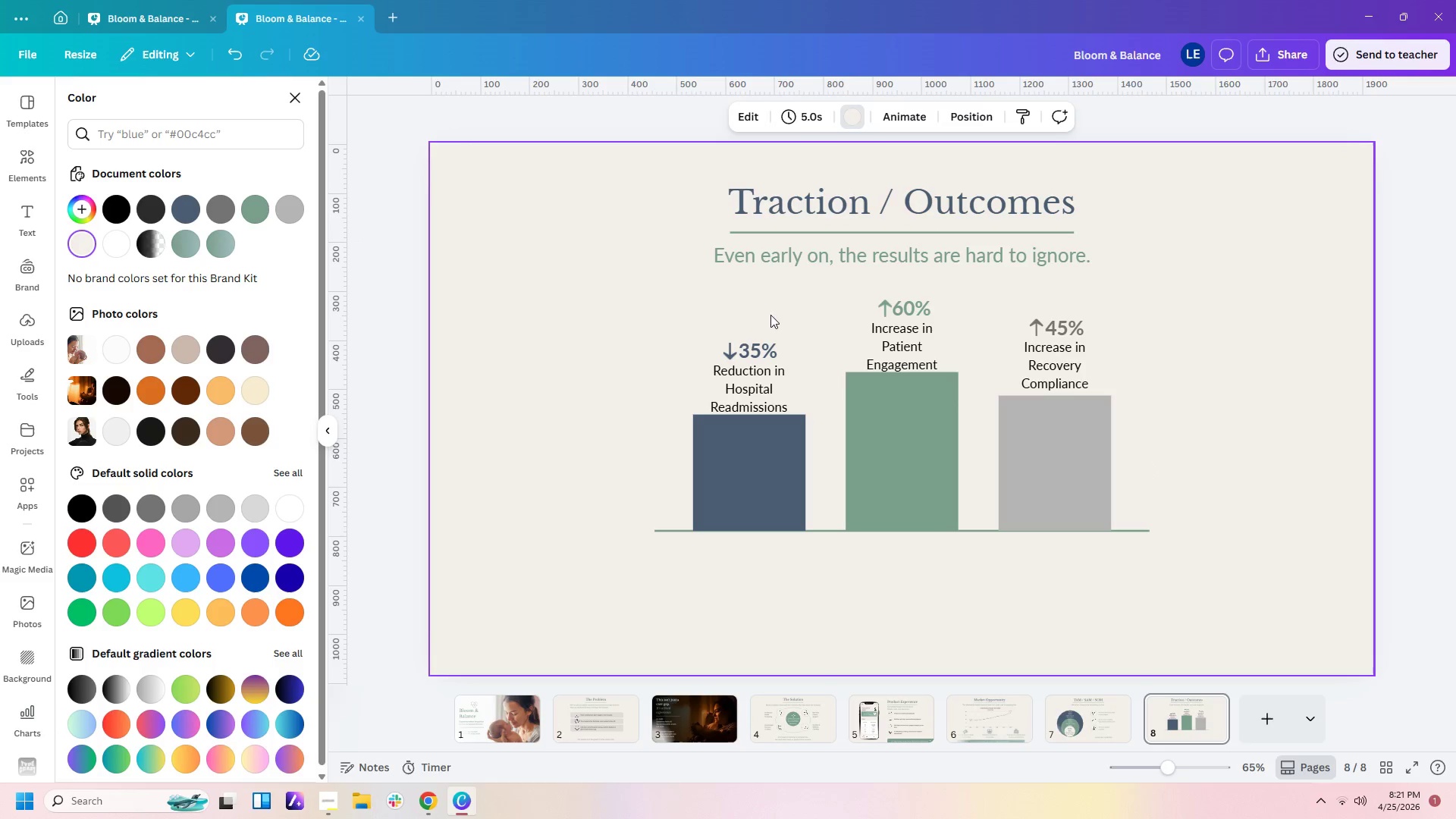 
left_click([1177, 489])
 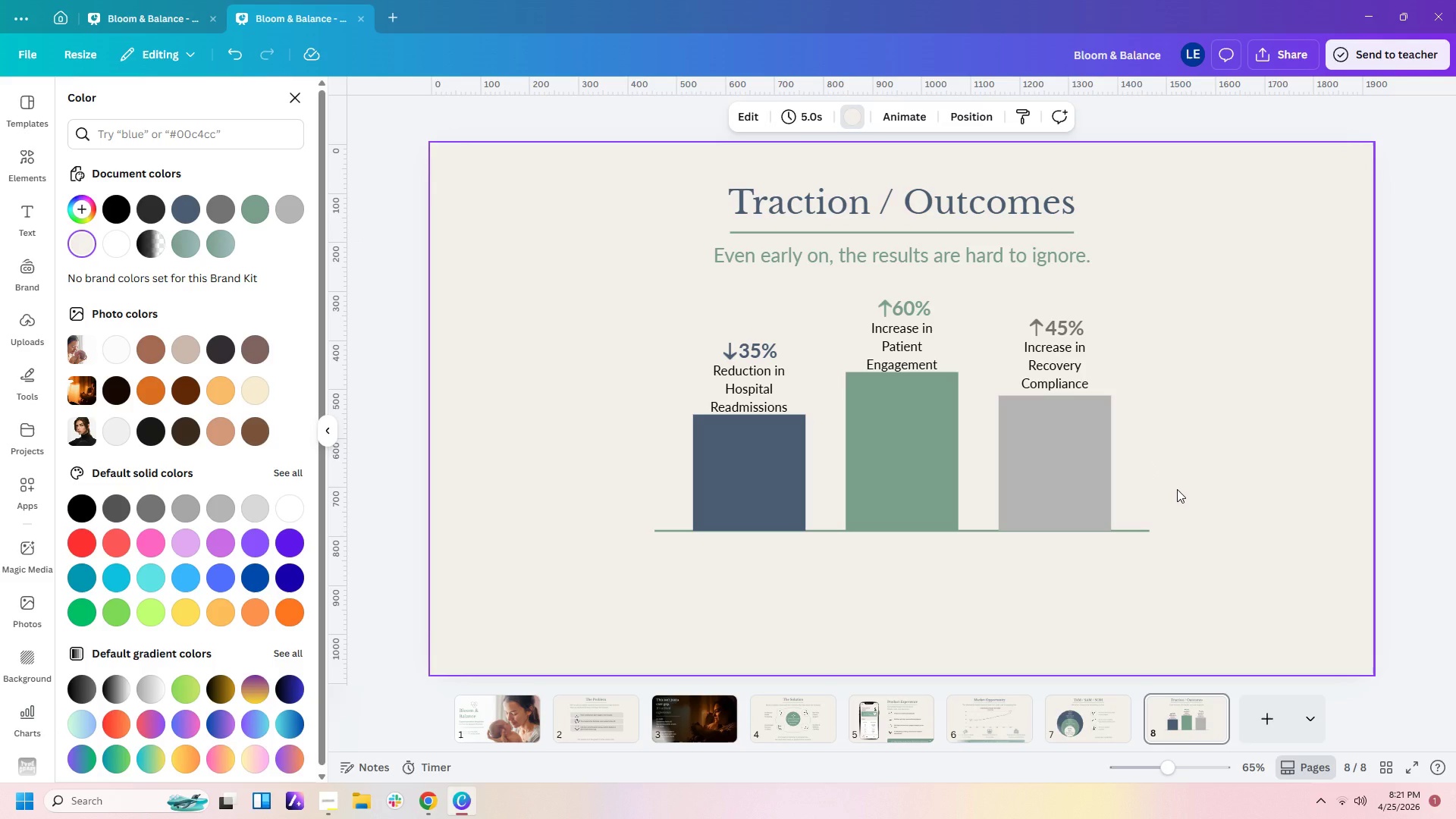 
scroll: coordinate [1177, 489], scroll_direction: down, amount: 1.0
 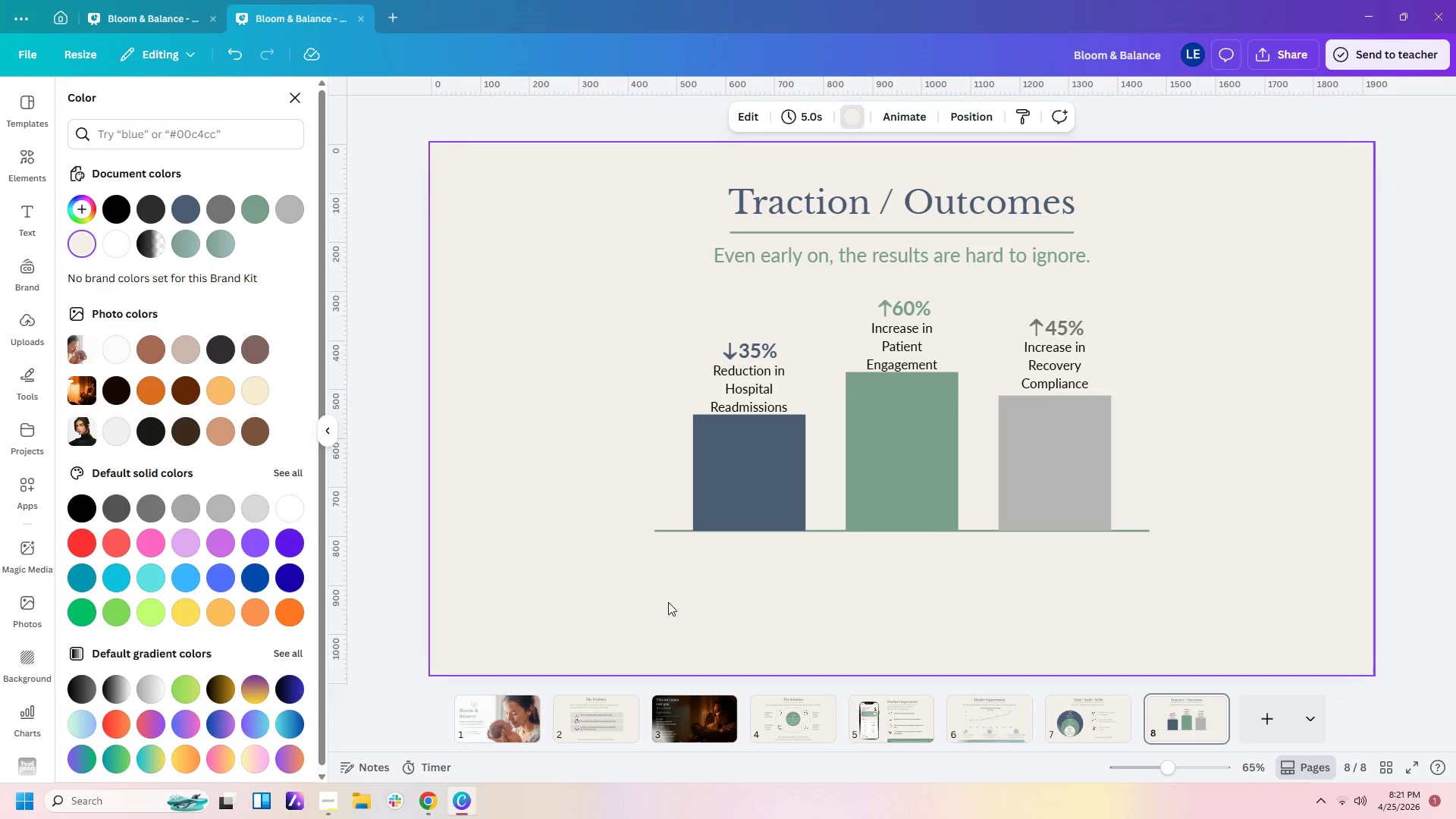 
left_click([1068, 726])
 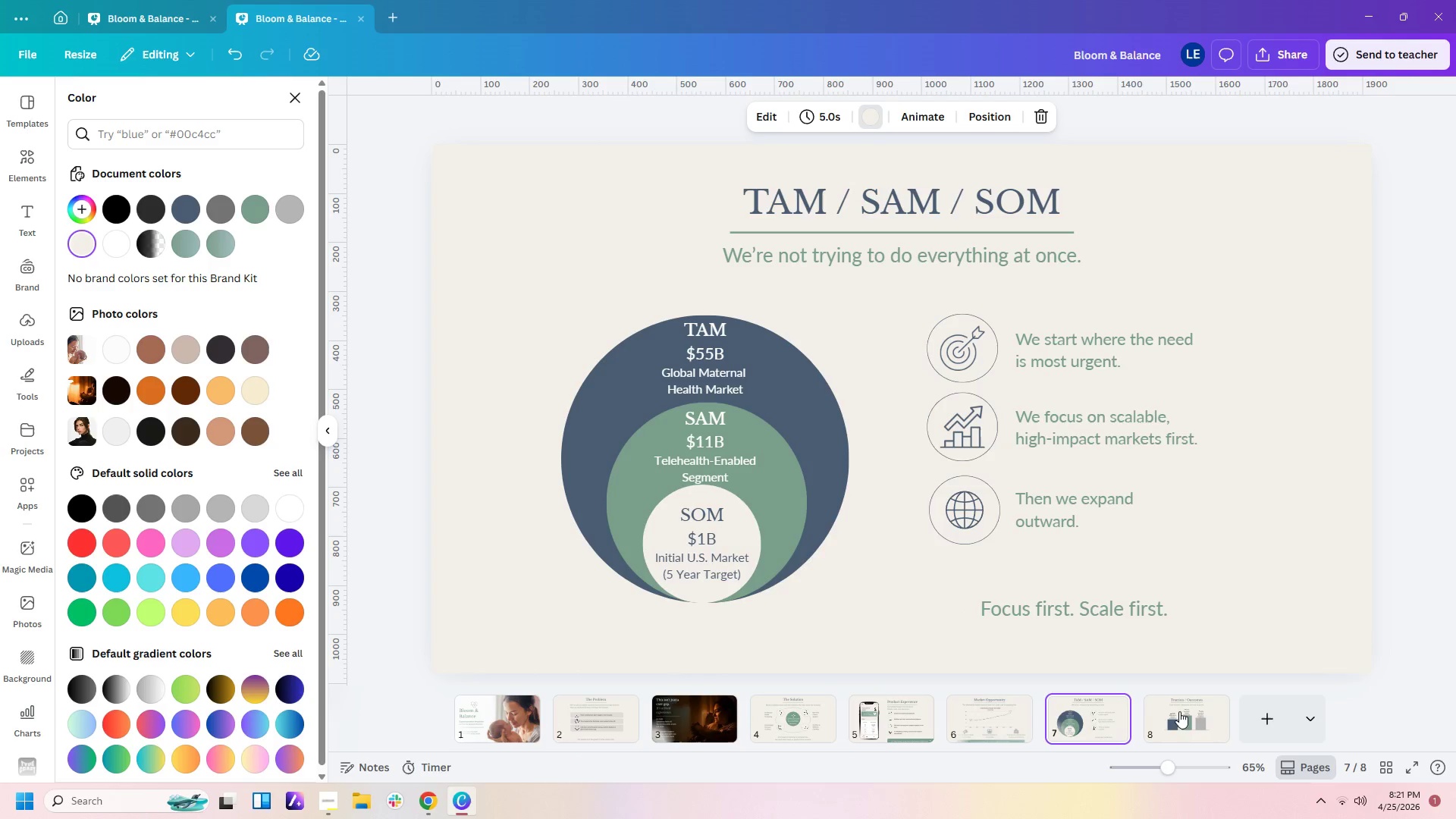 
left_click([998, 724])
 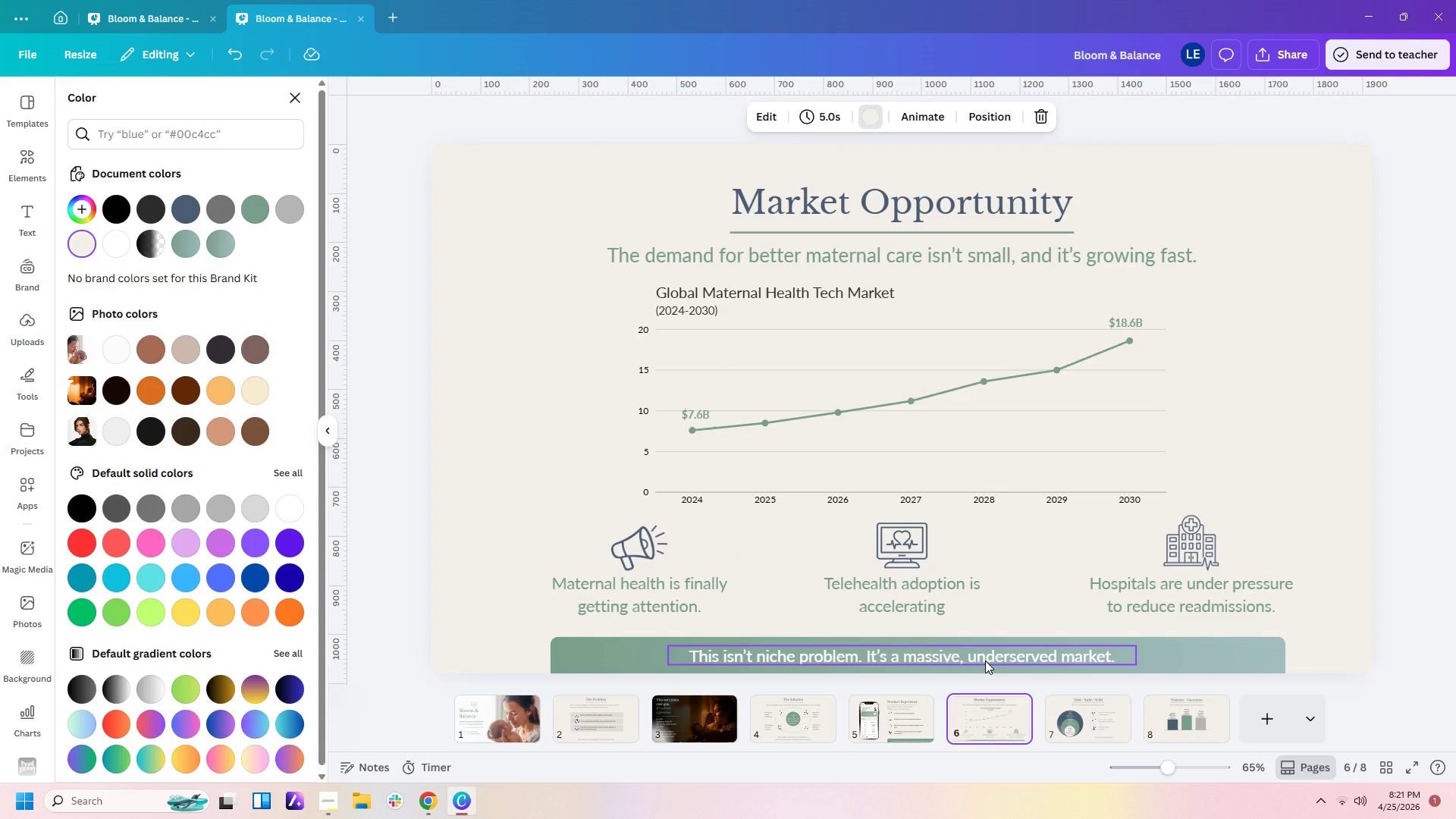 
left_click([985, 661])
 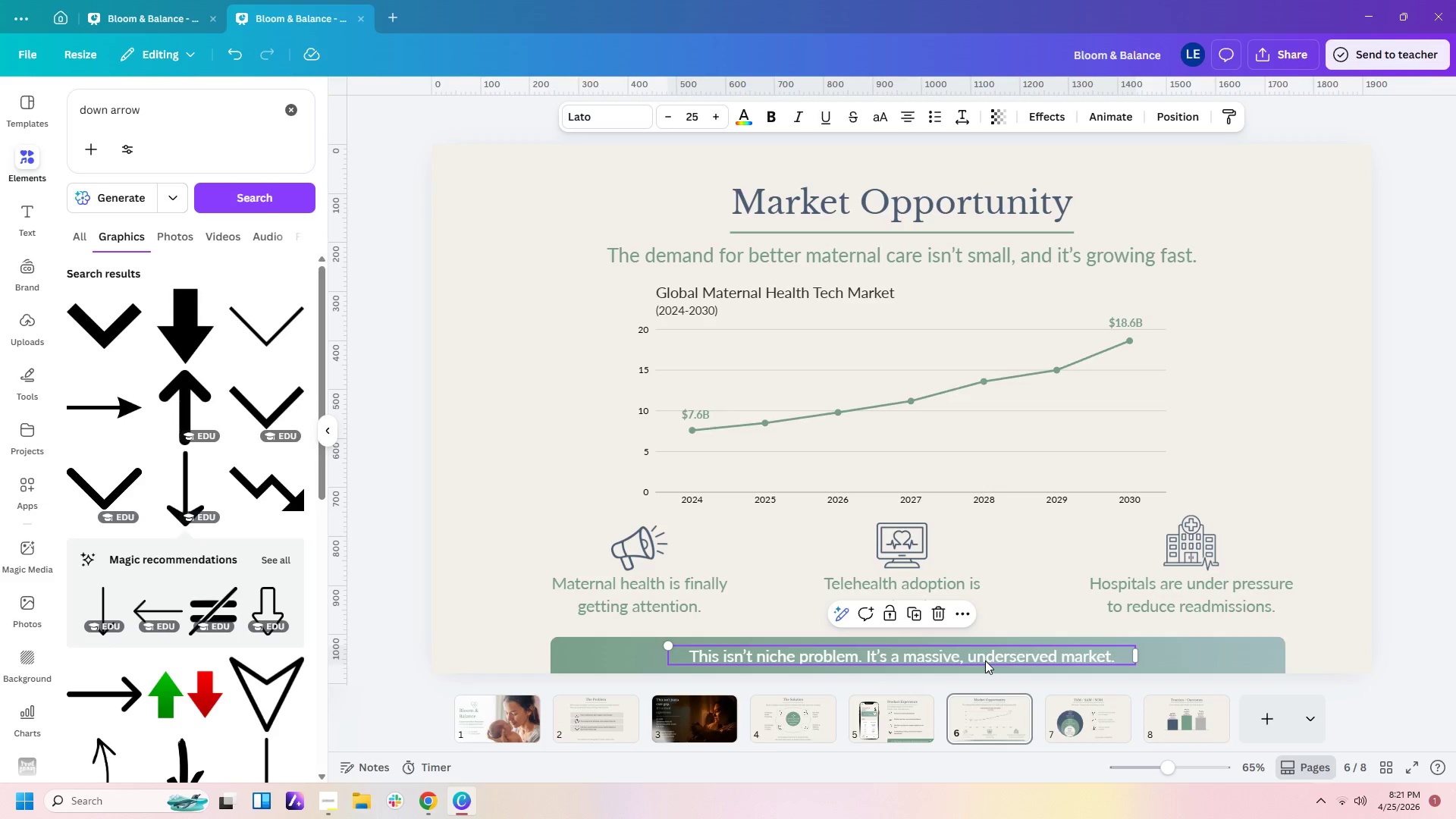 
key(Control+C)
 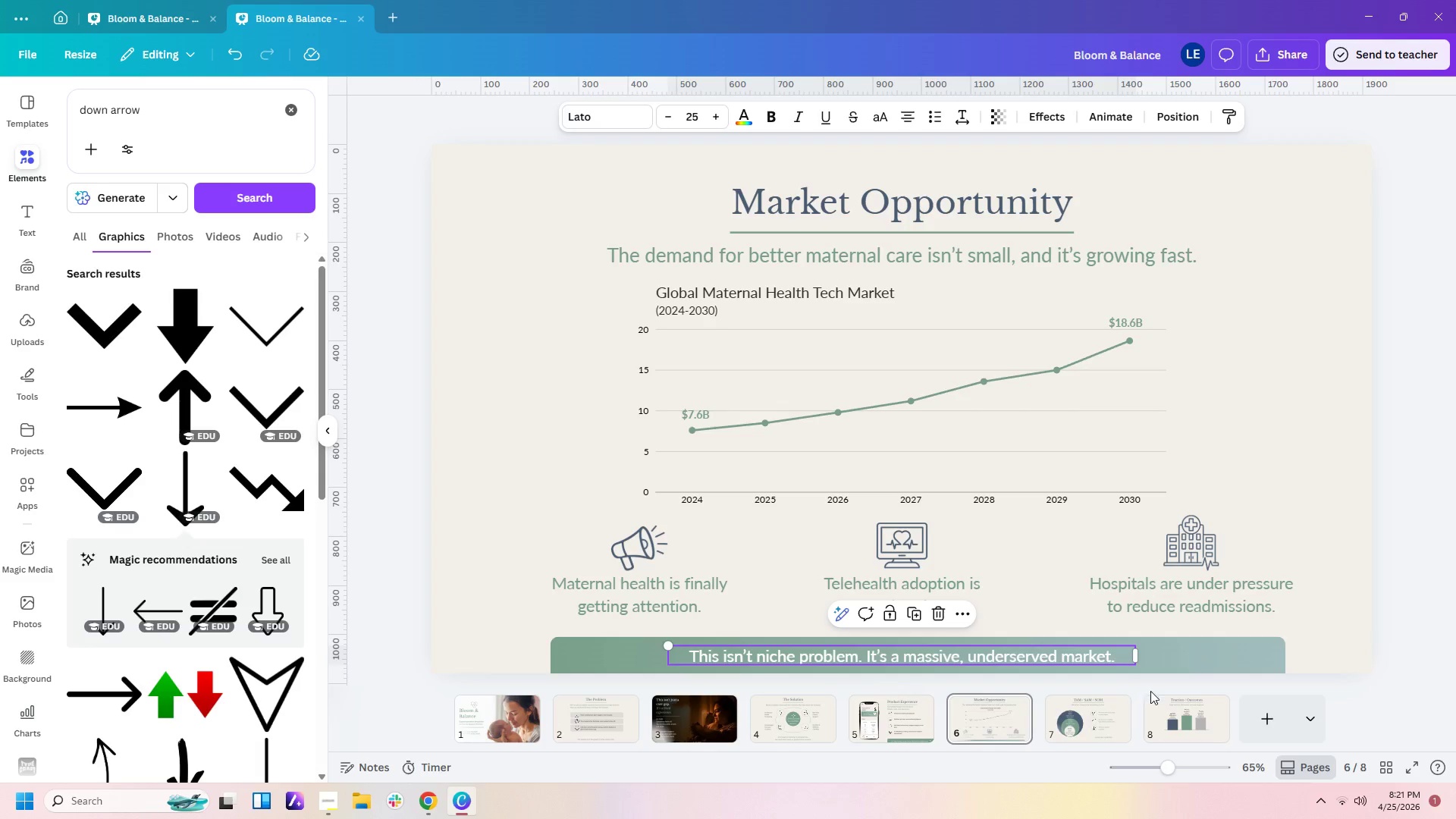 
left_click([1185, 716])
 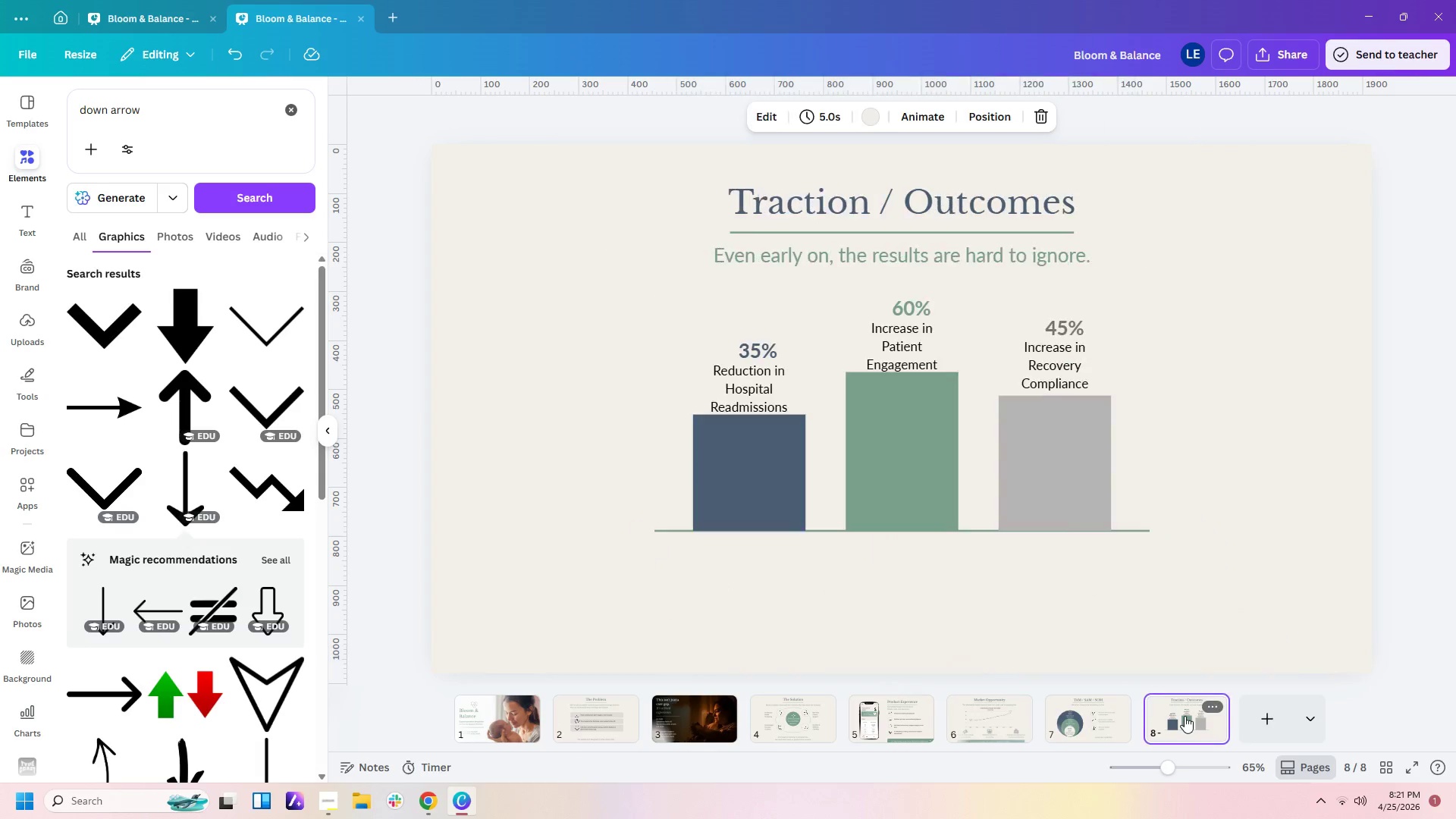 
key(Control+V)
 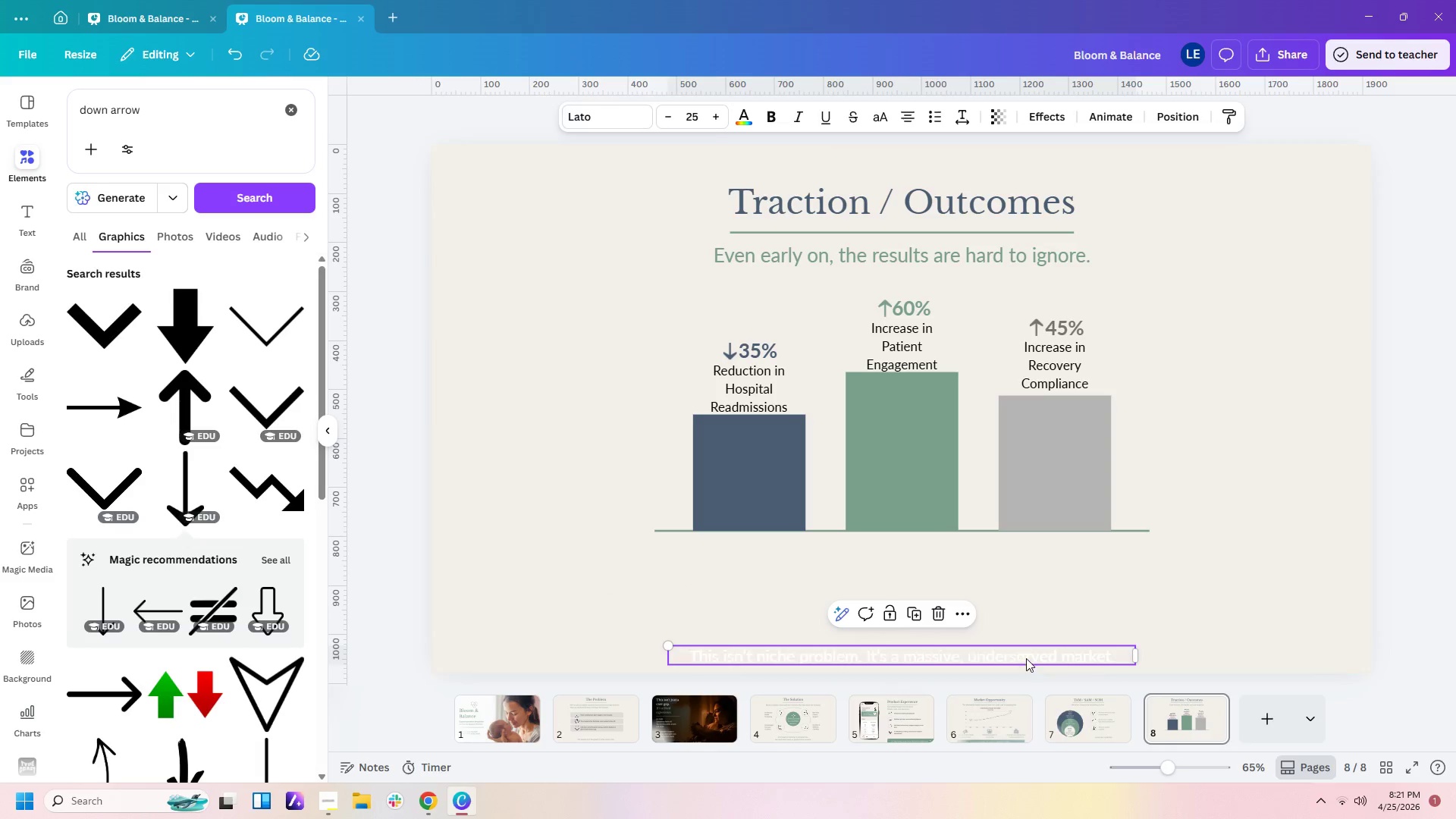 
double_click([1026, 659])
 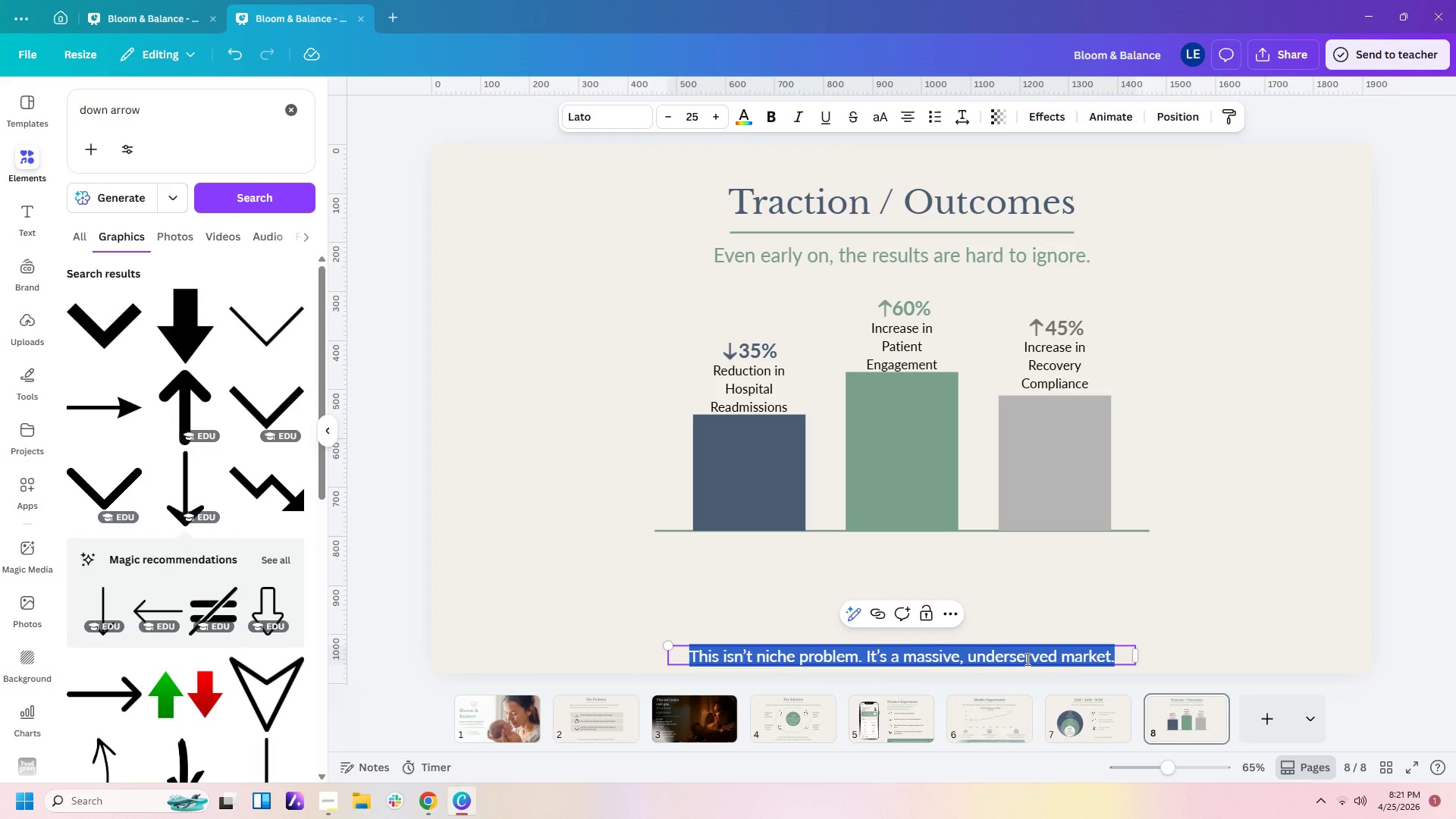 
type(When you suppport )
key(Backspace)
key(Backspace)
key(Backspace)
key(Backspace)
key(Backspace)
type(ort po)
key(Backspace)
type(eople consistently.)
 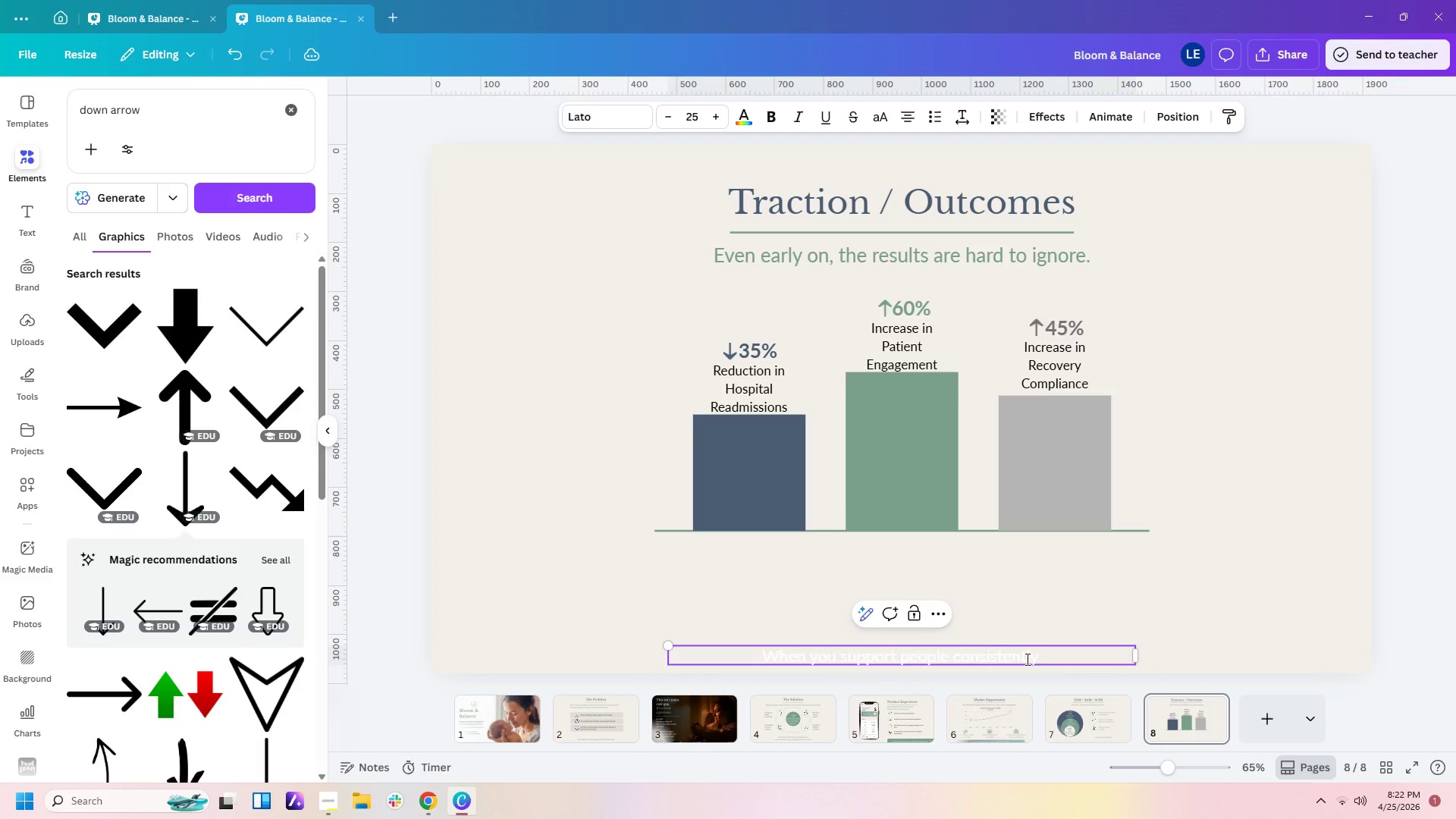 
key(Enter)
 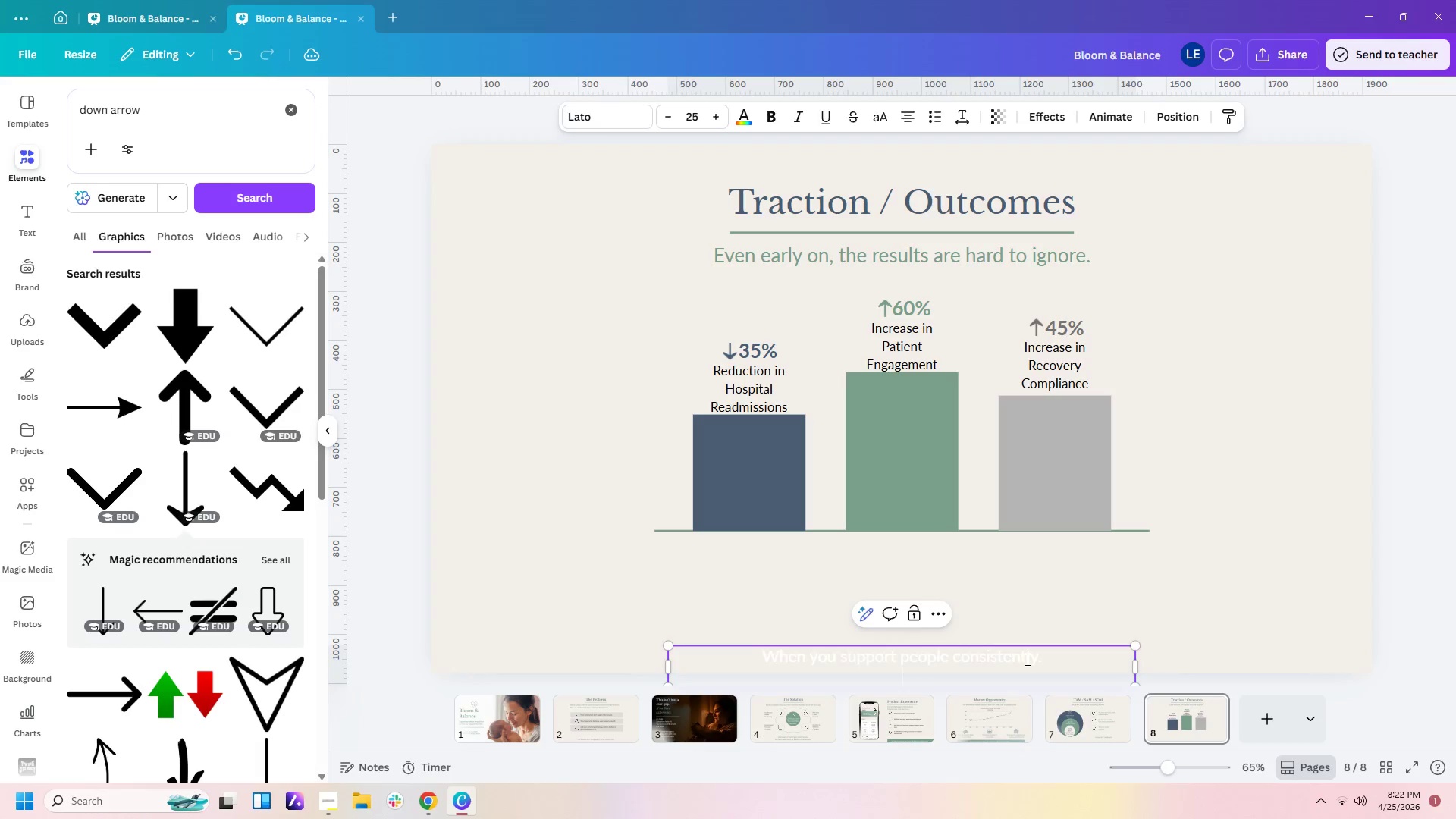 
key(Backspace)
key(Backspace)
type(, outcomes improves)
key(Backspace)
type(. It;s that )
key(Backspace)
key(Backspace)
key(Backspace)
key(Backspace)
key(Backspace)
key(Backspace)
key(Backspace)
key(Backspace)
type('s that simple.)
 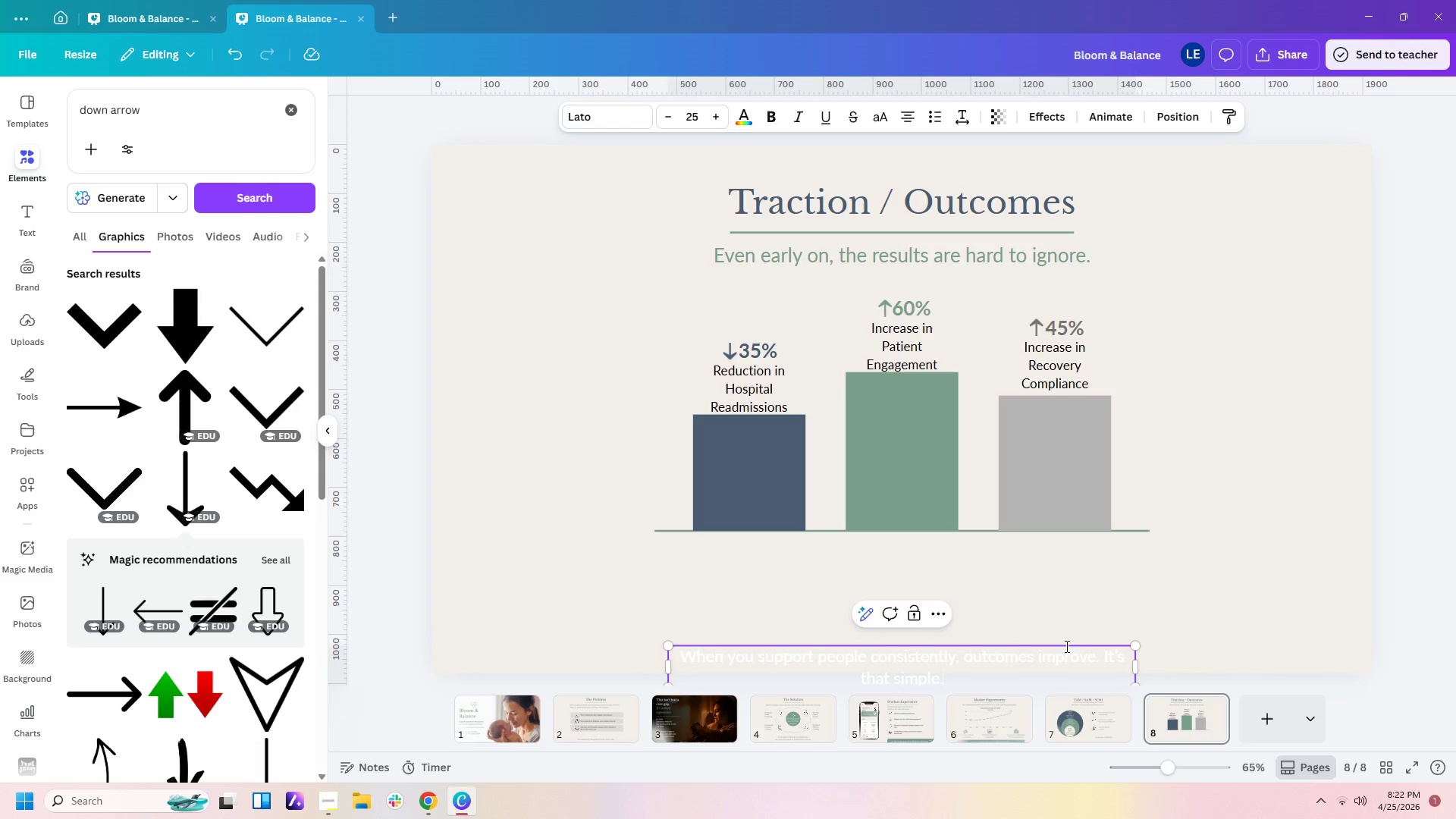 
left_click([1271, 649])
 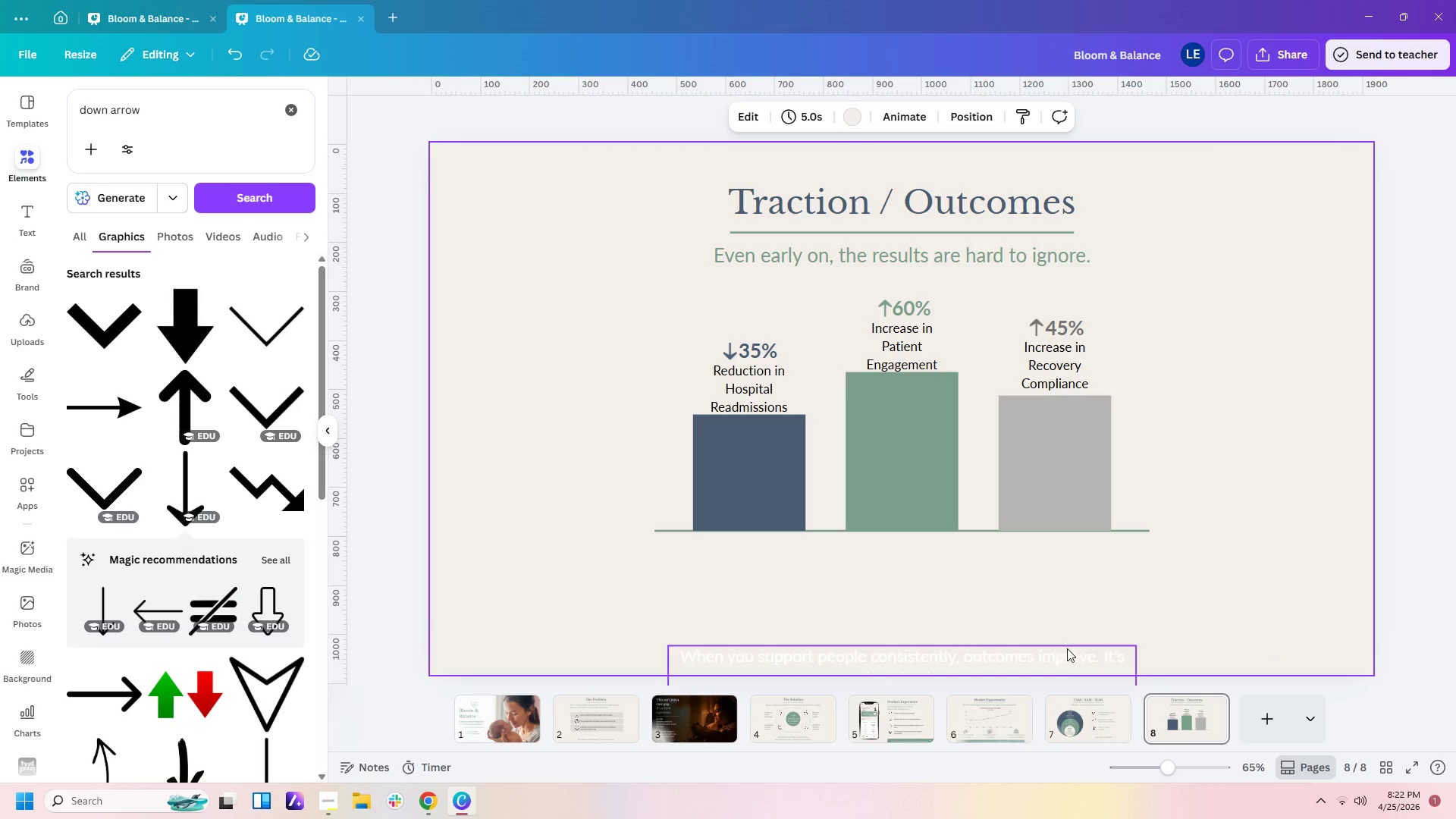 
left_click_drag(start_coordinate=[1066, 652], to_coordinate=[1066, 621])
 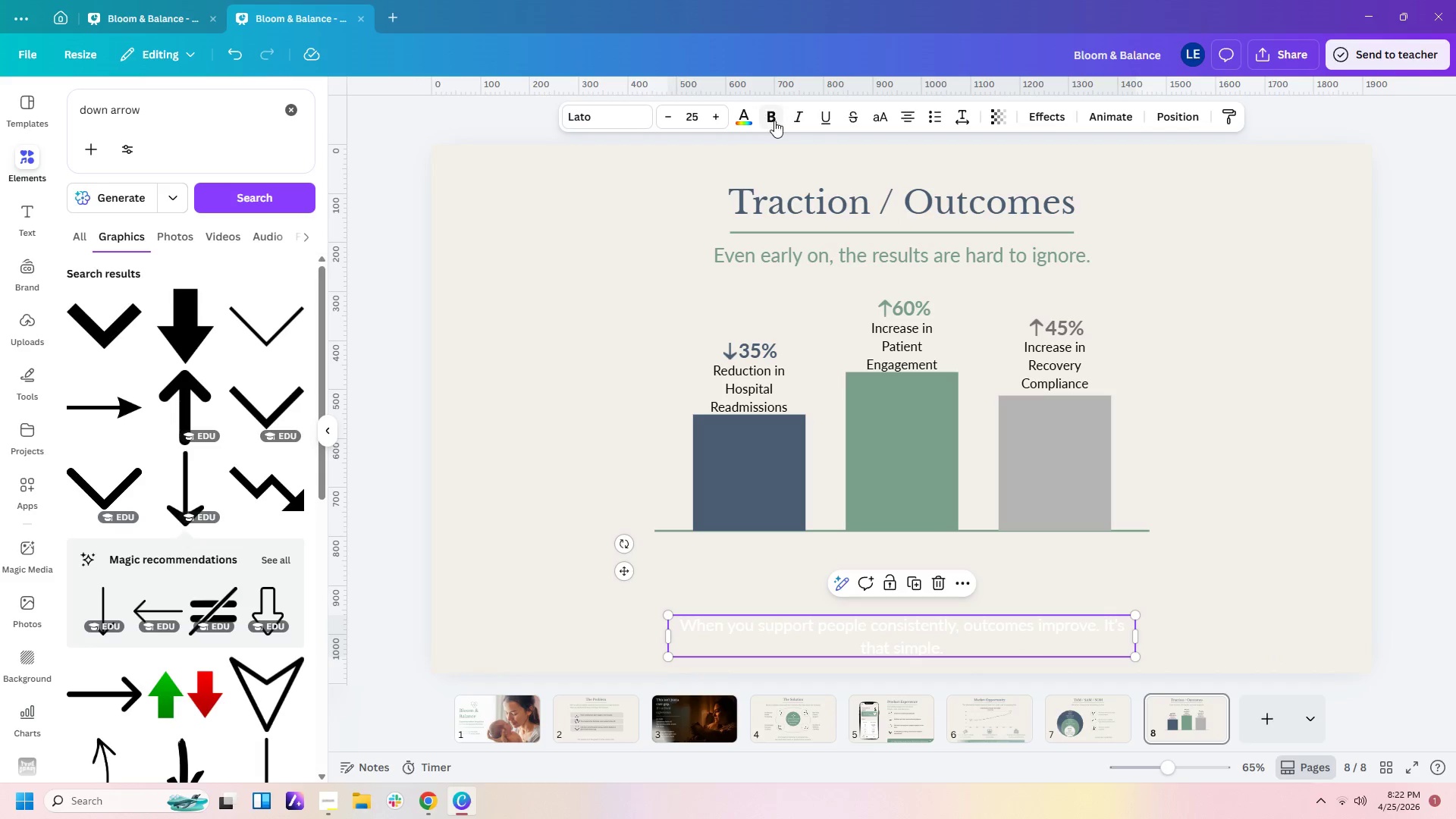 
left_click([739, 104])
 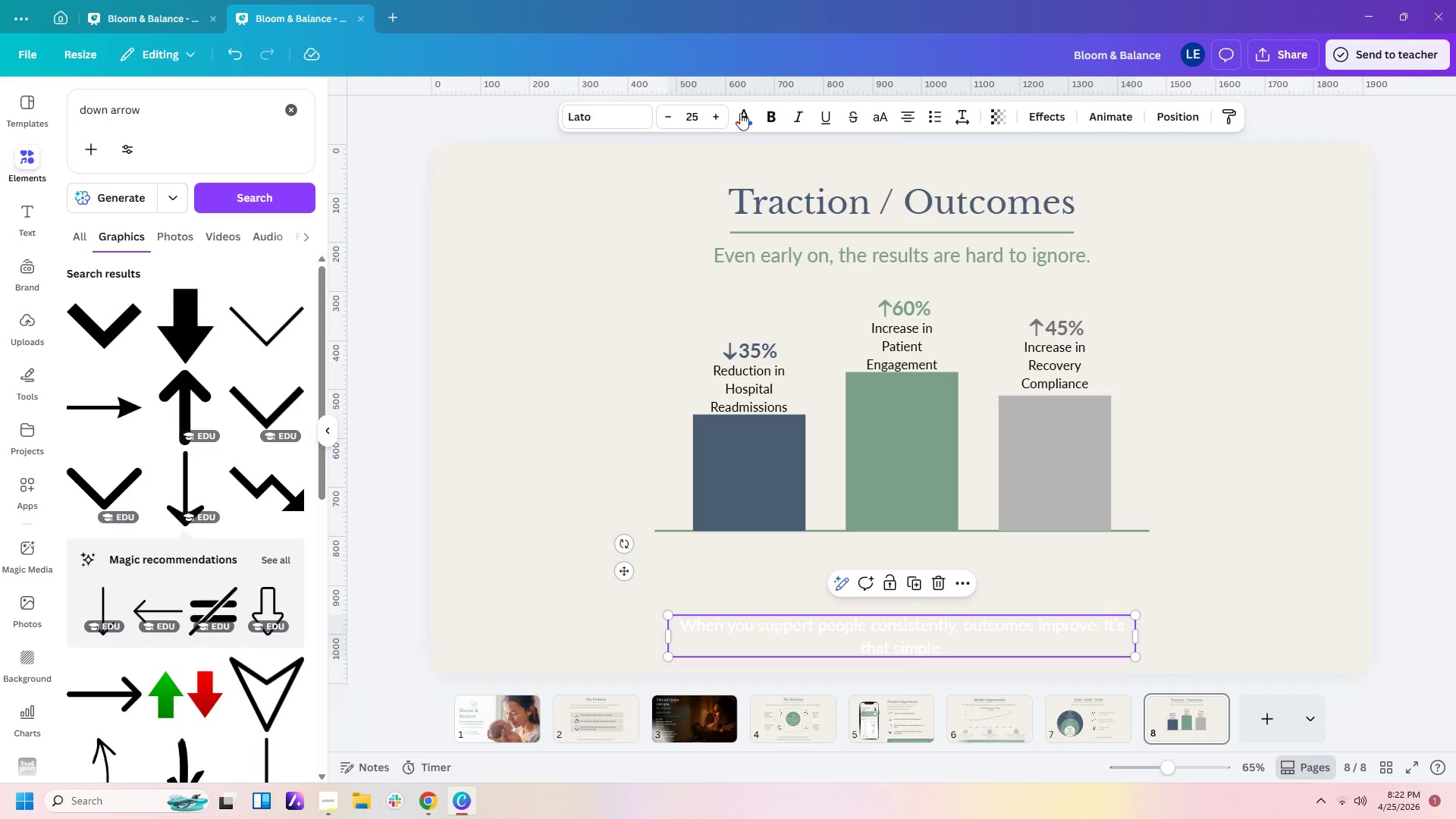 
left_click([740, 107])
 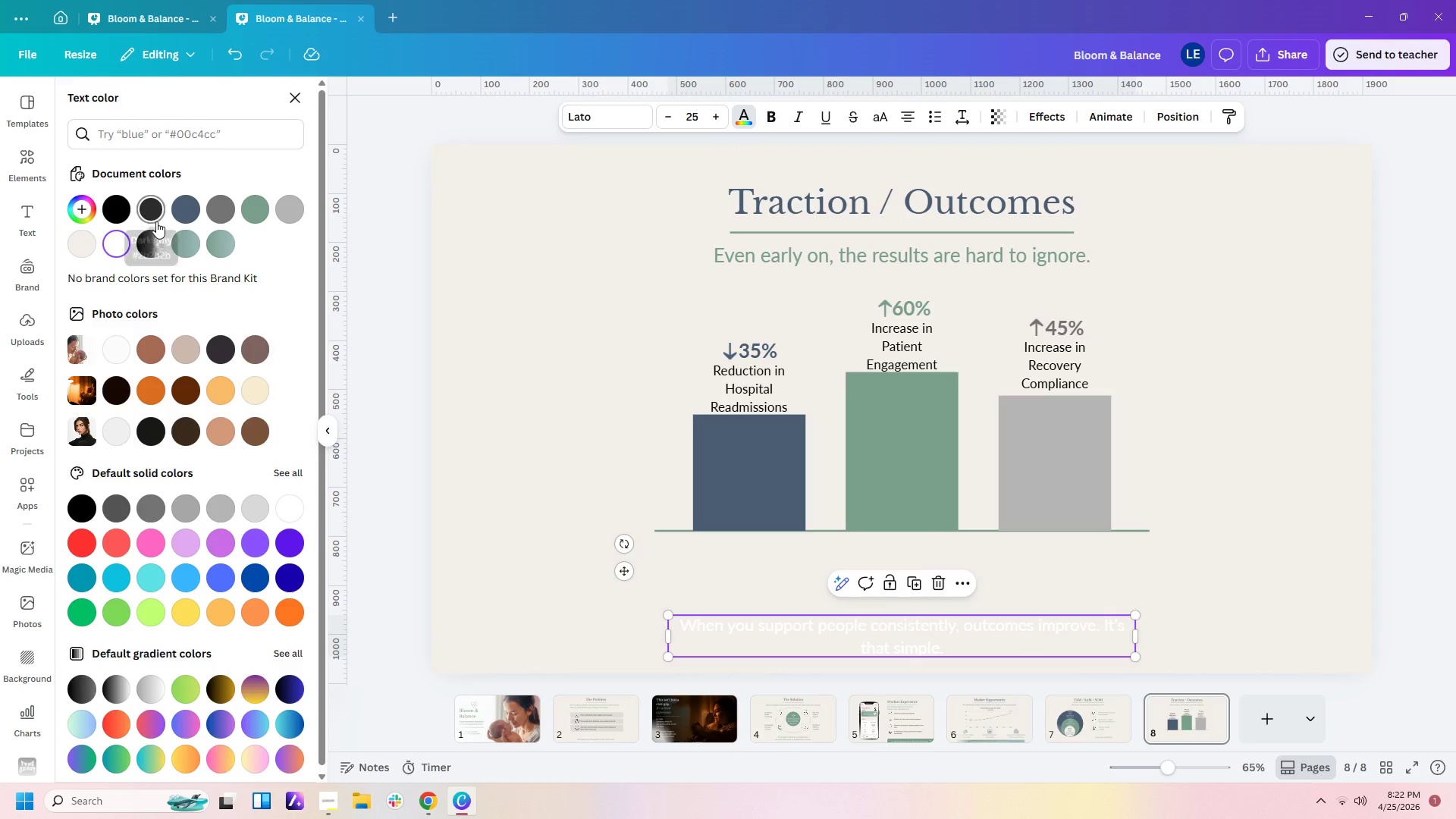 
left_click([152, 213])
 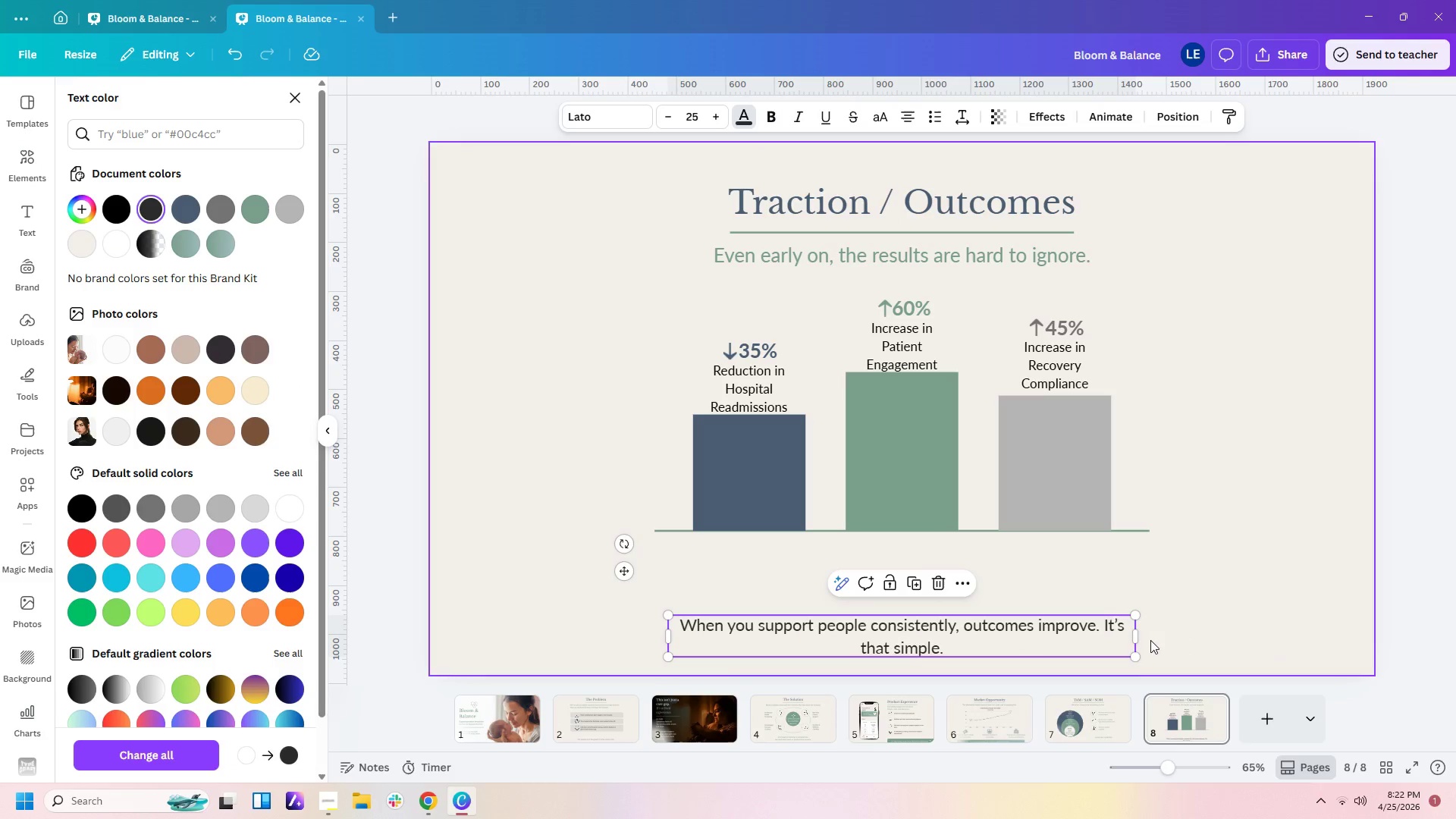 
left_click_drag(start_coordinate=[1135, 637], to_coordinate=[1064, 646])
 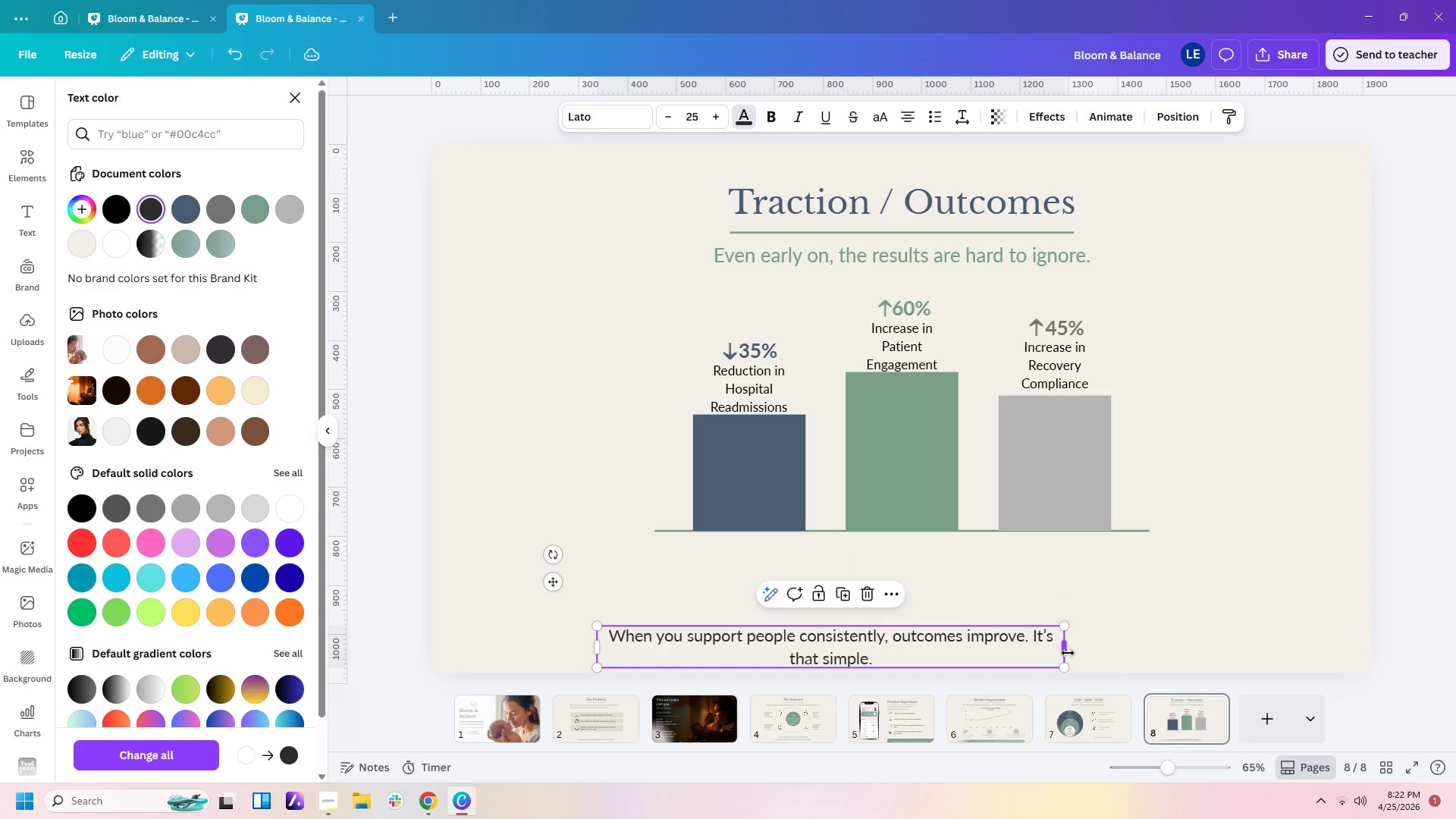 
left_click_drag(start_coordinate=[1067, 653], to_coordinate=[1029, 654])
 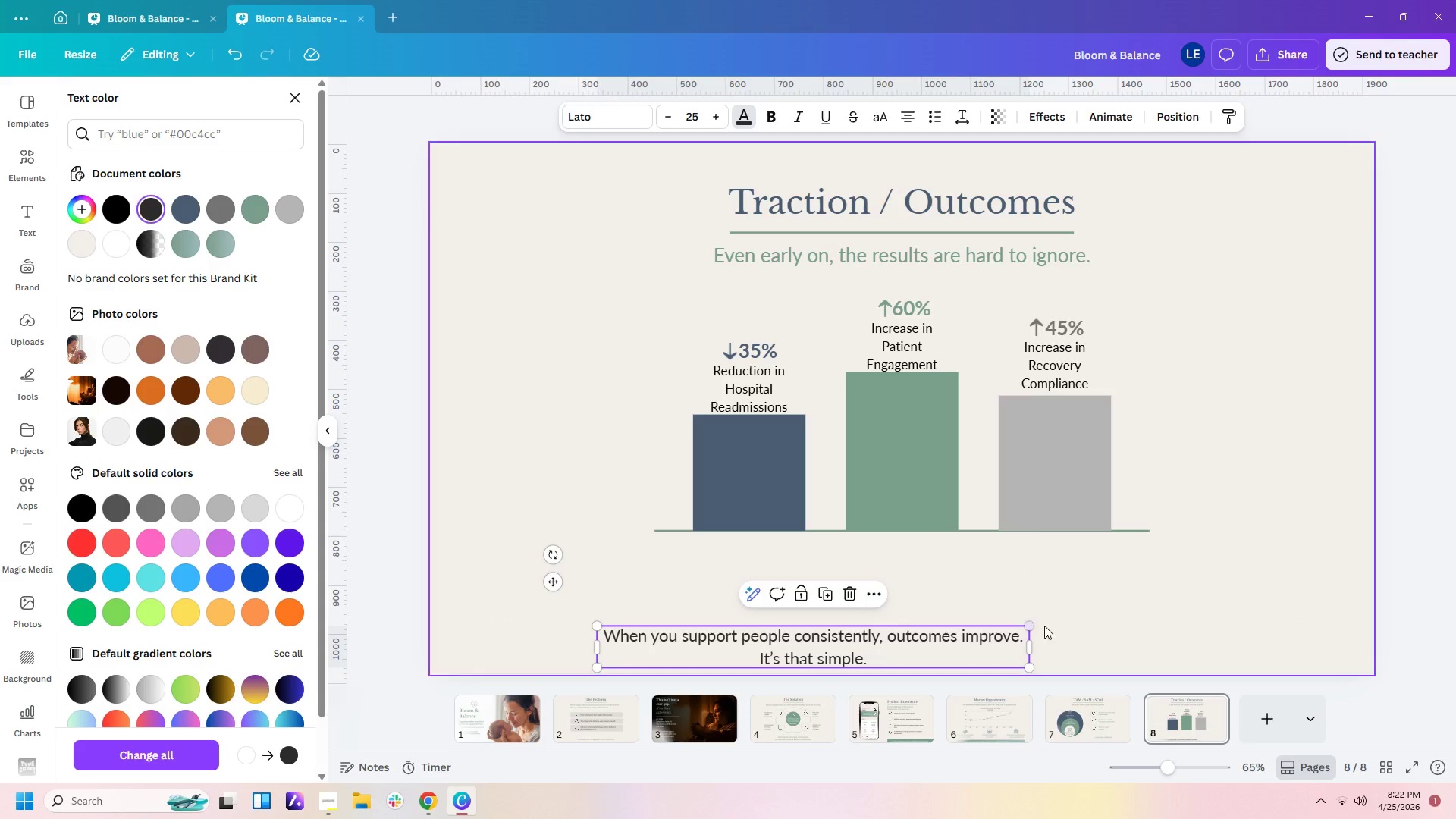 
wait(7.2)
 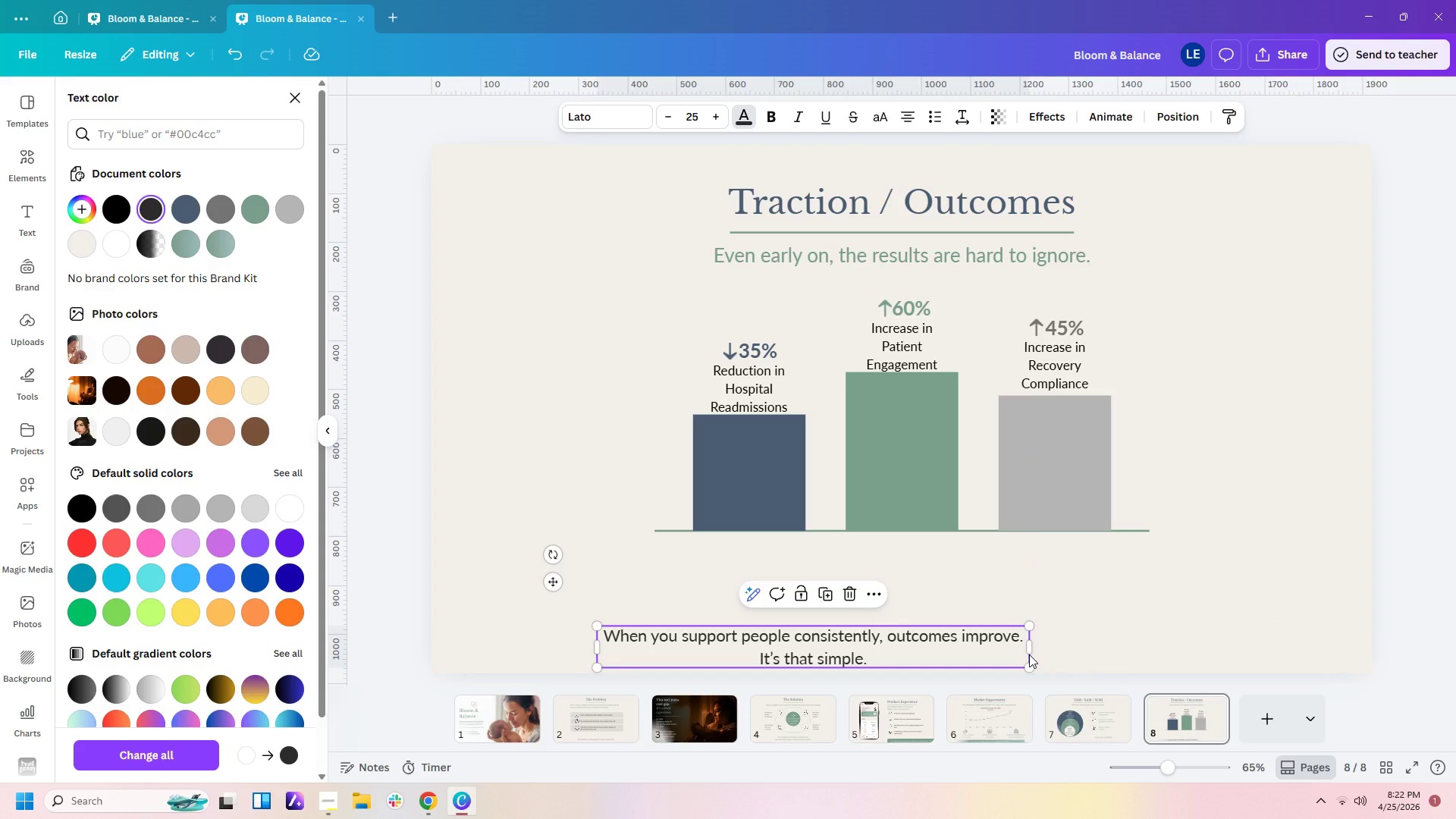 
left_click_drag(start_coordinate=[1037, 648], to_coordinate=[927, 654])
 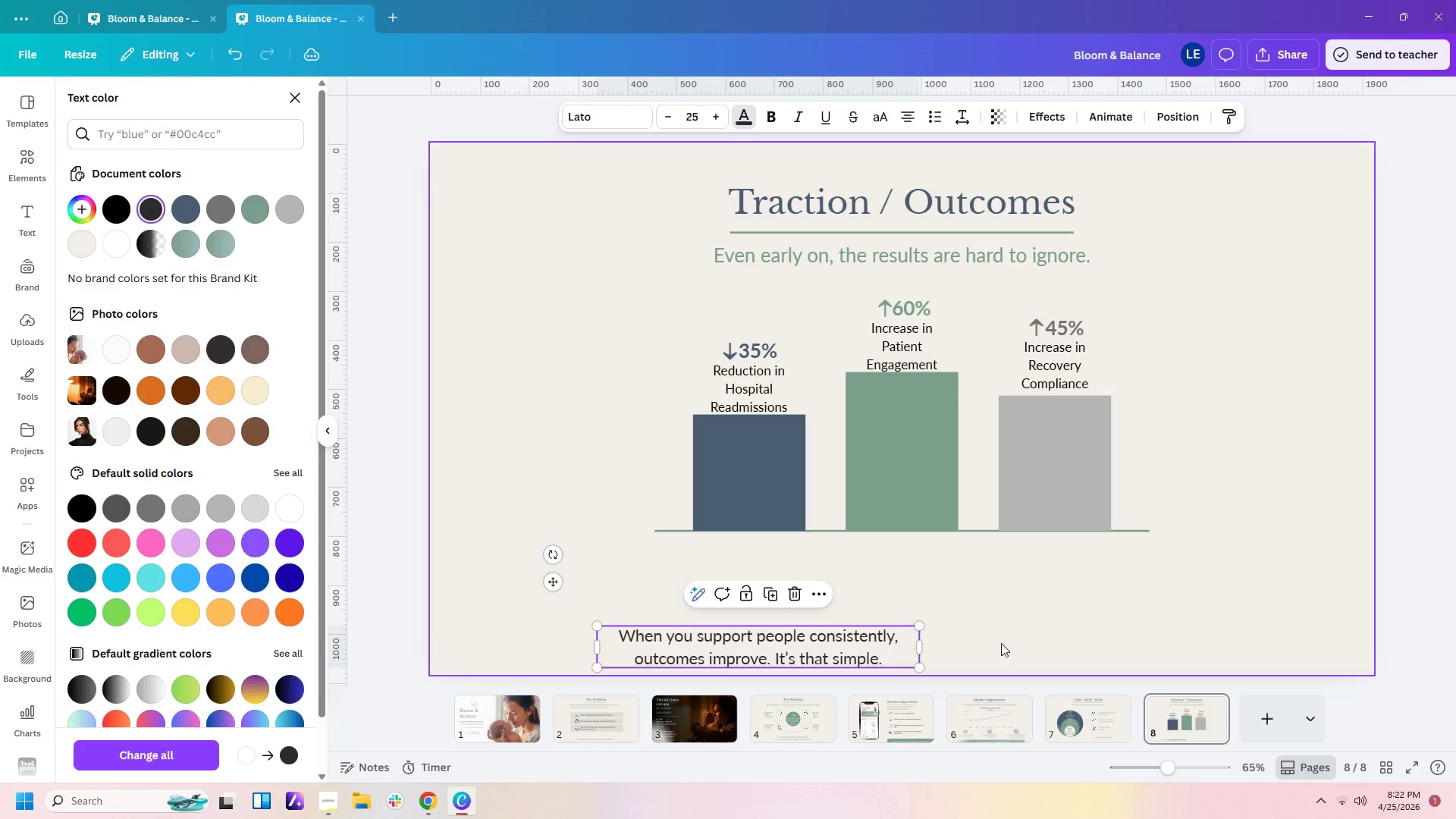 
left_click([1001, 643])
 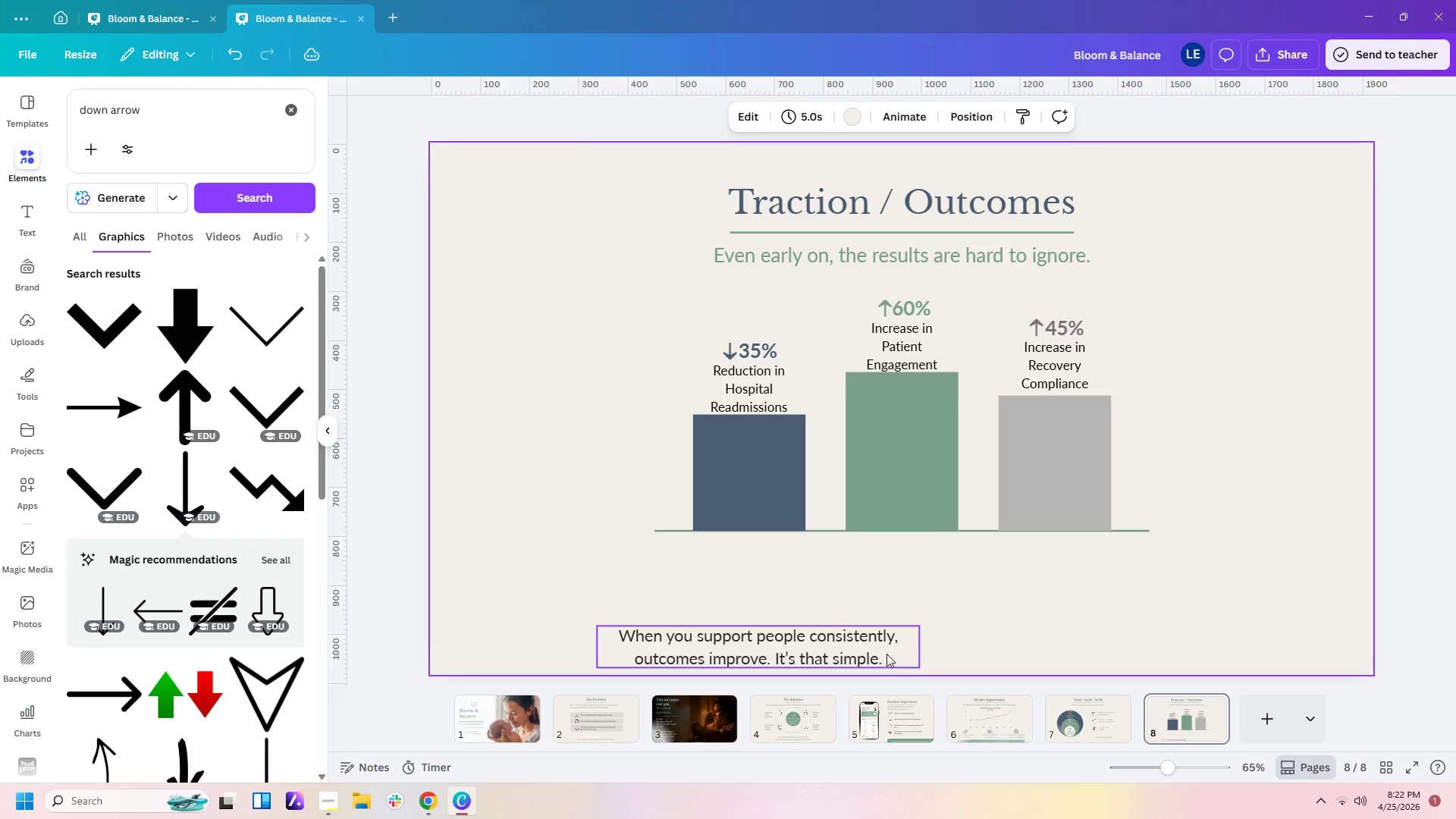 
left_click_drag(start_coordinate=[886, 655], to_coordinate=[1036, 631])
 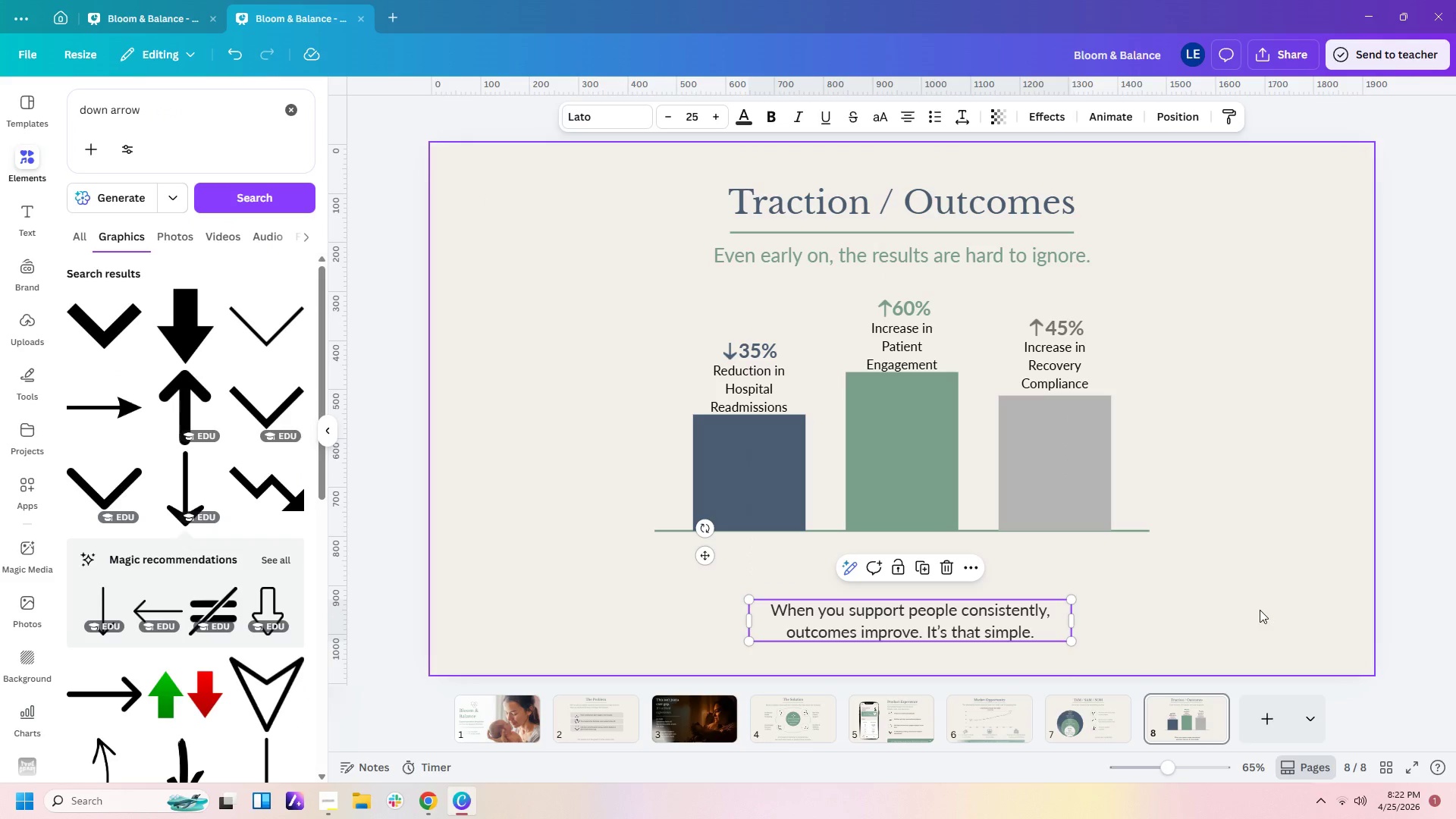 
left_click([1261, 607])
 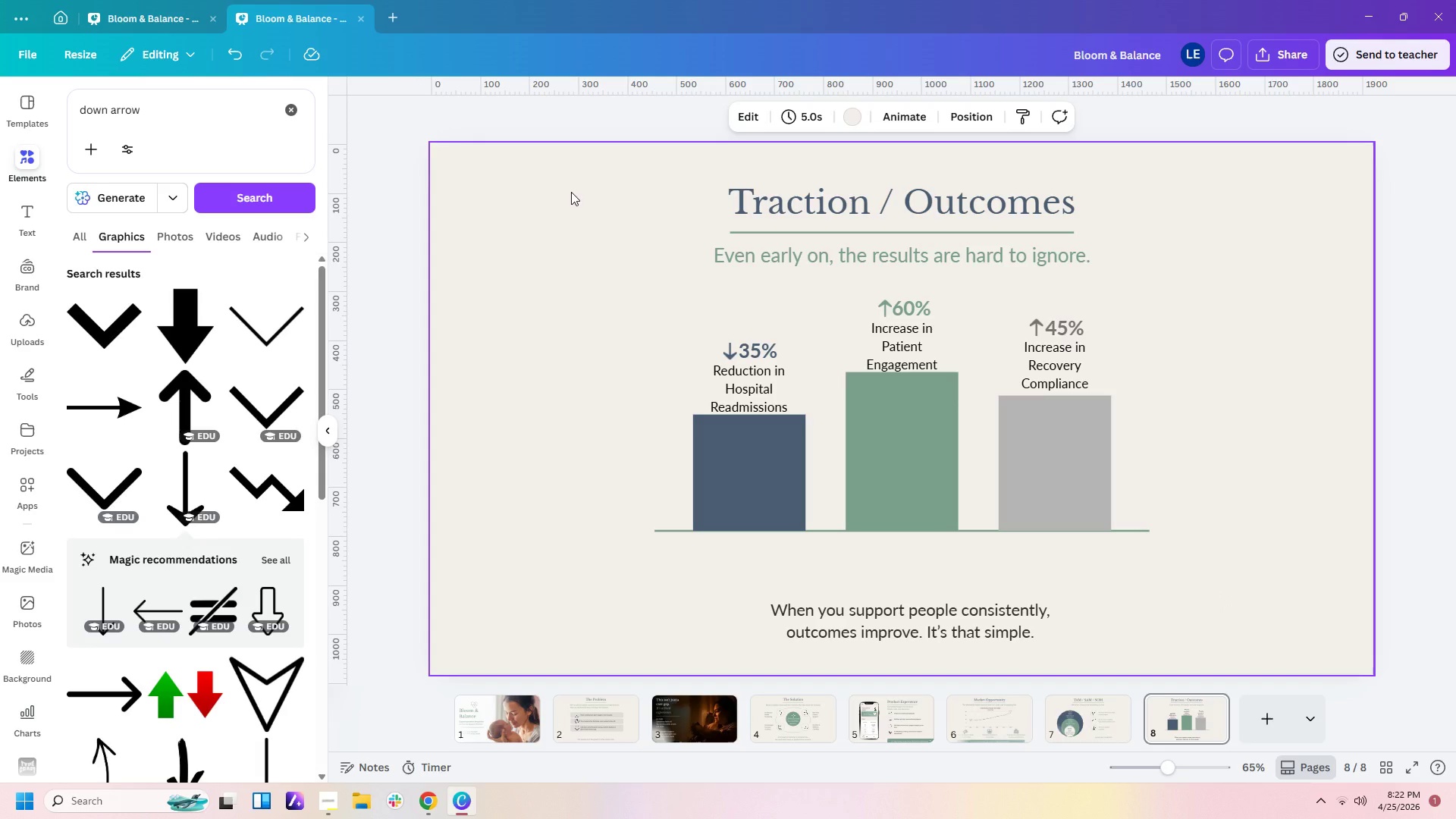 
wait(8.55)
 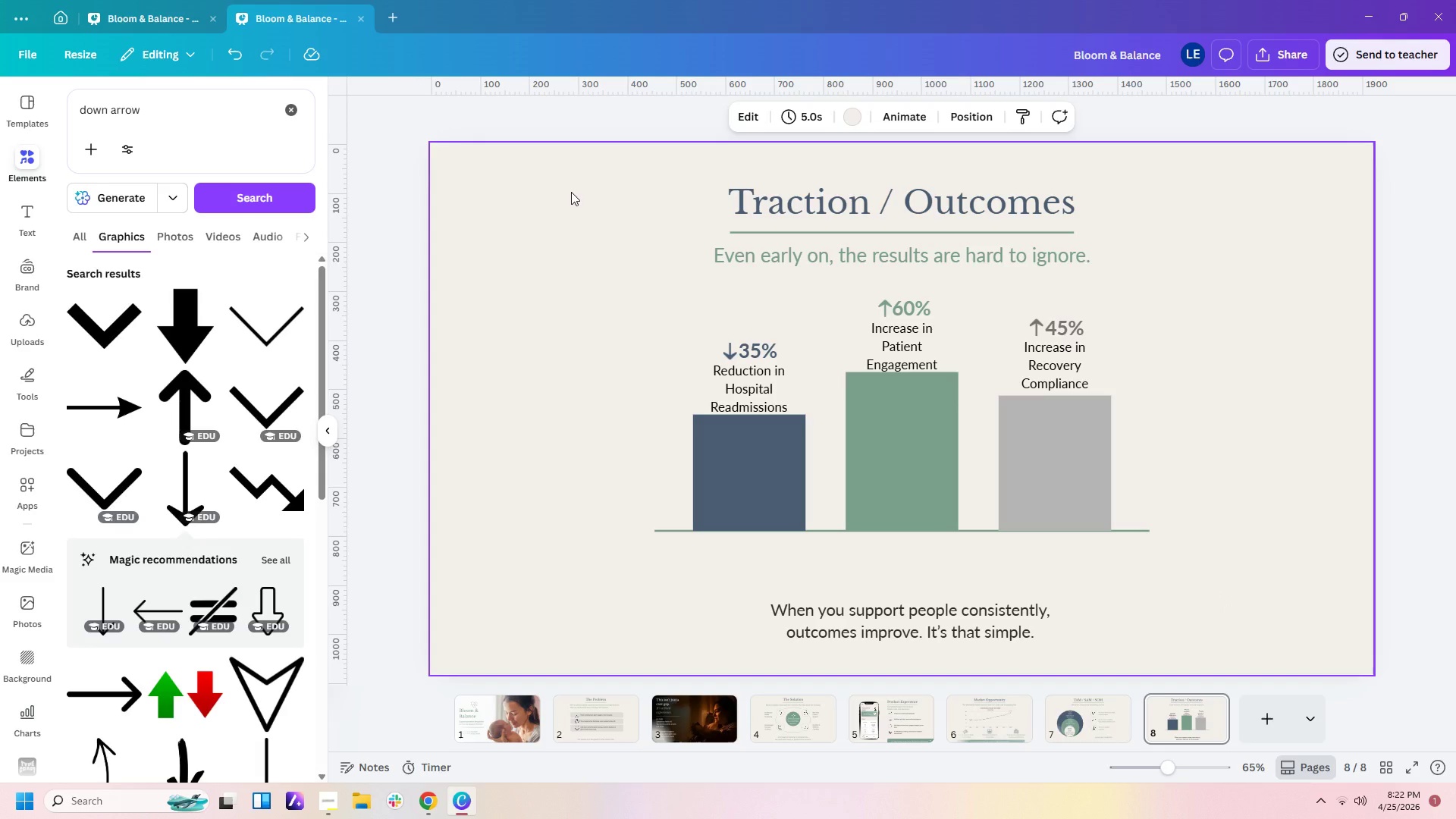 
left_click_drag(start_coordinate=[931, 617], to_coordinate=[932, 597])
 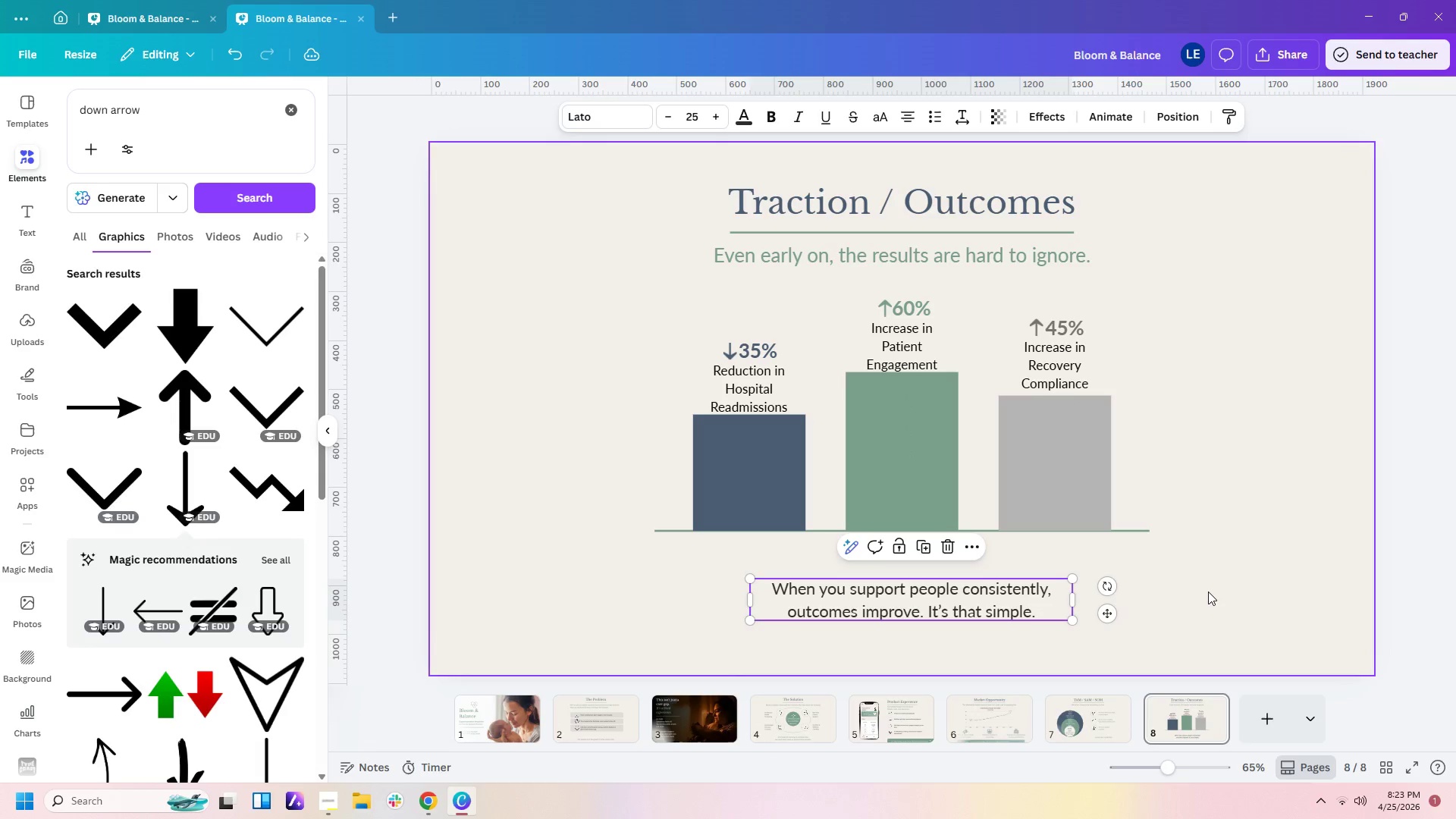 
left_click([1208, 592])
 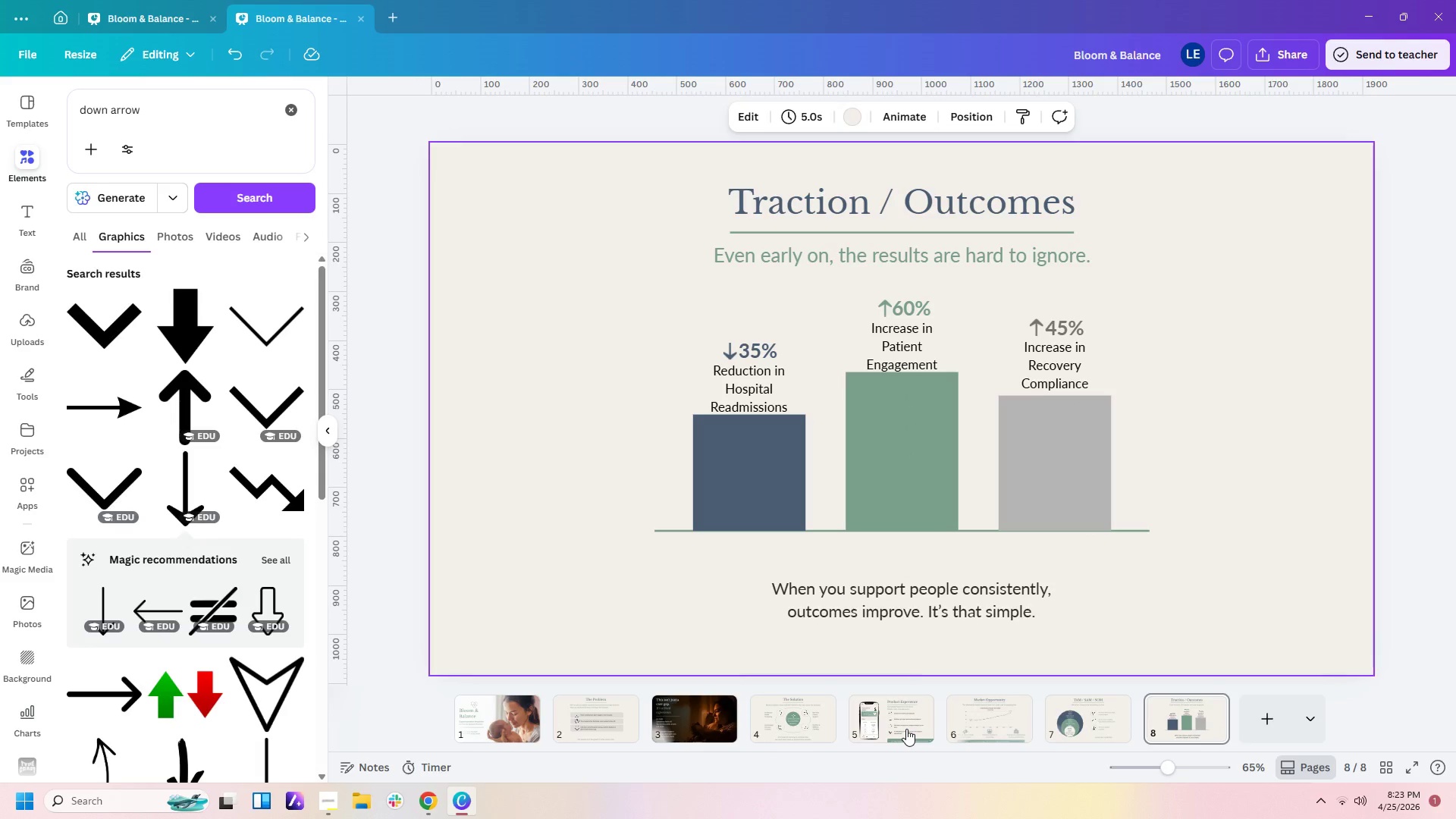 
left_click([1081, 736])
 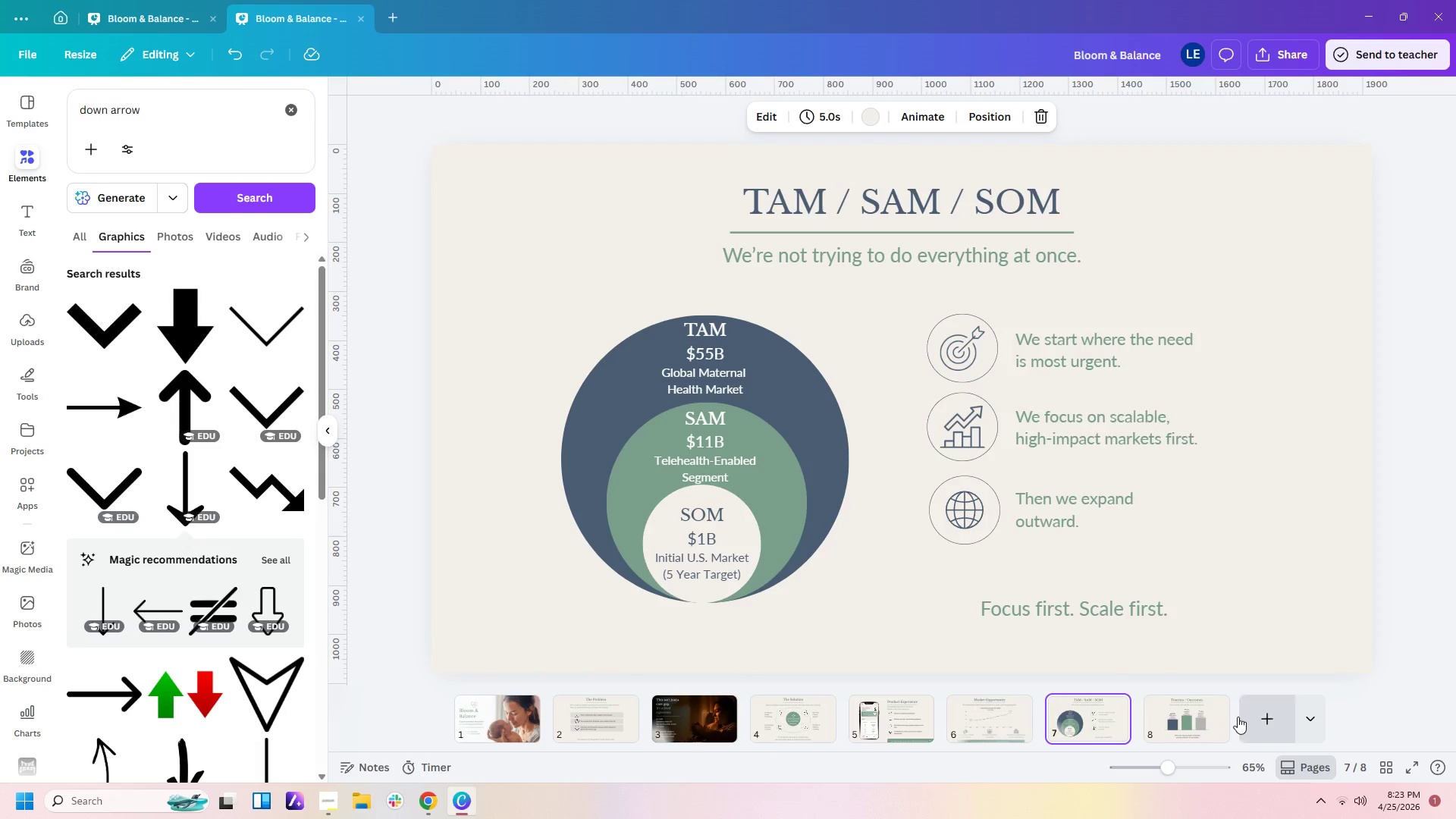 
left_click([1195, 738])
 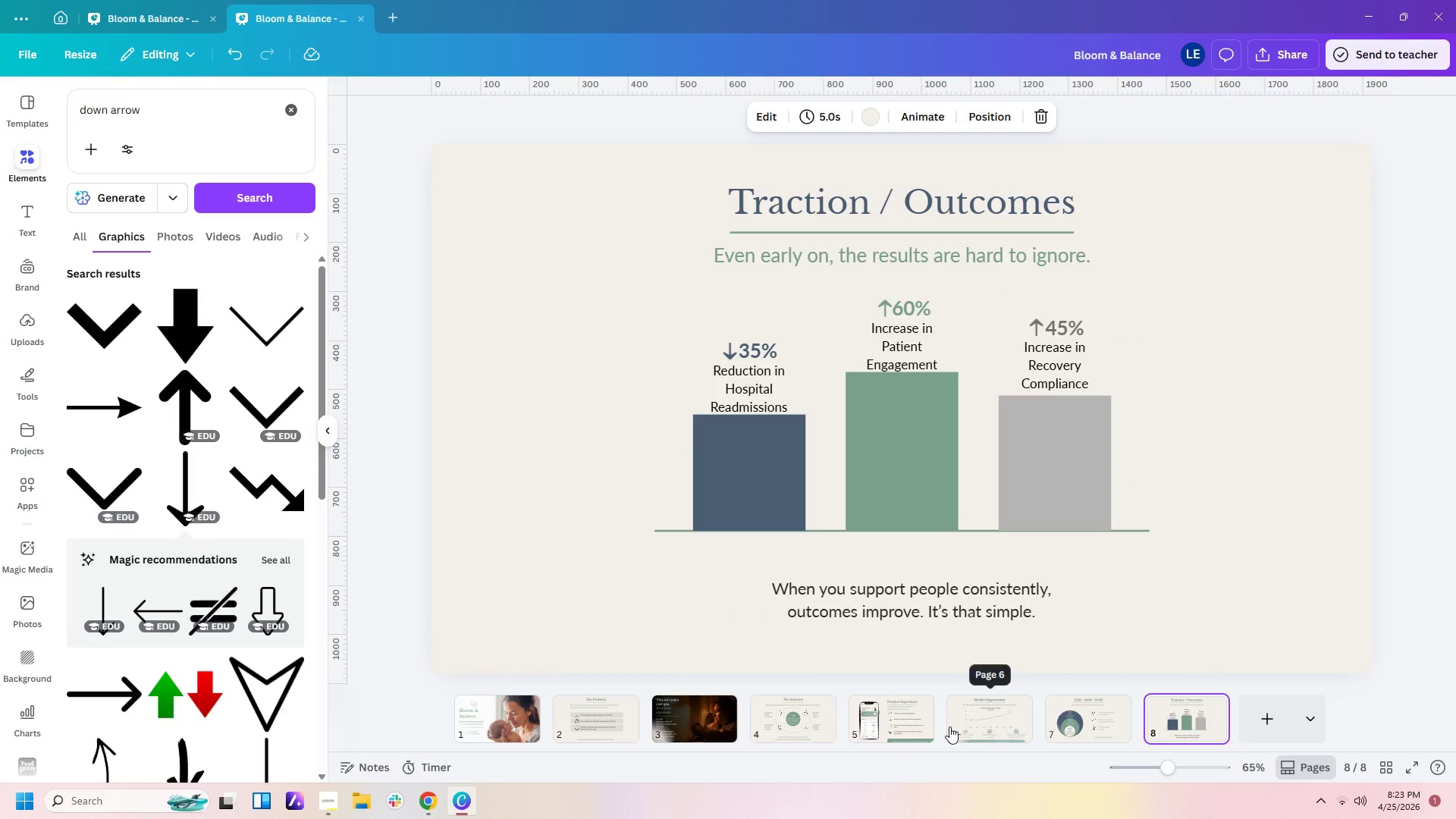 
left_click([989, 726])
 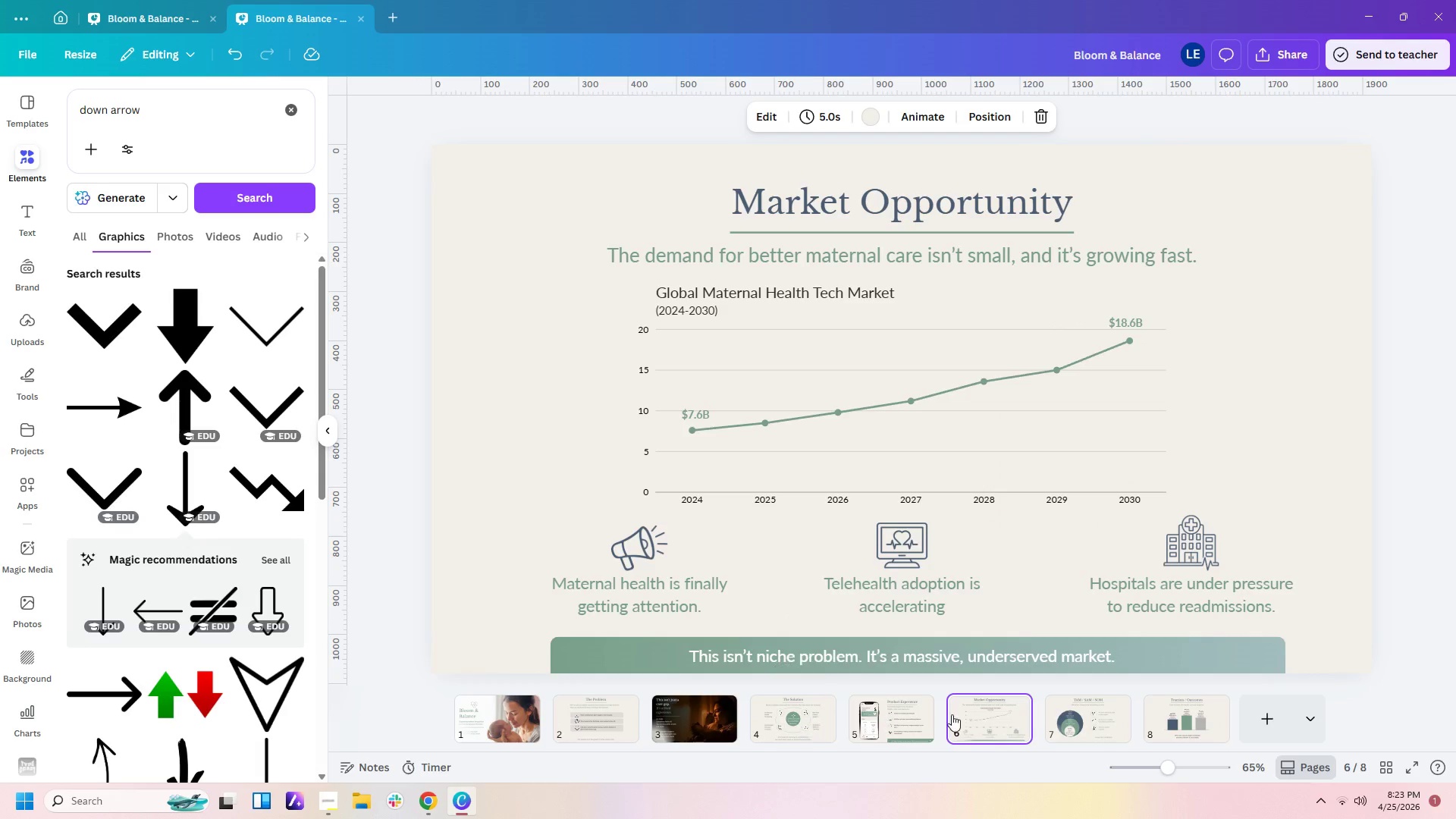 
left_click([921, 725])
 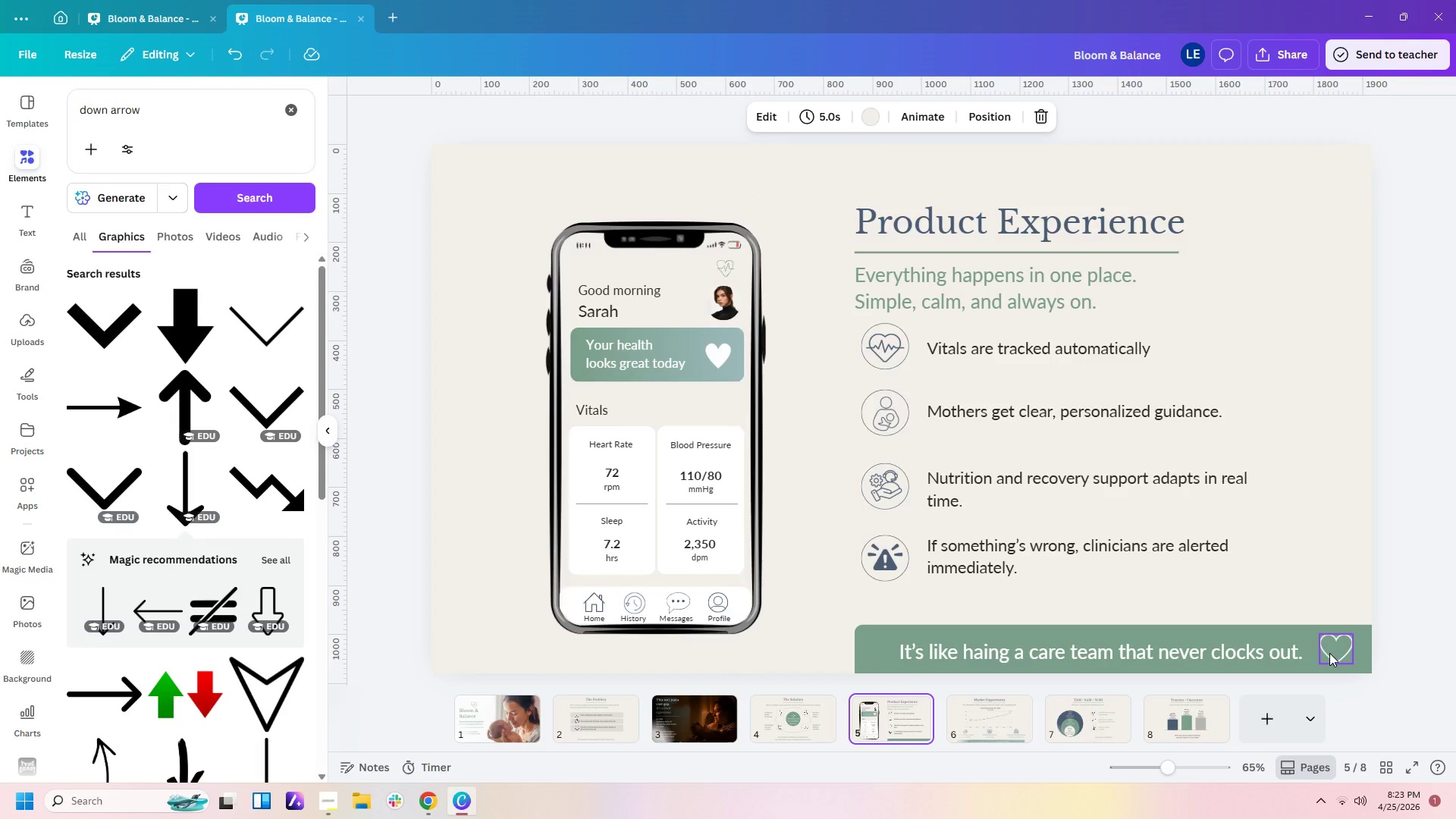 
left_click([1329, 653])
 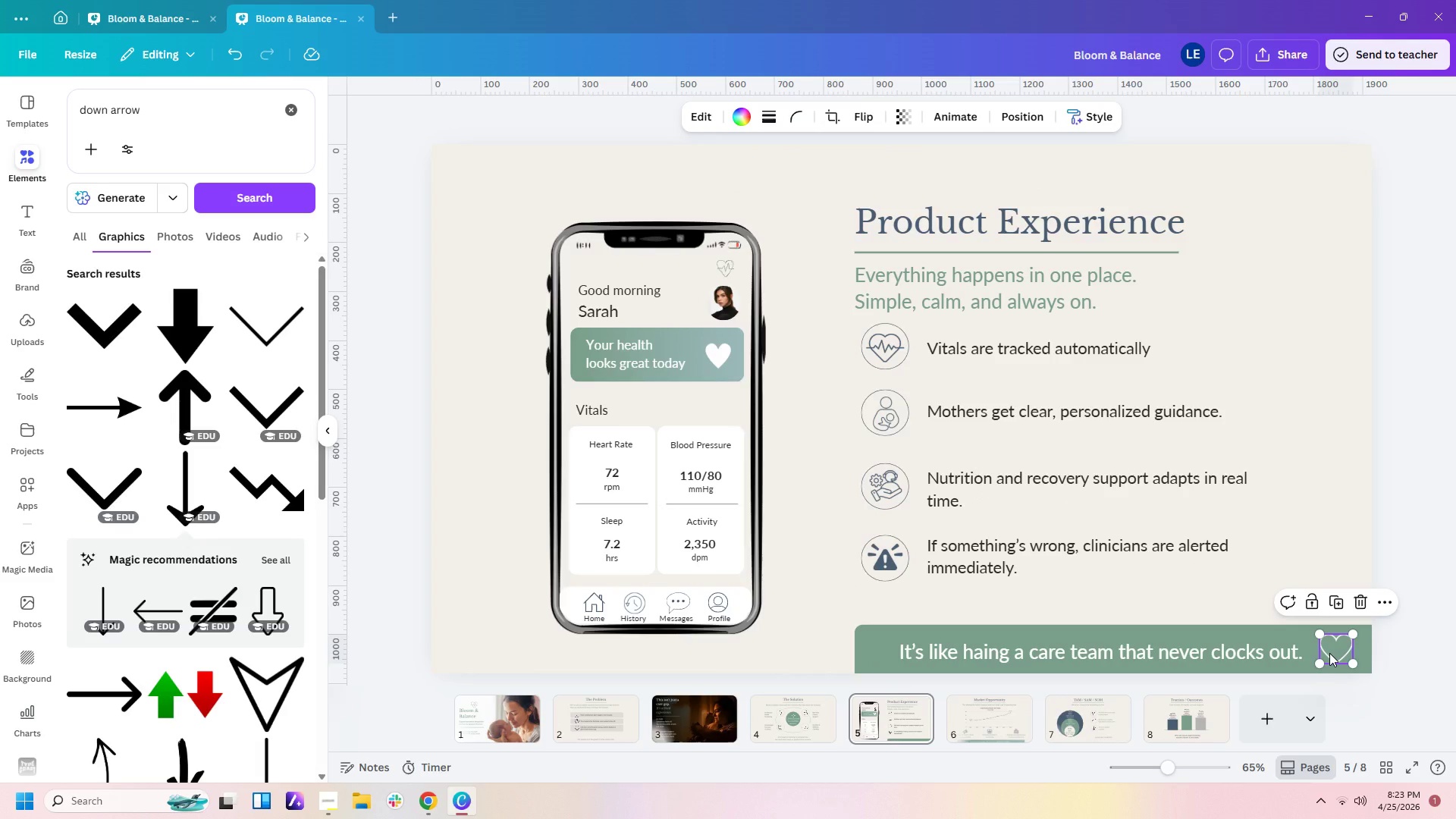 
key(Control+C)
 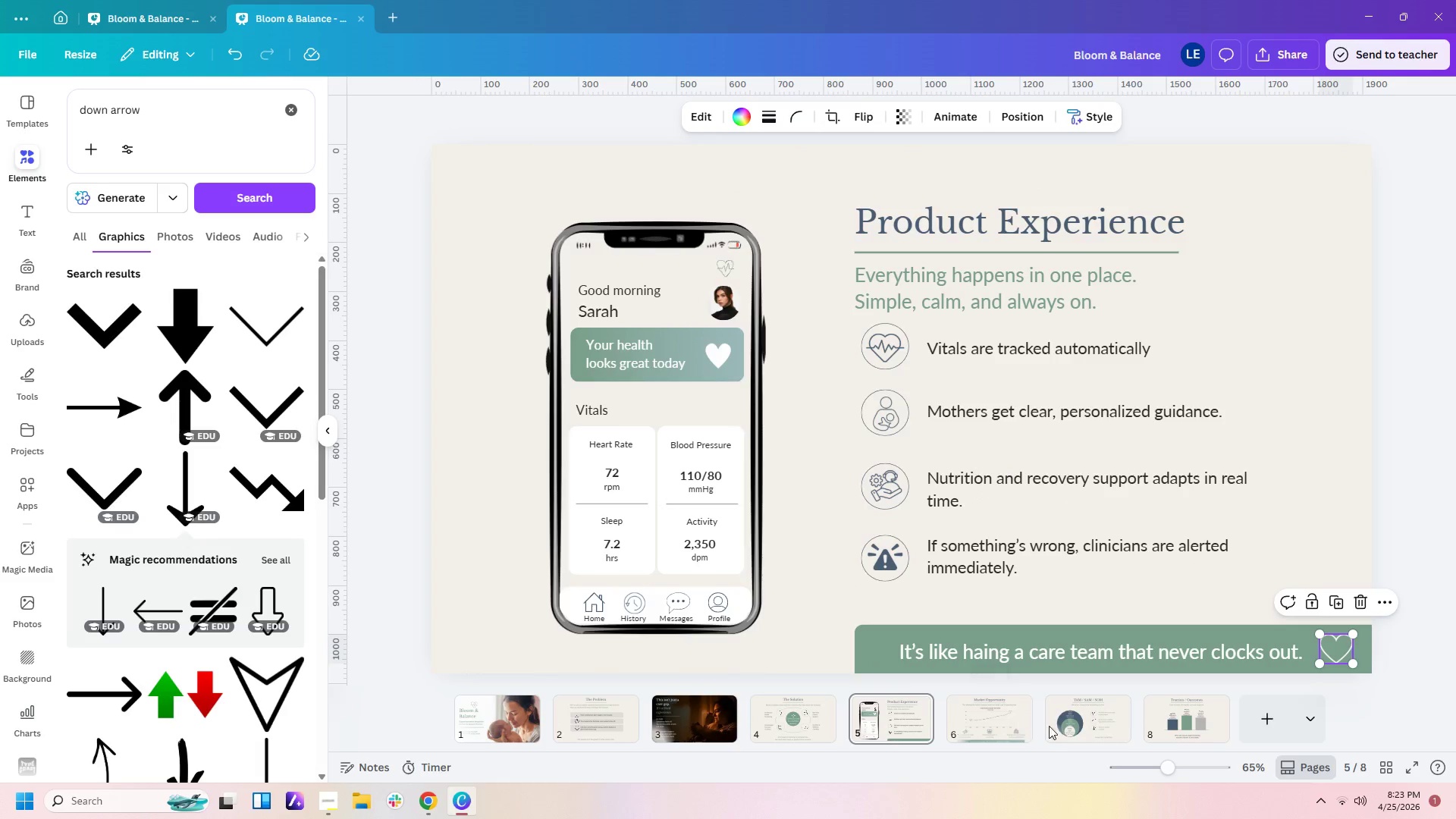 
left_click([1194, 725])
 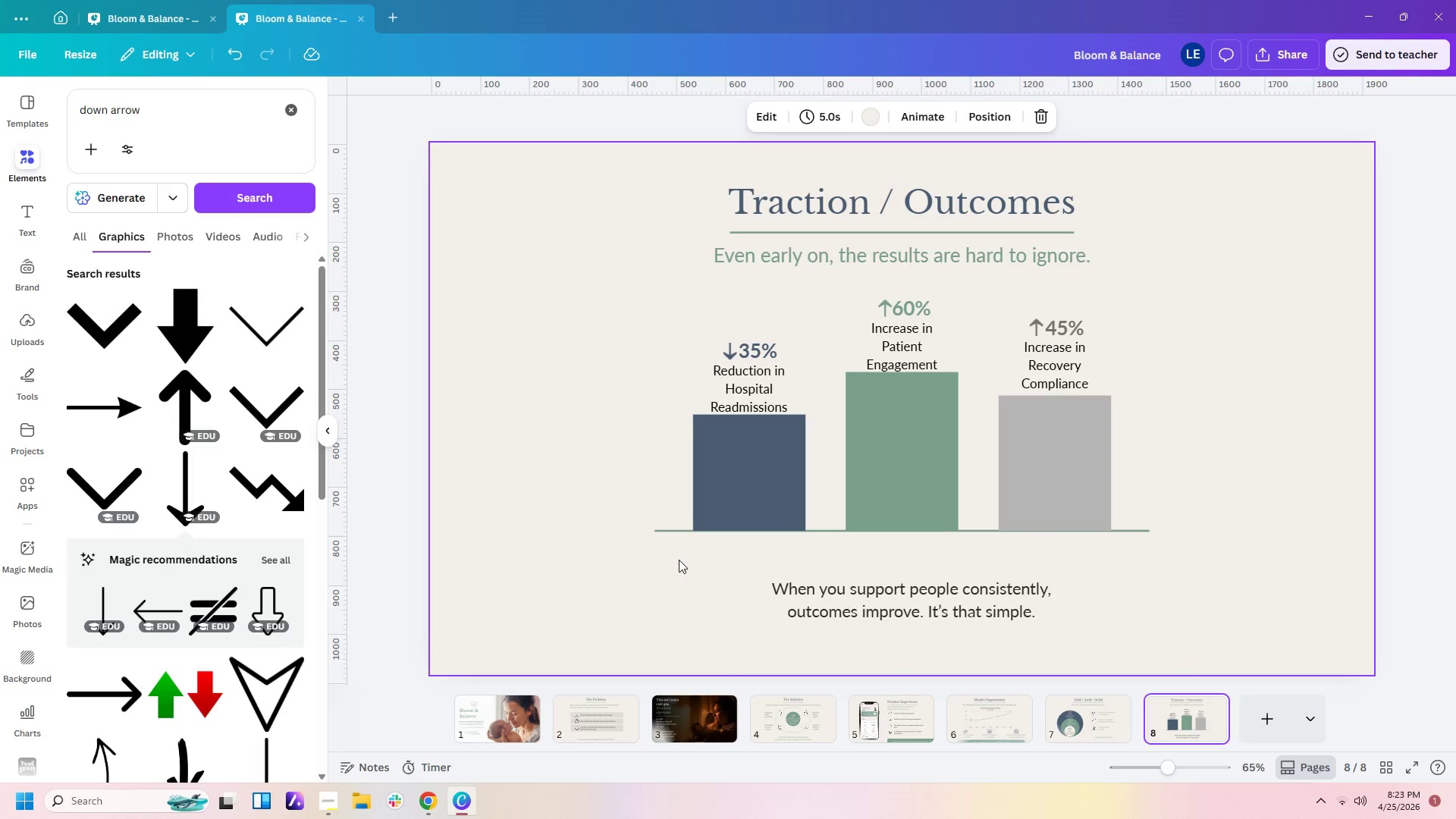 
key(Control+V)
 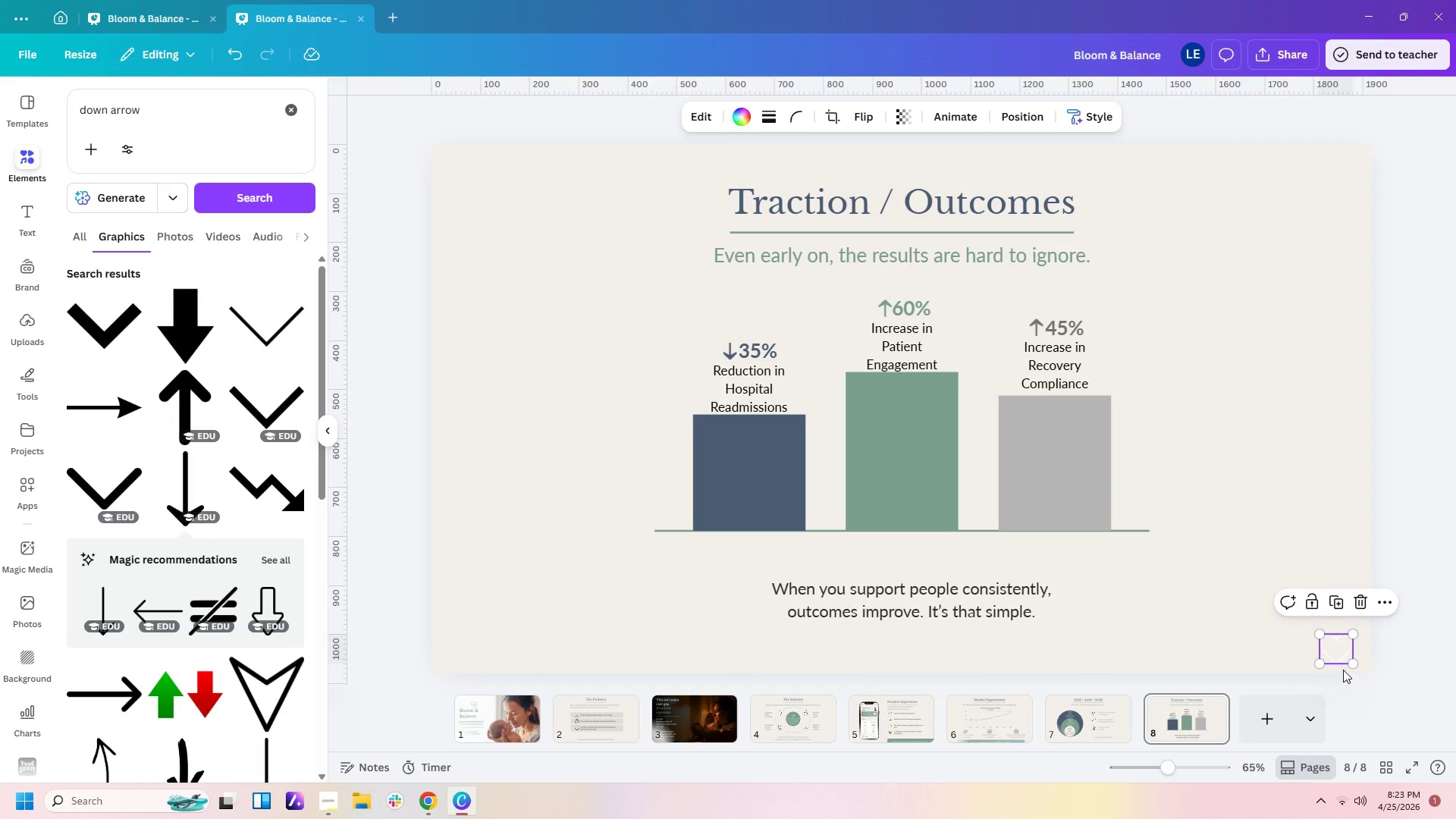 
left_click_drag(start_coordinate=[1343, 651], to_coordinate=[730, 607])
 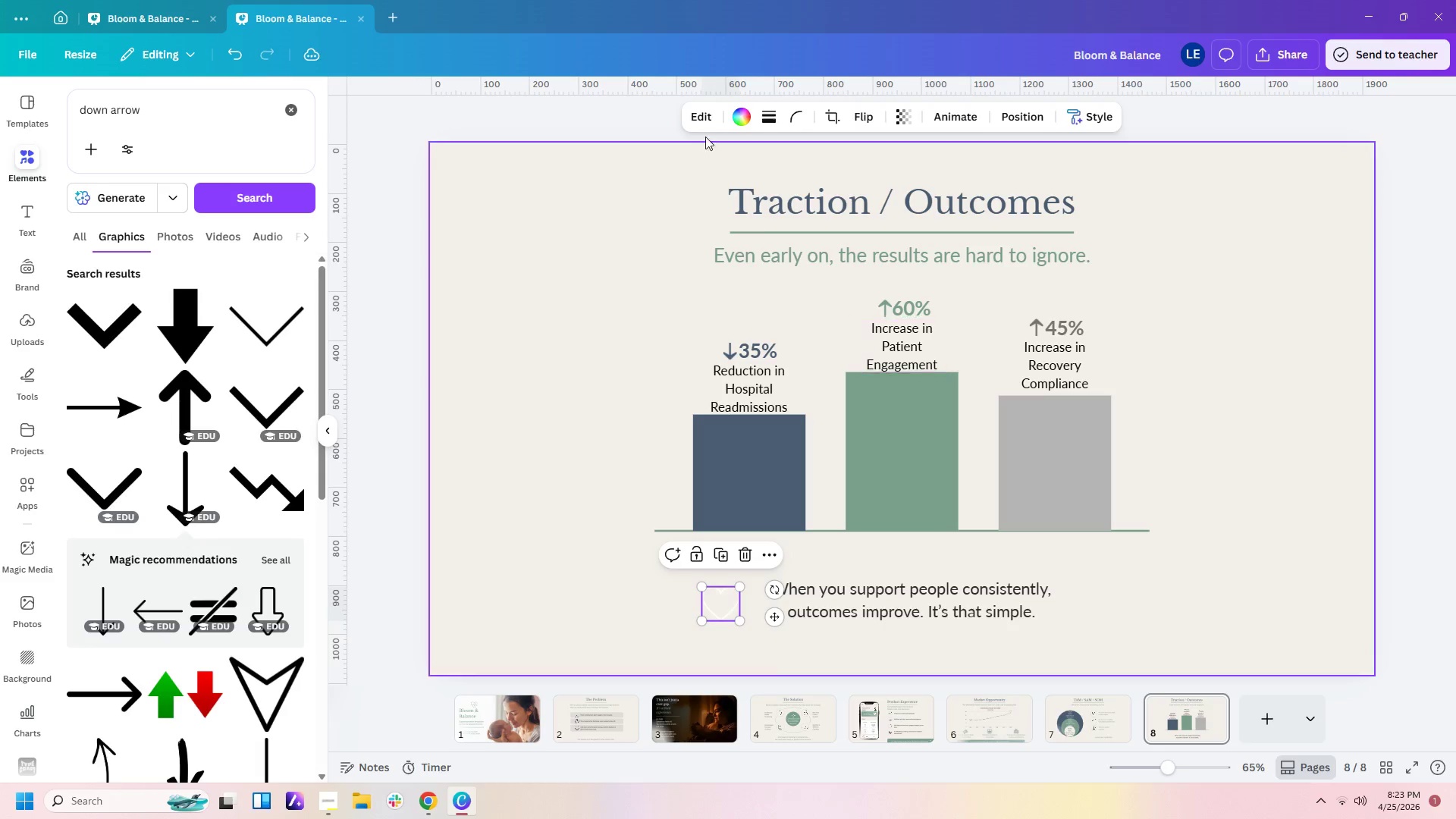 
left_click([740, 120])
 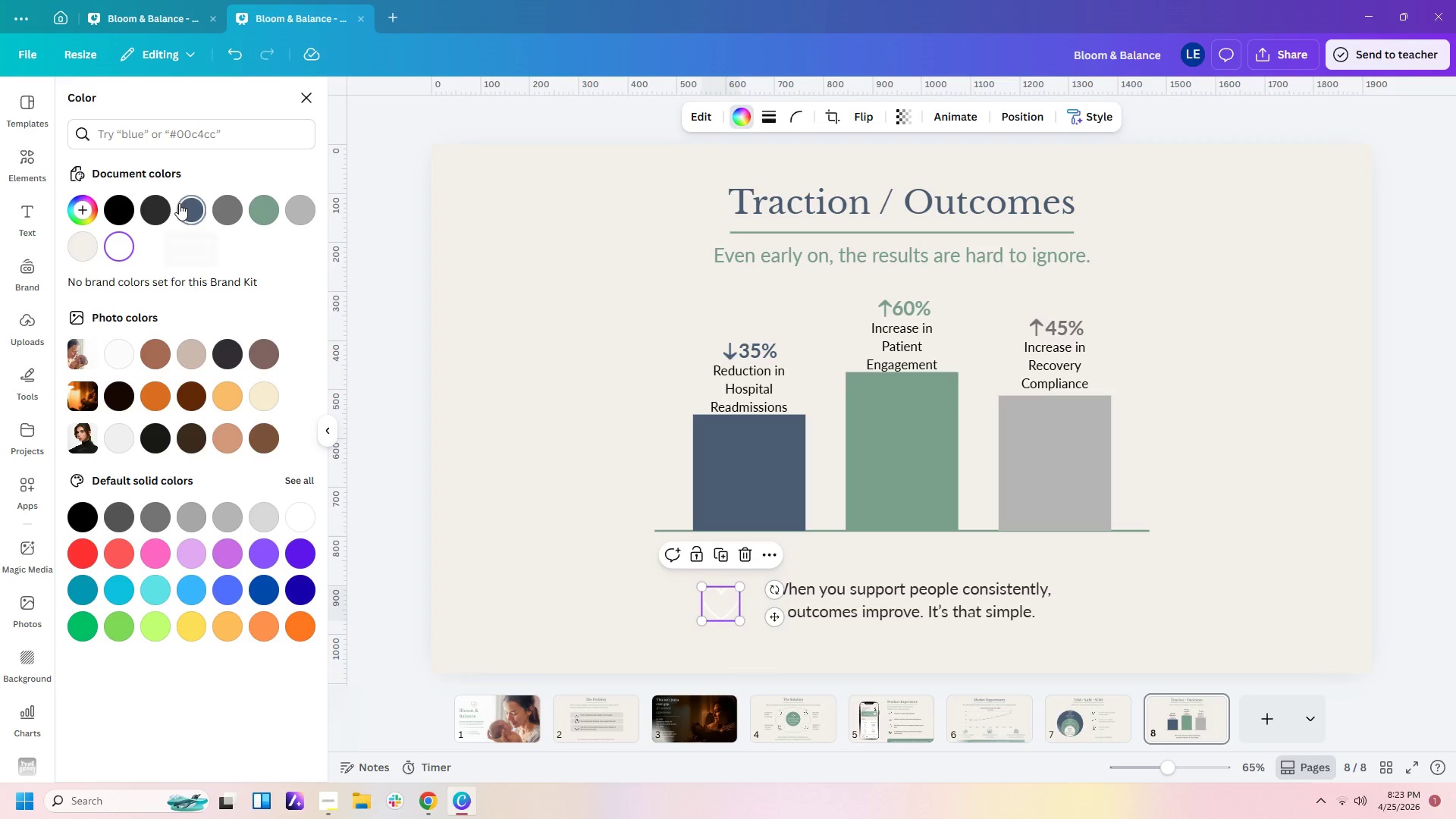 
left_click([183, 205])
 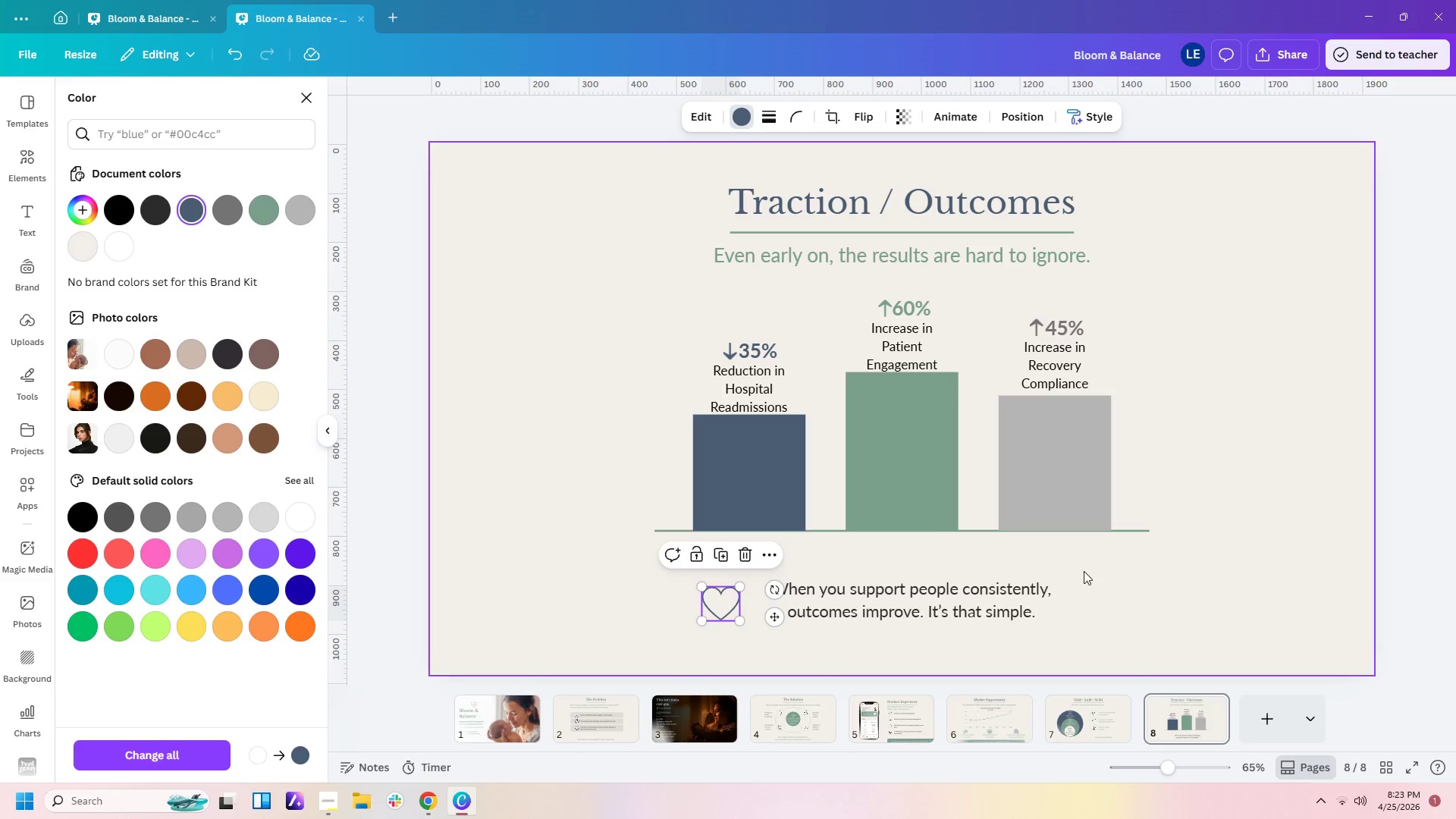 
left_click([1131, 595])
 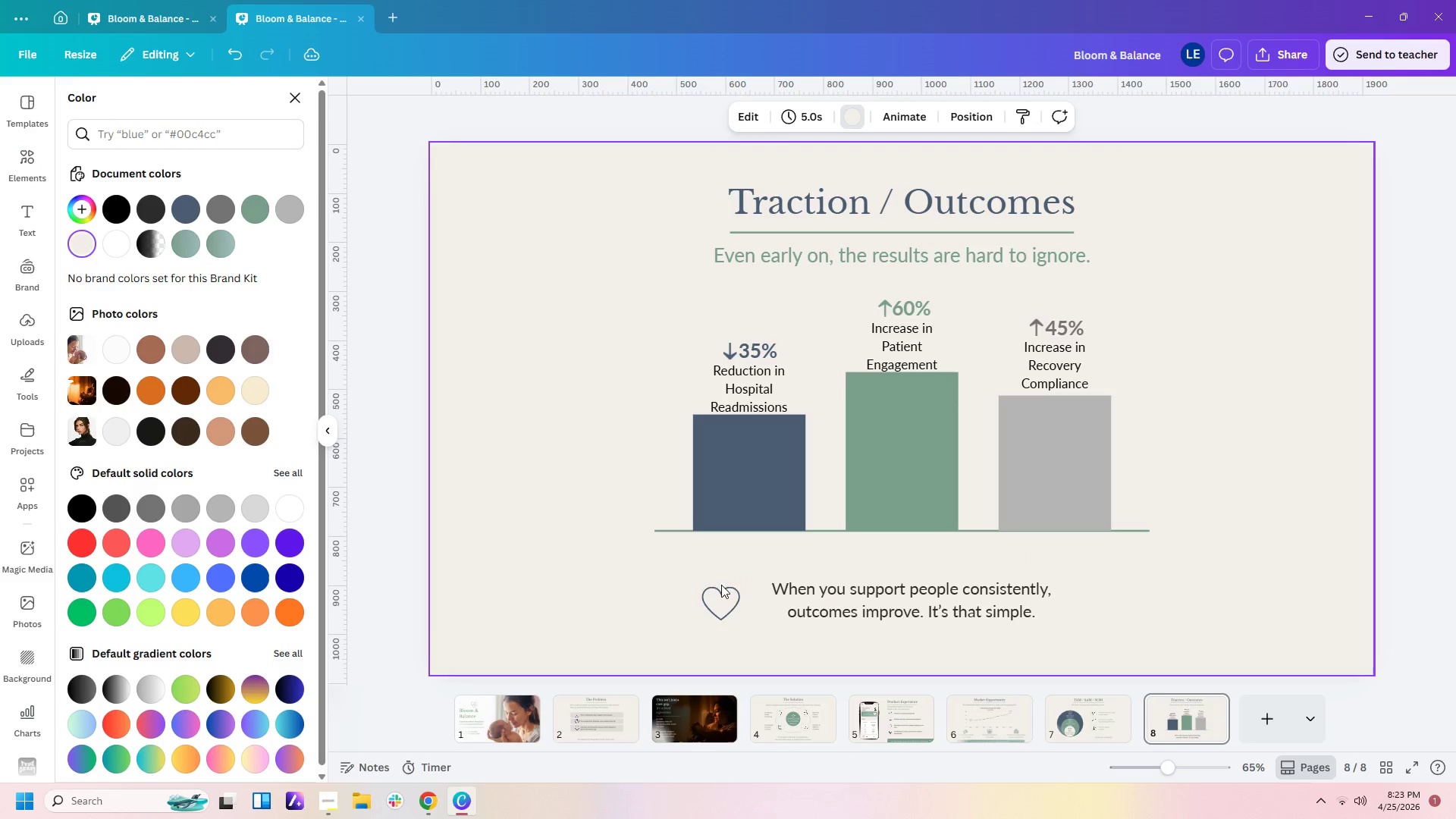 
left_click_drag(start_coordinate=[721, 595], to_coordinate=[738, 590])
 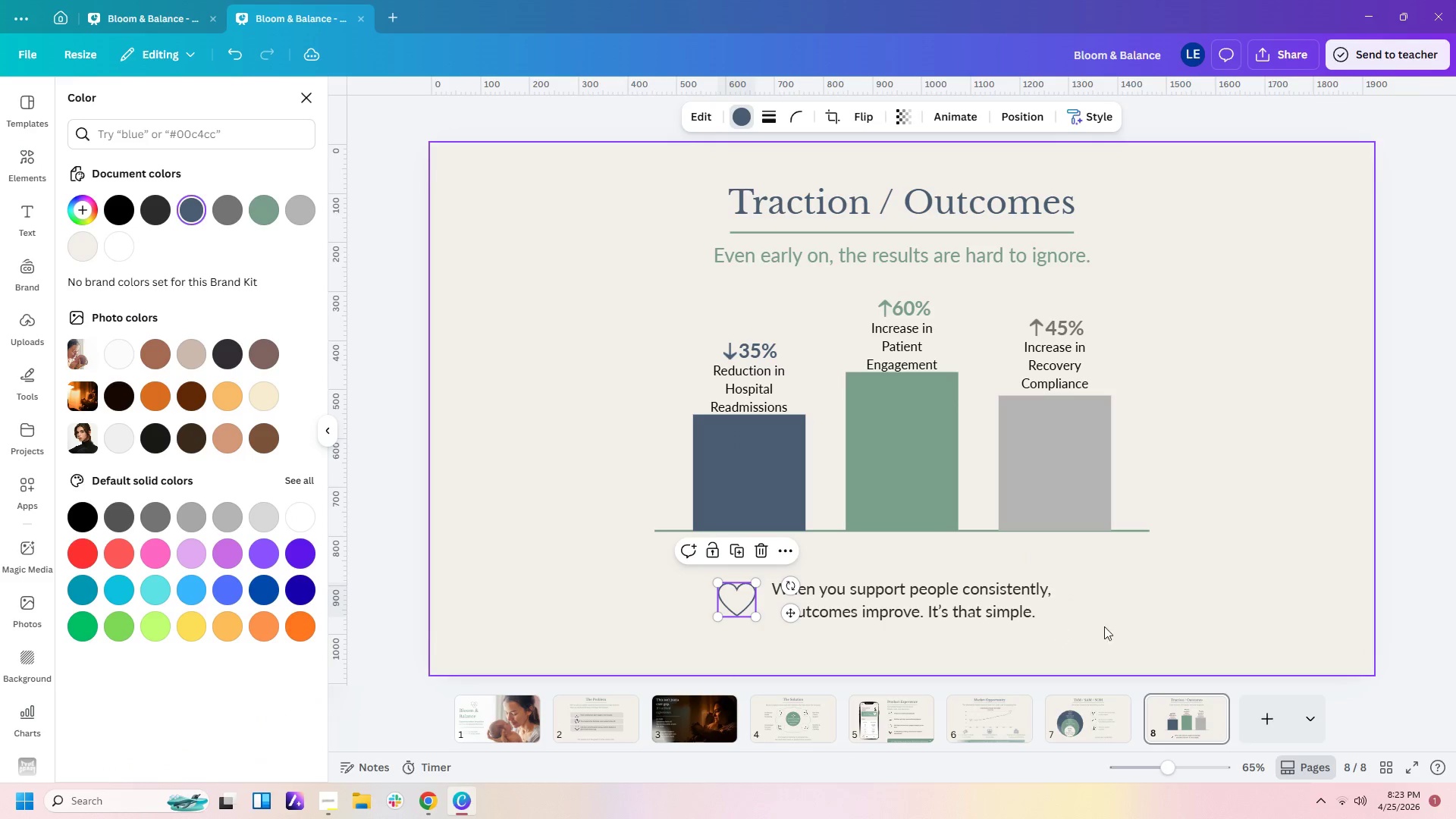 
double_click([1139, 626])
 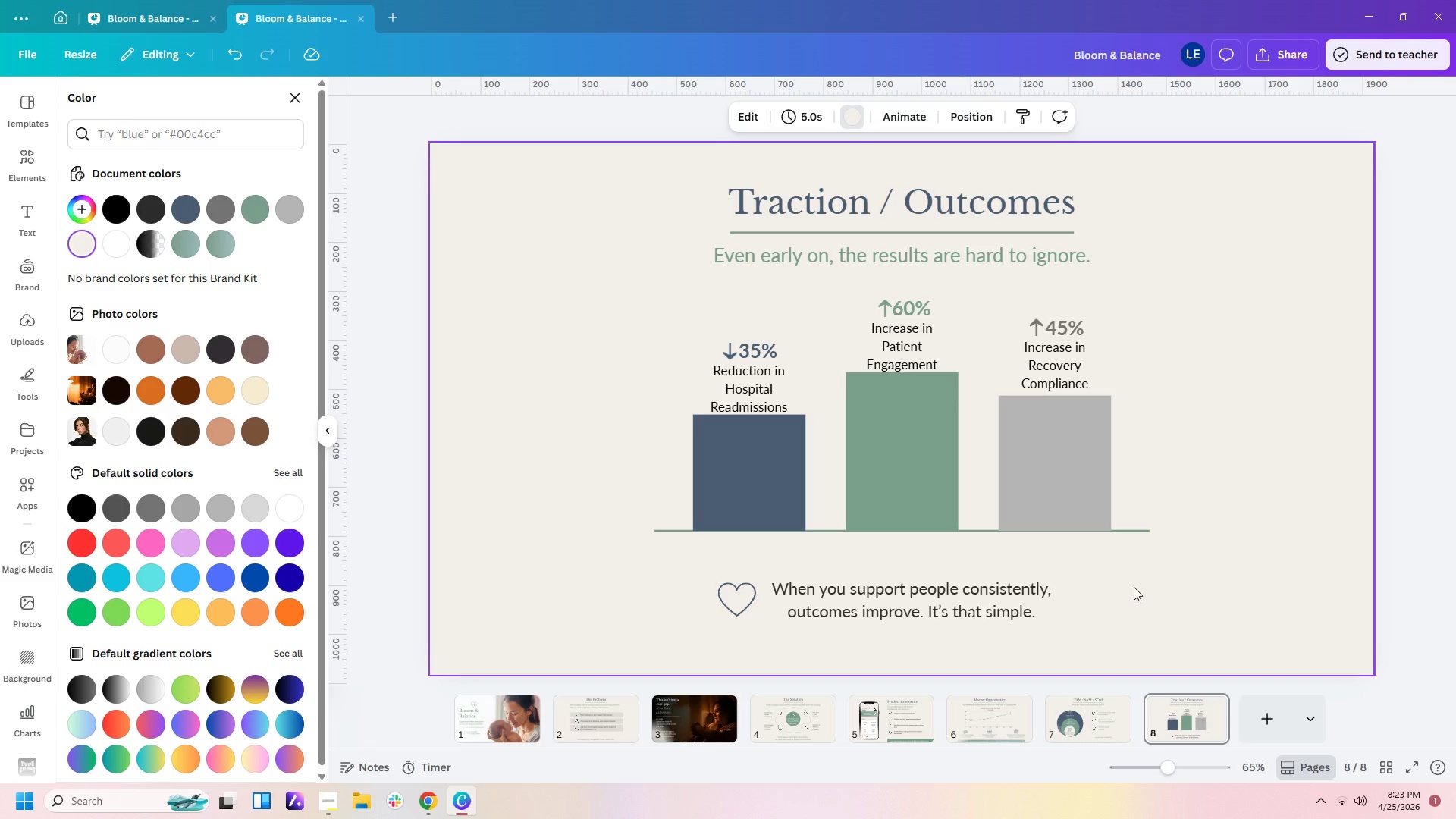 
left_click([1164, 606])
 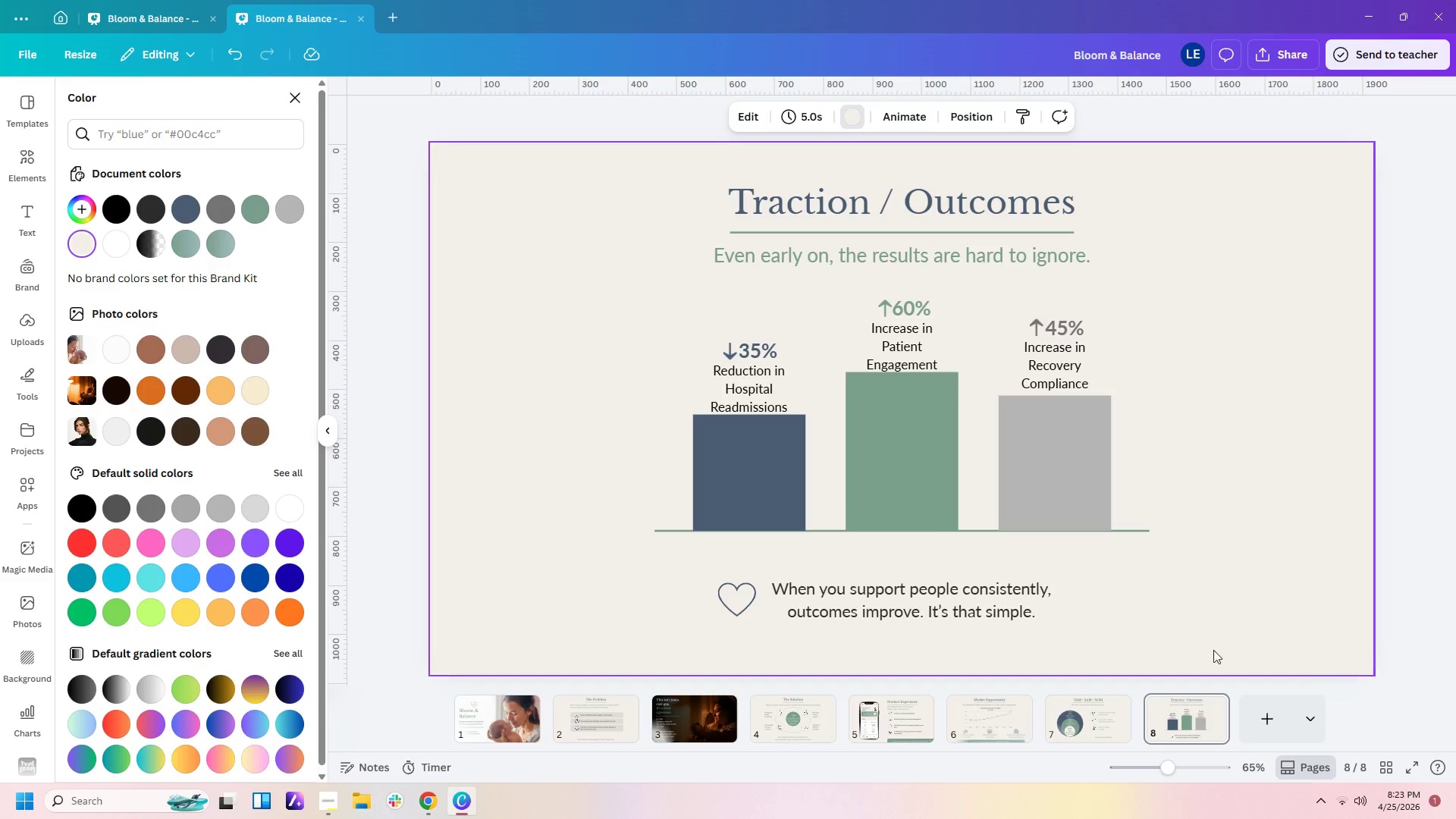 
mouse_move([1283, 736])
 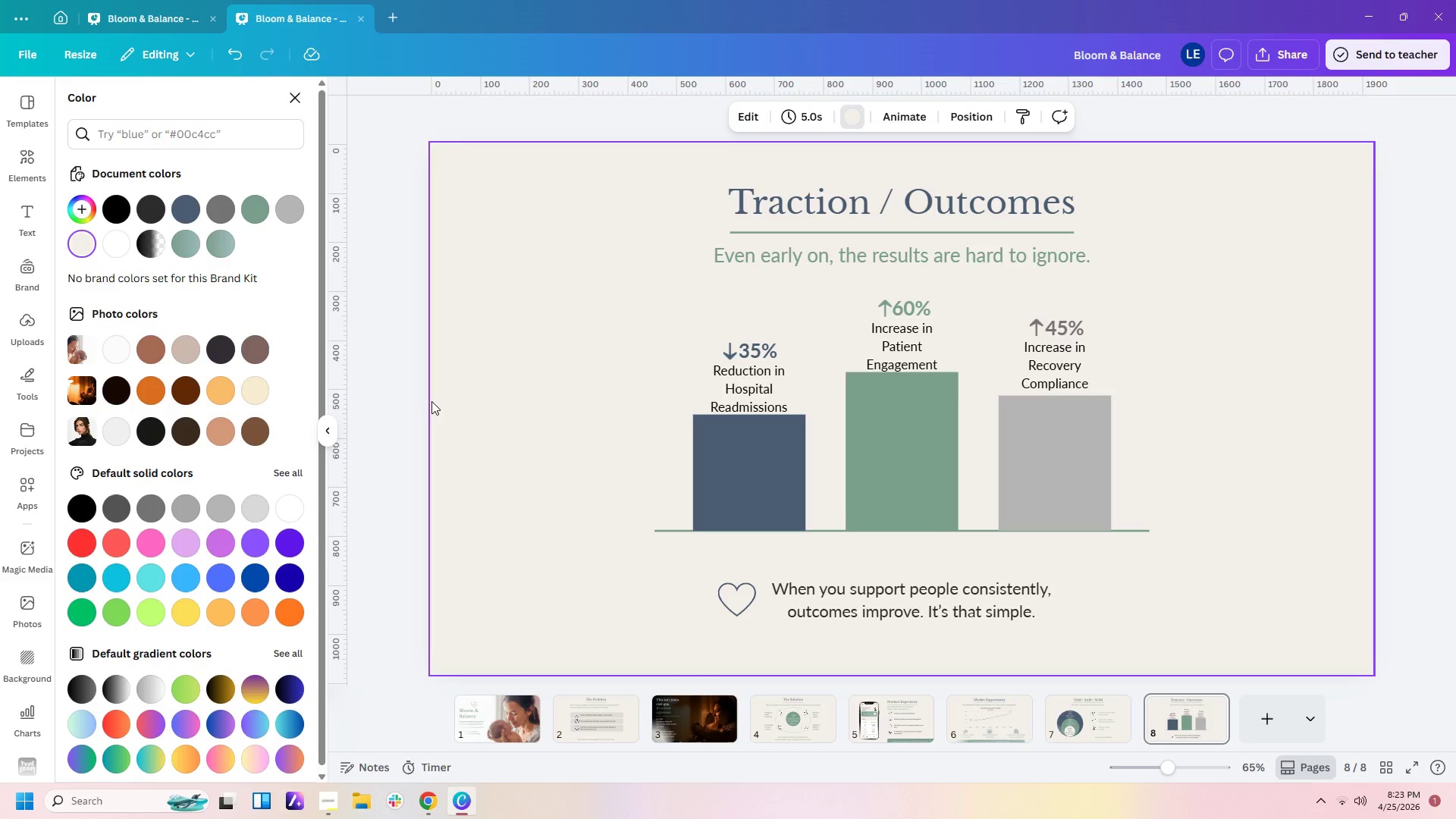 
wait(6.31)
 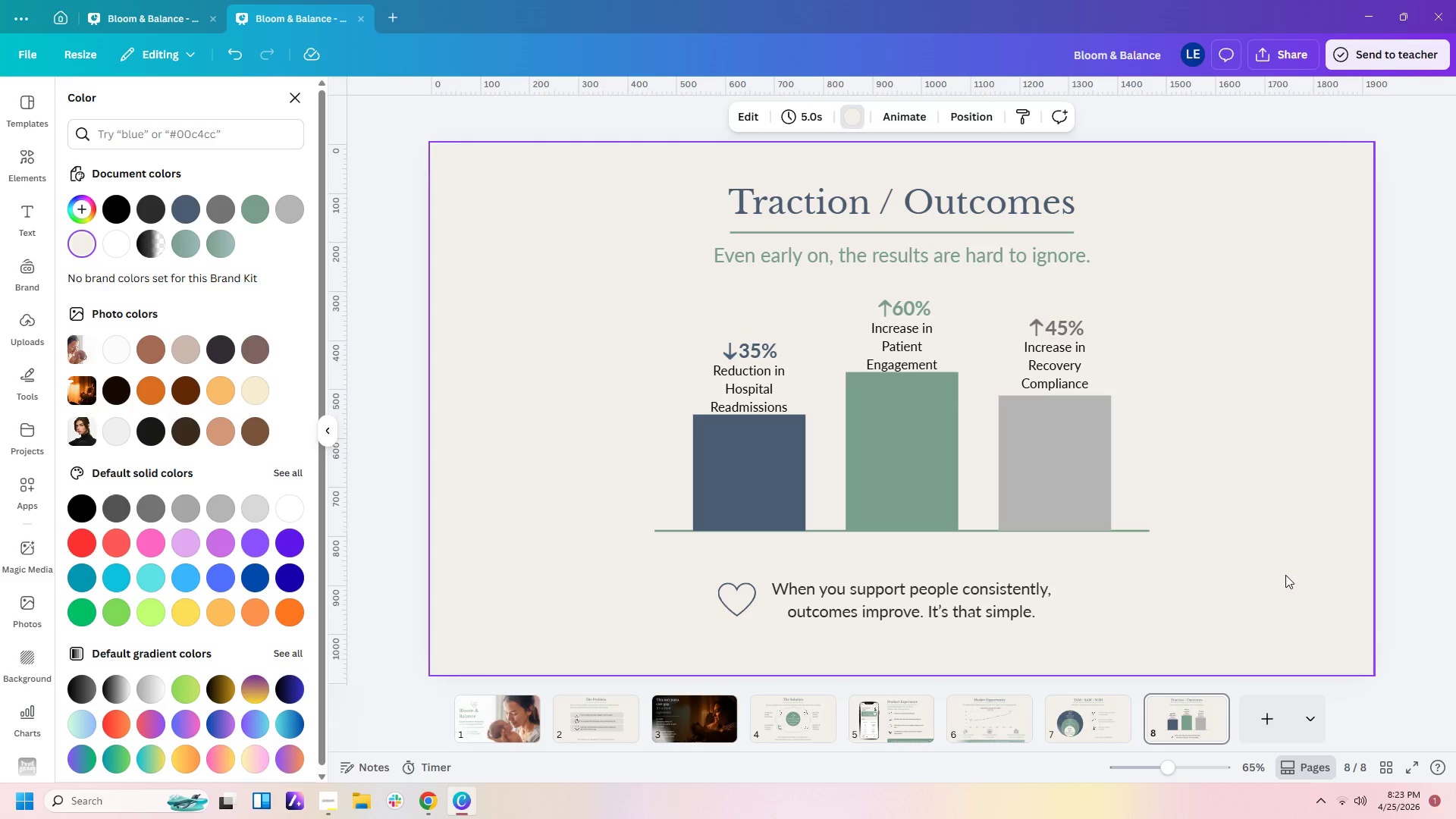 
left_click([33, 366])
 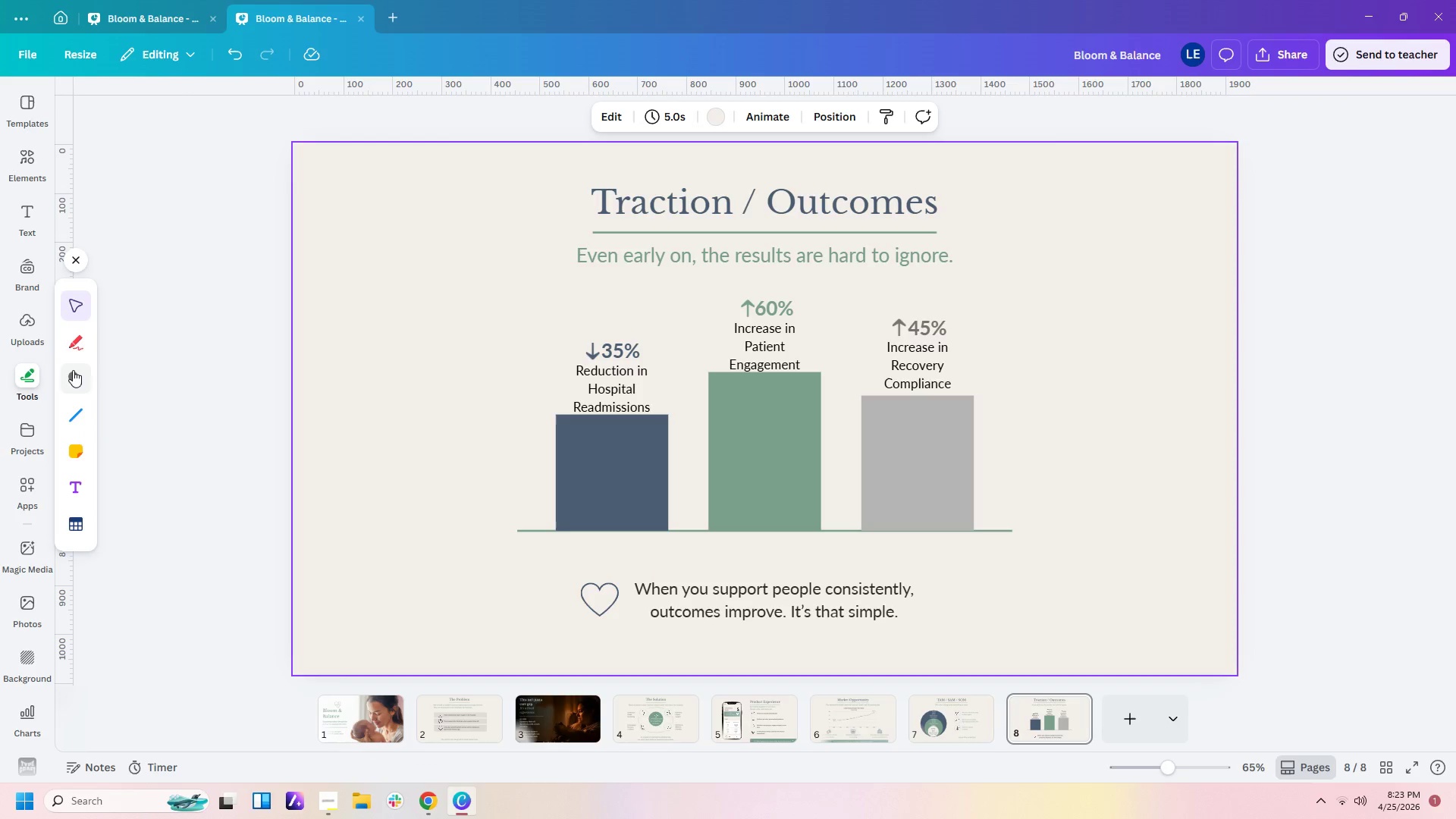 
left_click([74, 371])
 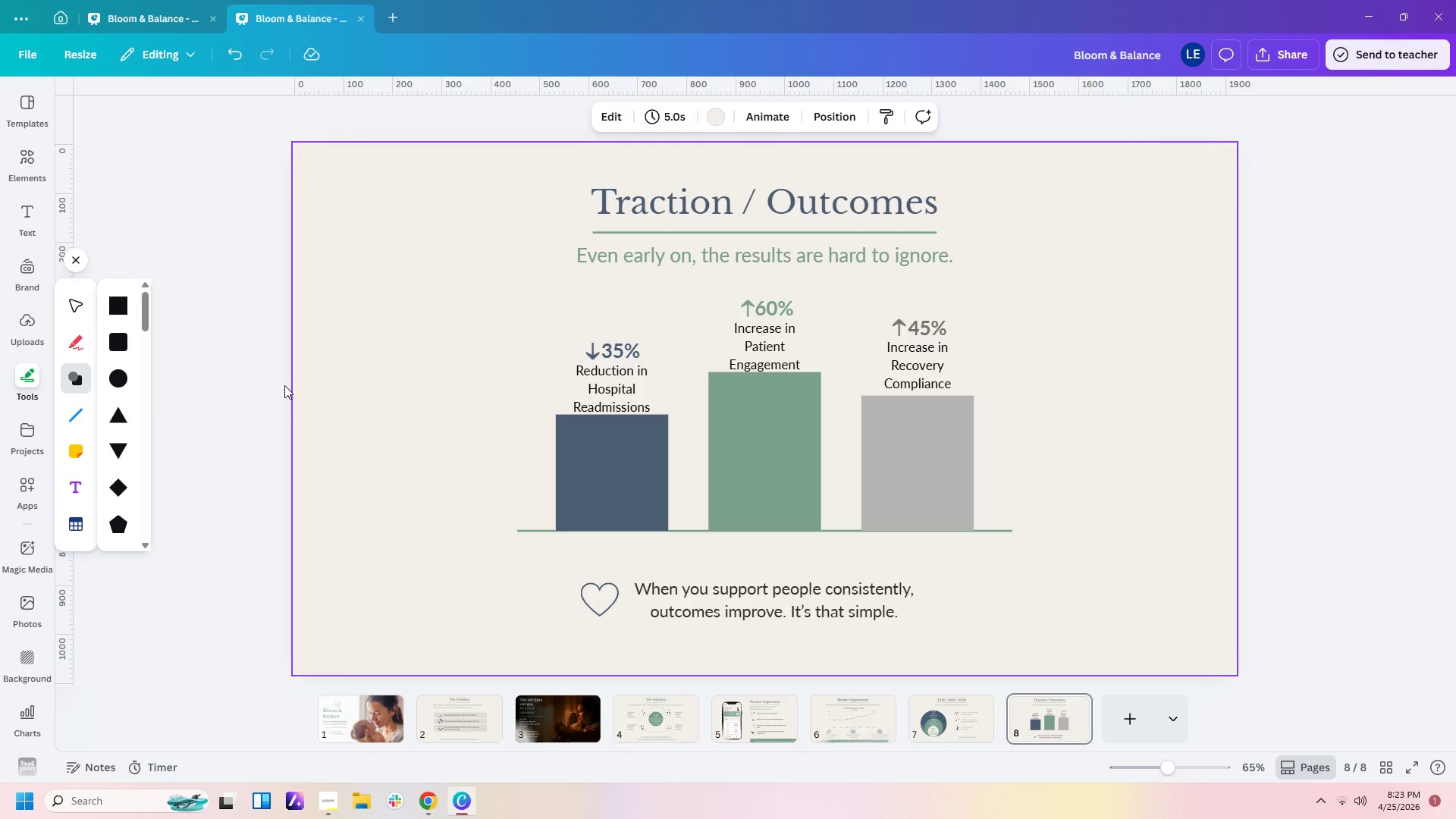 
left_click([118, 344])
 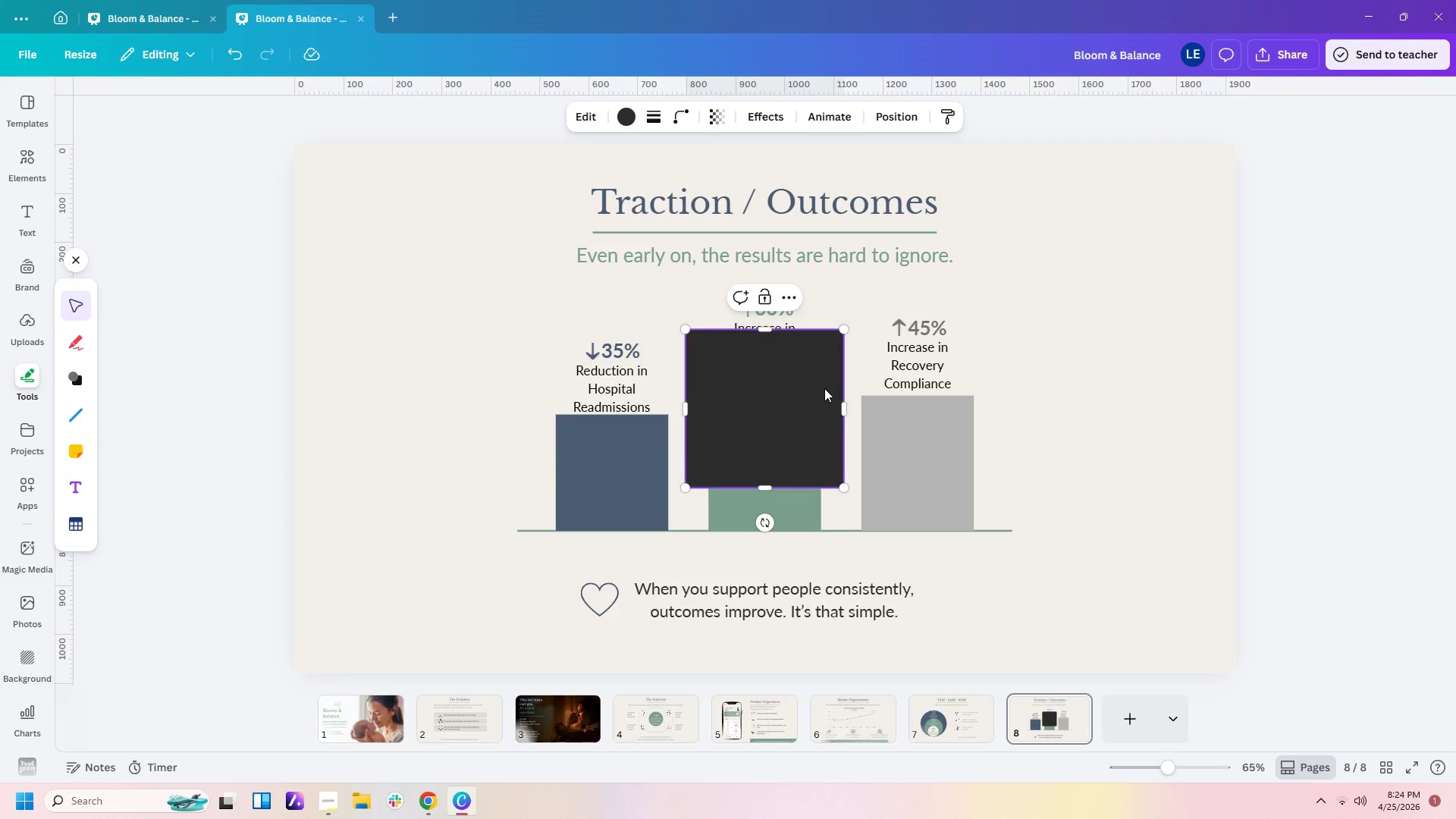 
wait(6.59)
 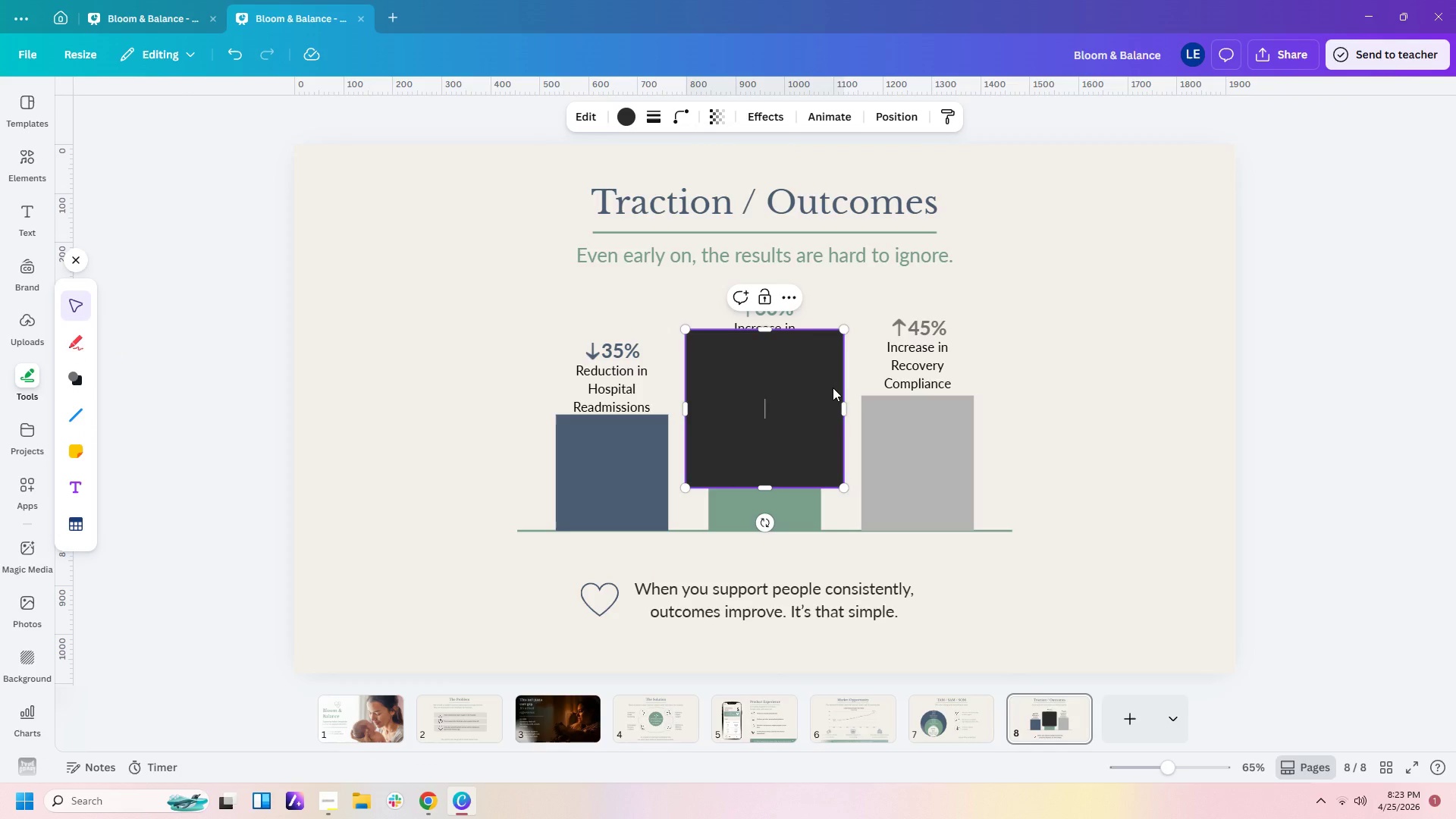 
left_click([1074, 334])
 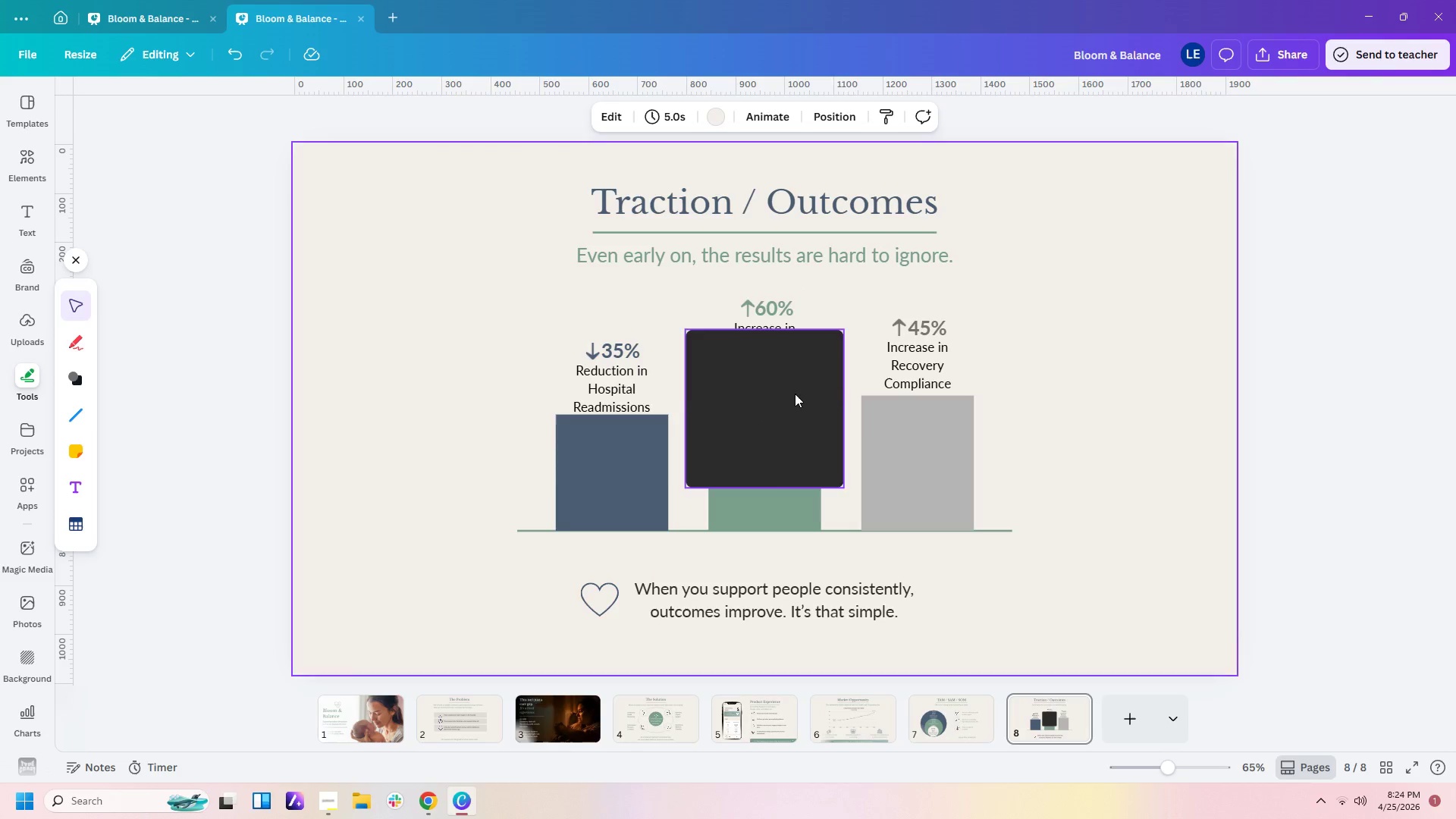 
left_click_drag(start_coordinate=[795, 394], to_coordinate=[661, 554])
 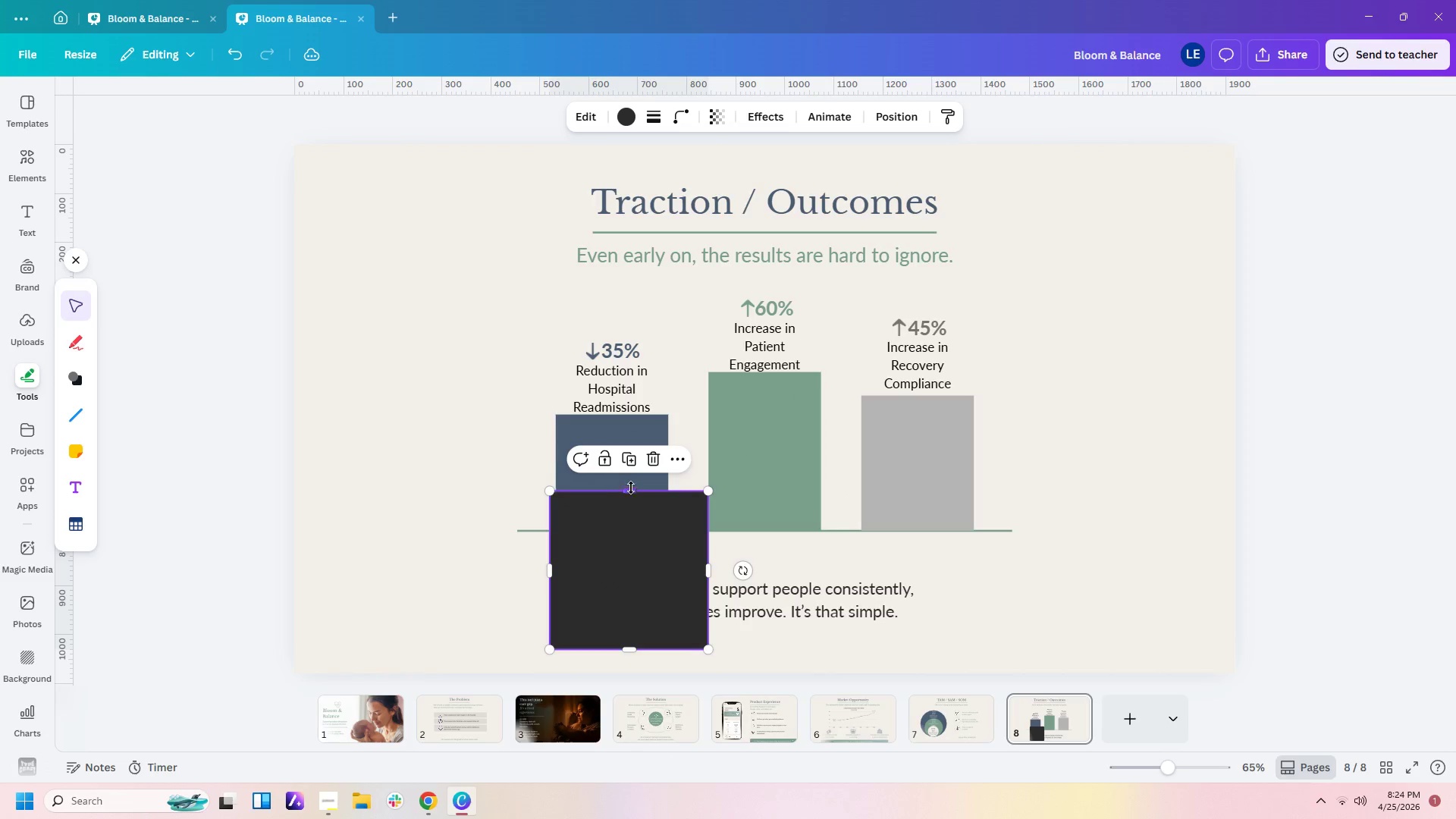 
left_click_drag(start_coordinate=[631, 484], to_coordinate=[631, 549])
 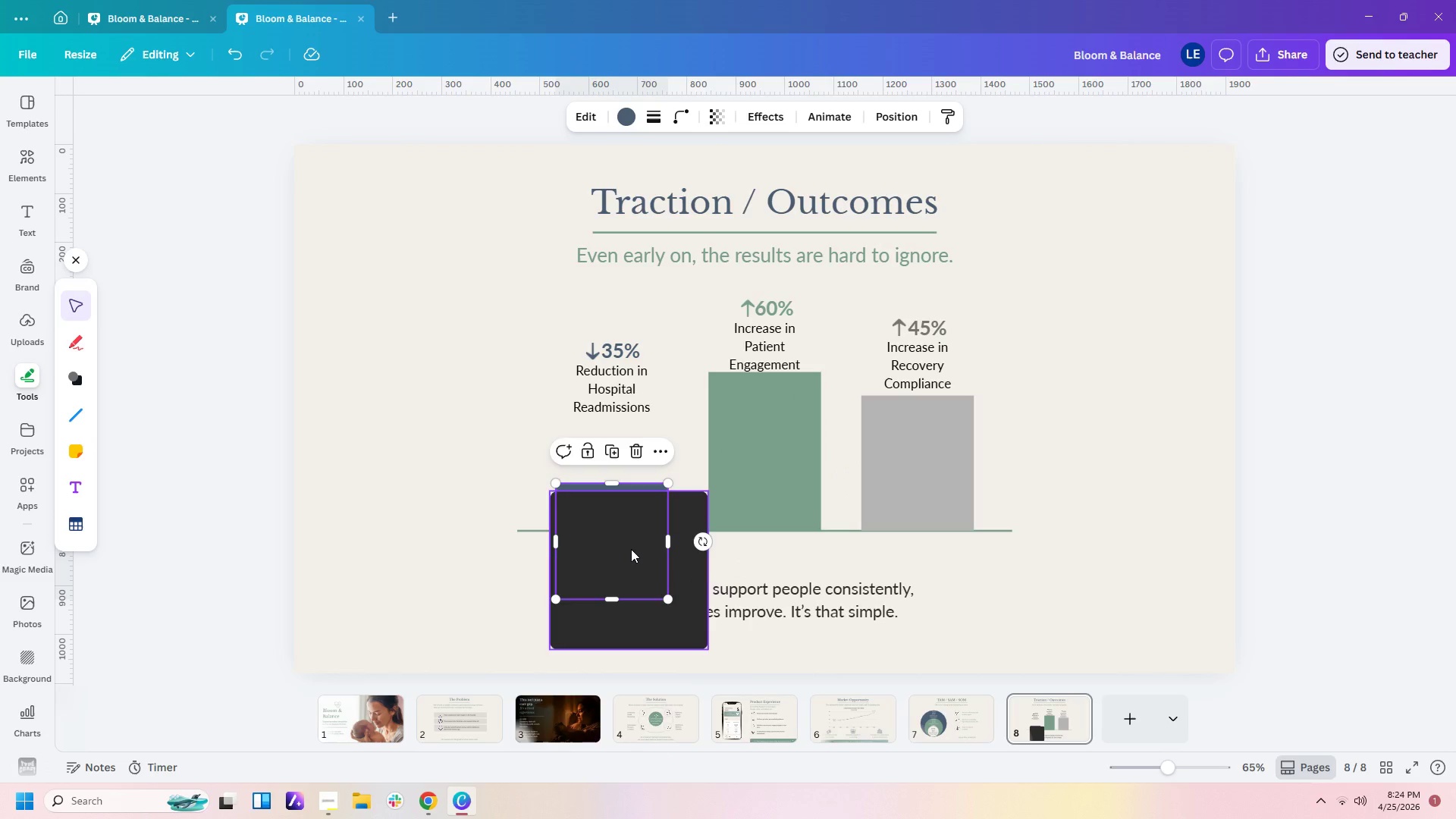 
key(Control+ControlLeft)
 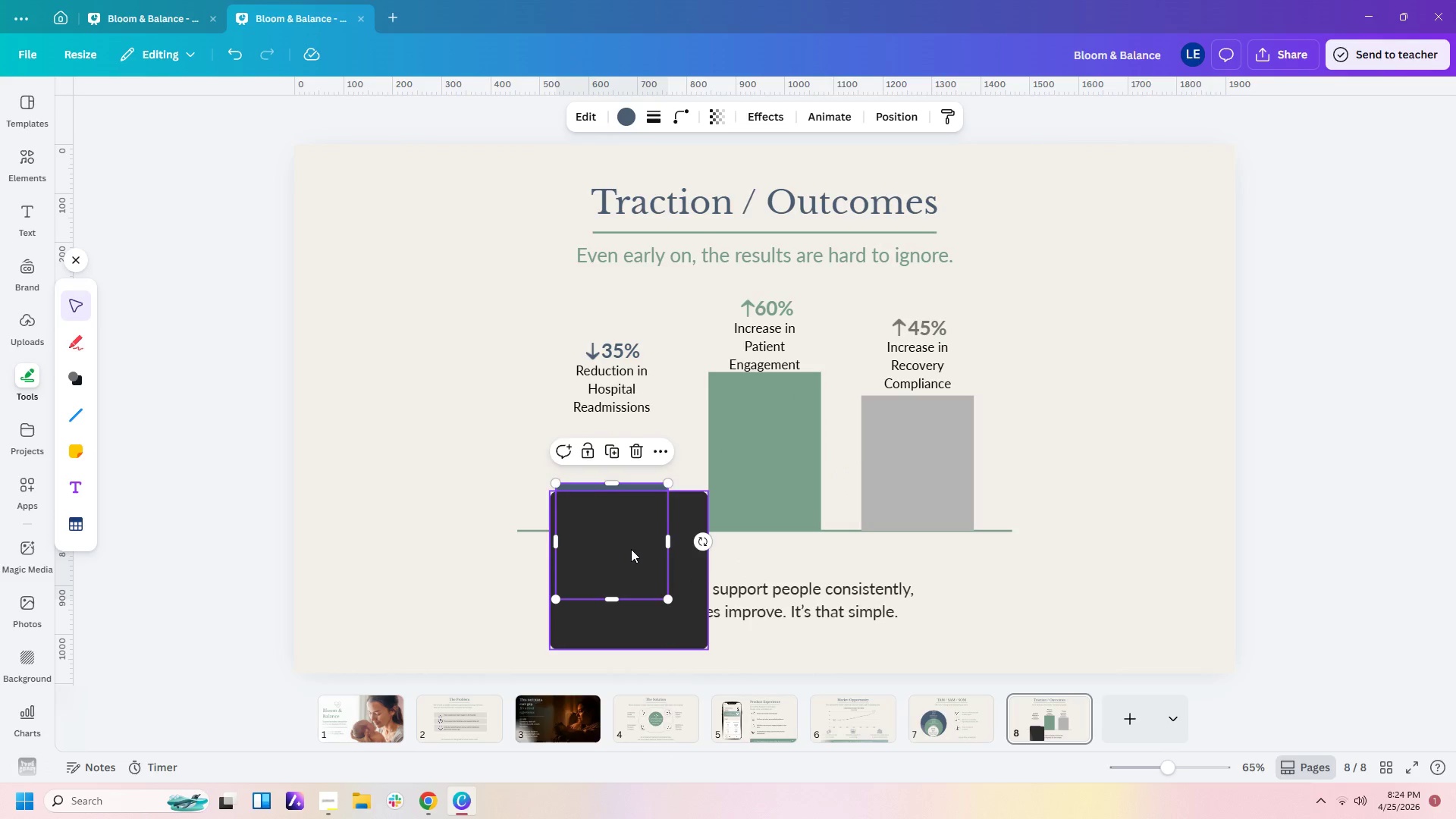 
key(Control+Z)
 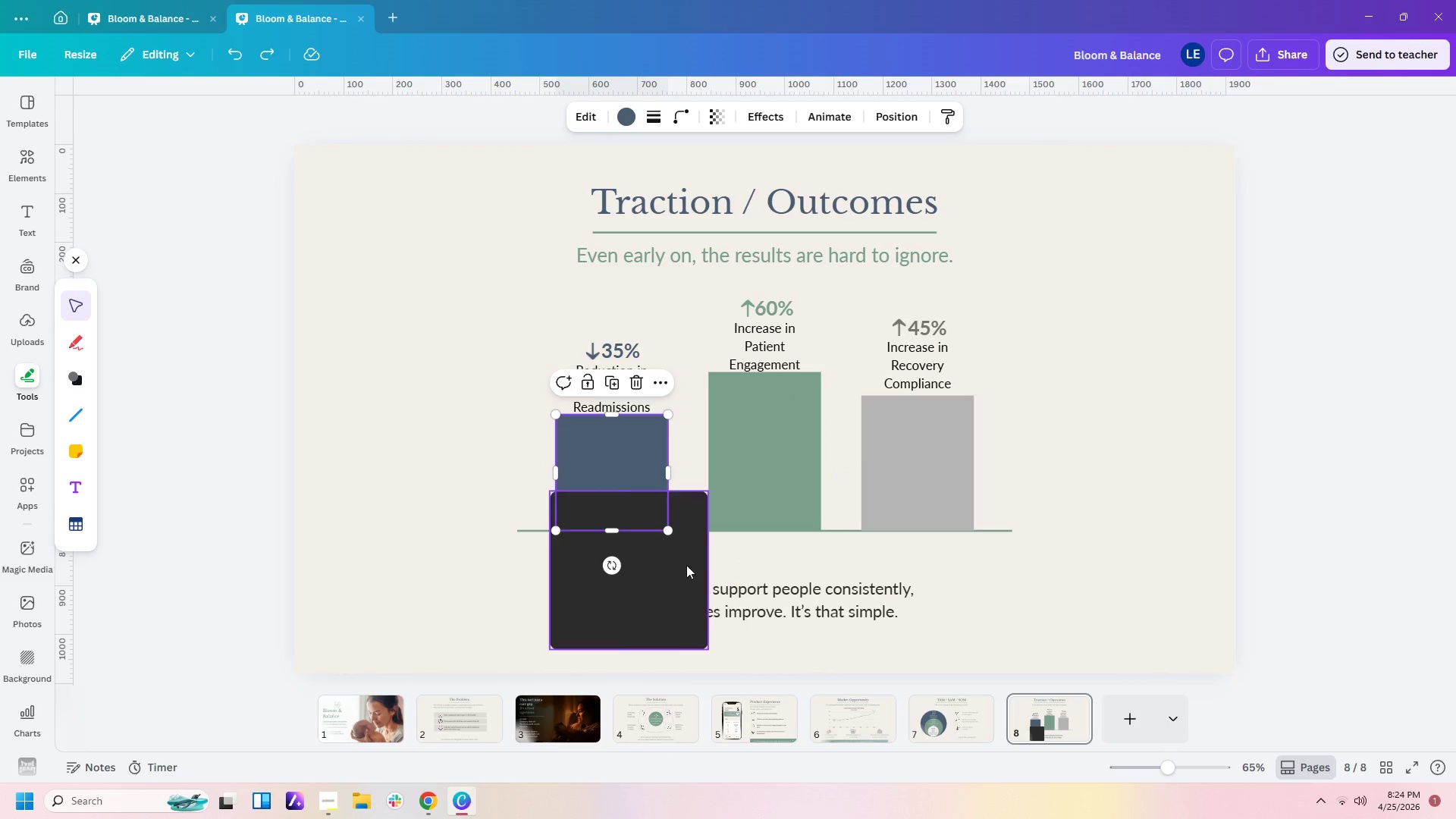 
left_click([686, 583])
 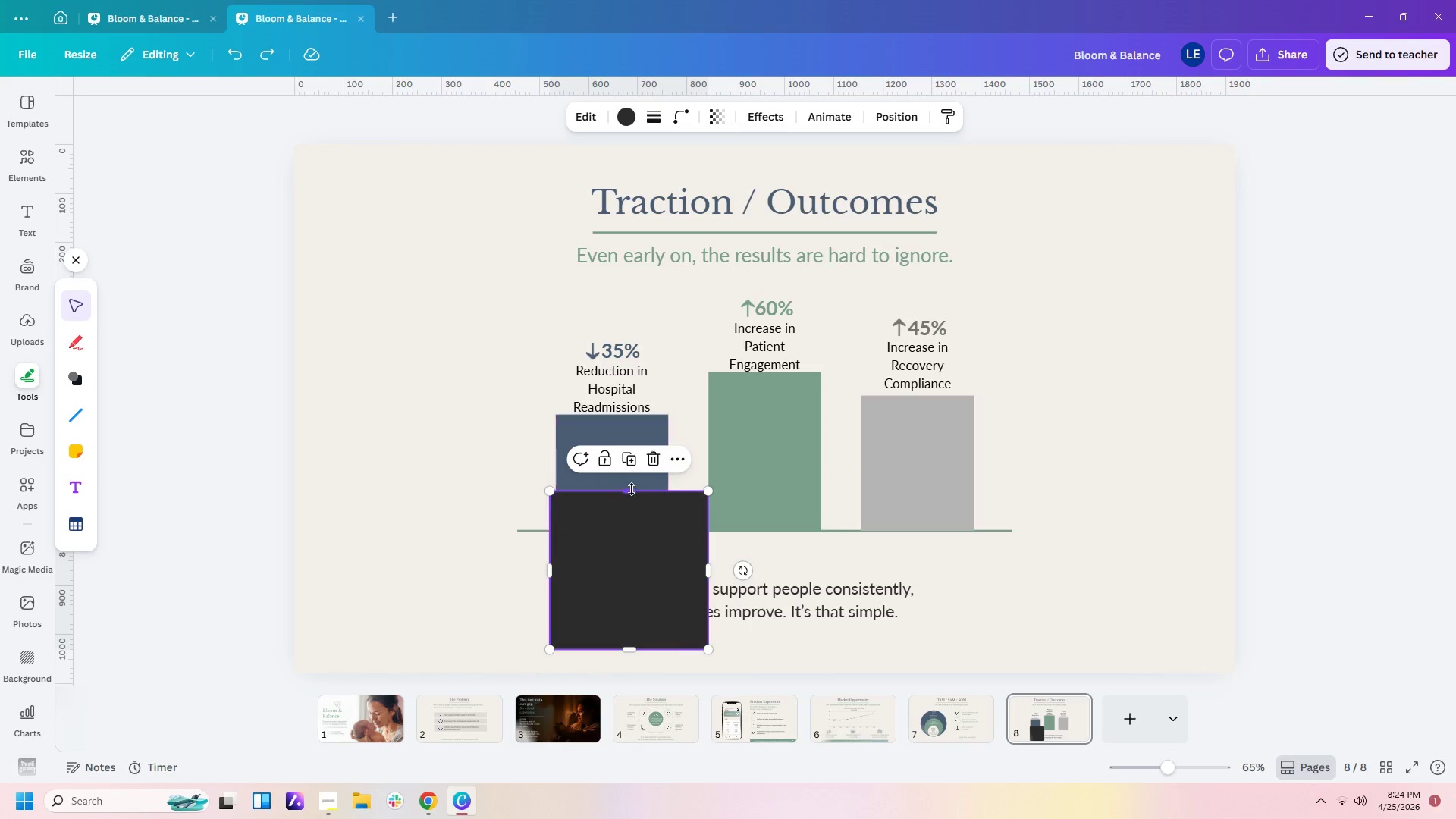 
left_click_drag(start_coordinate=[632, 491], to_coordinate=[638, 565])
 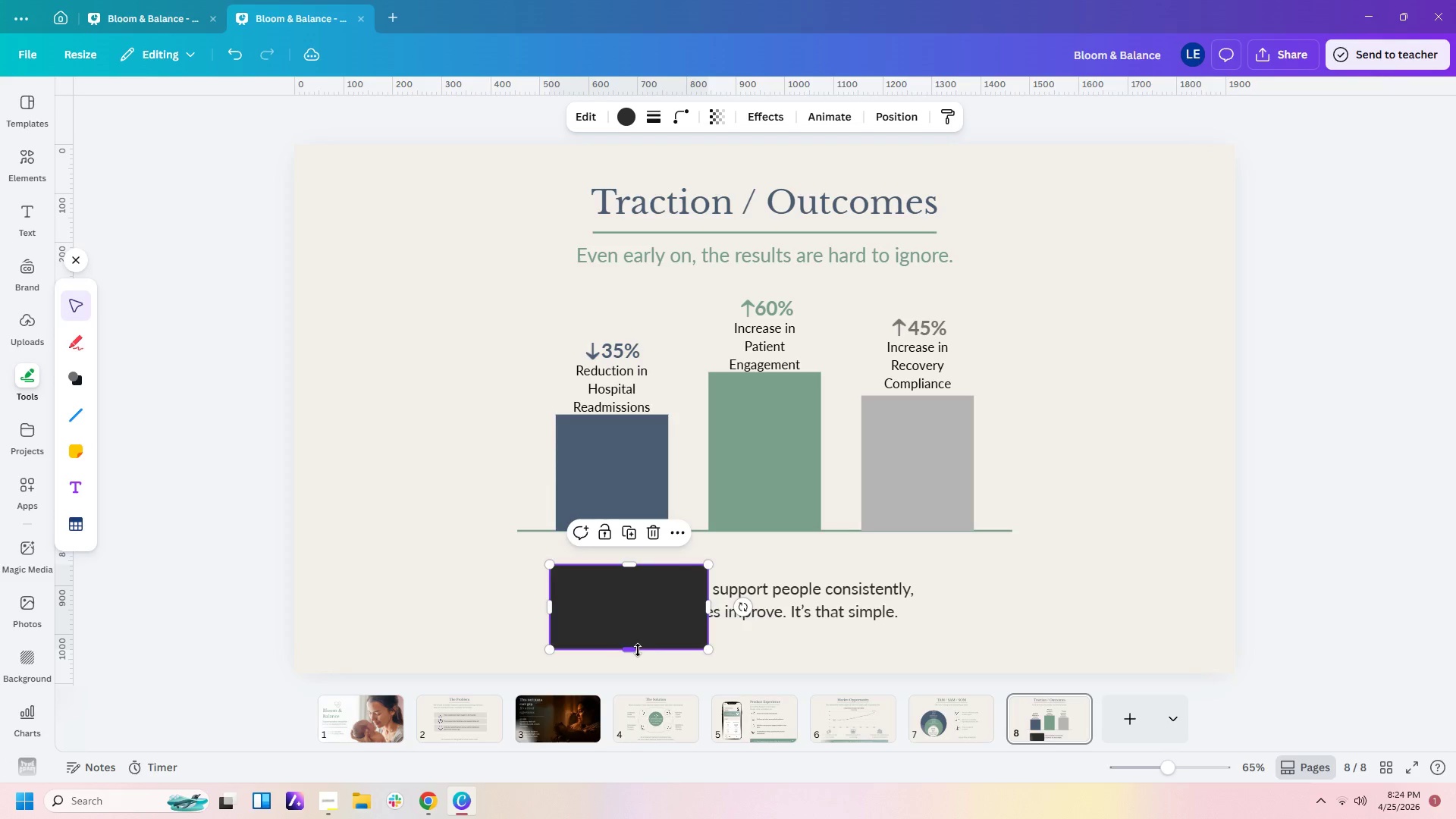 
left_click_drag(start_coordinate=[632, 650], to_coordinate=[631, 642])
 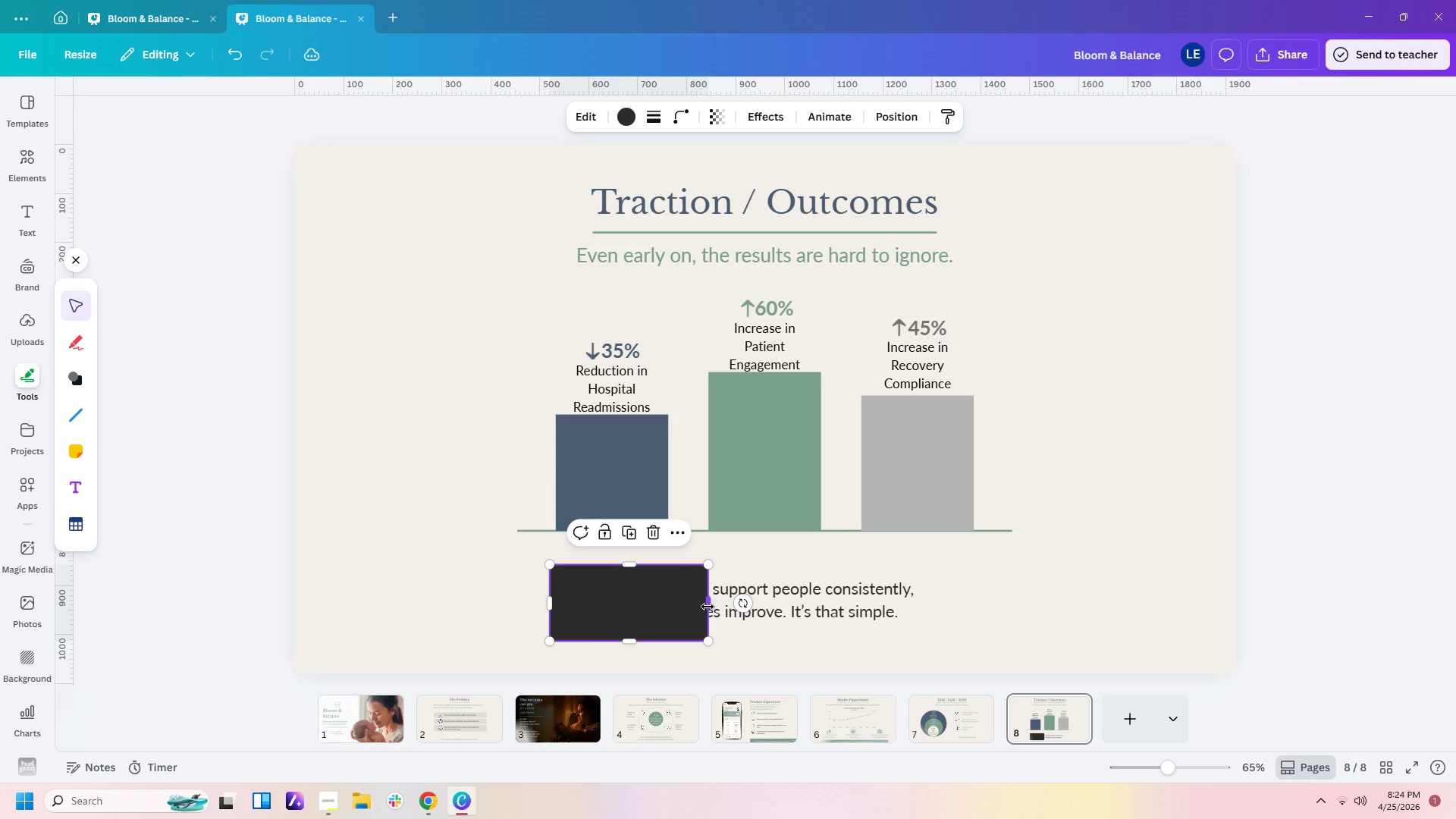 
left_click_drag(start_coordinate=[708, 607], to_coordinate=[1009, 615])
 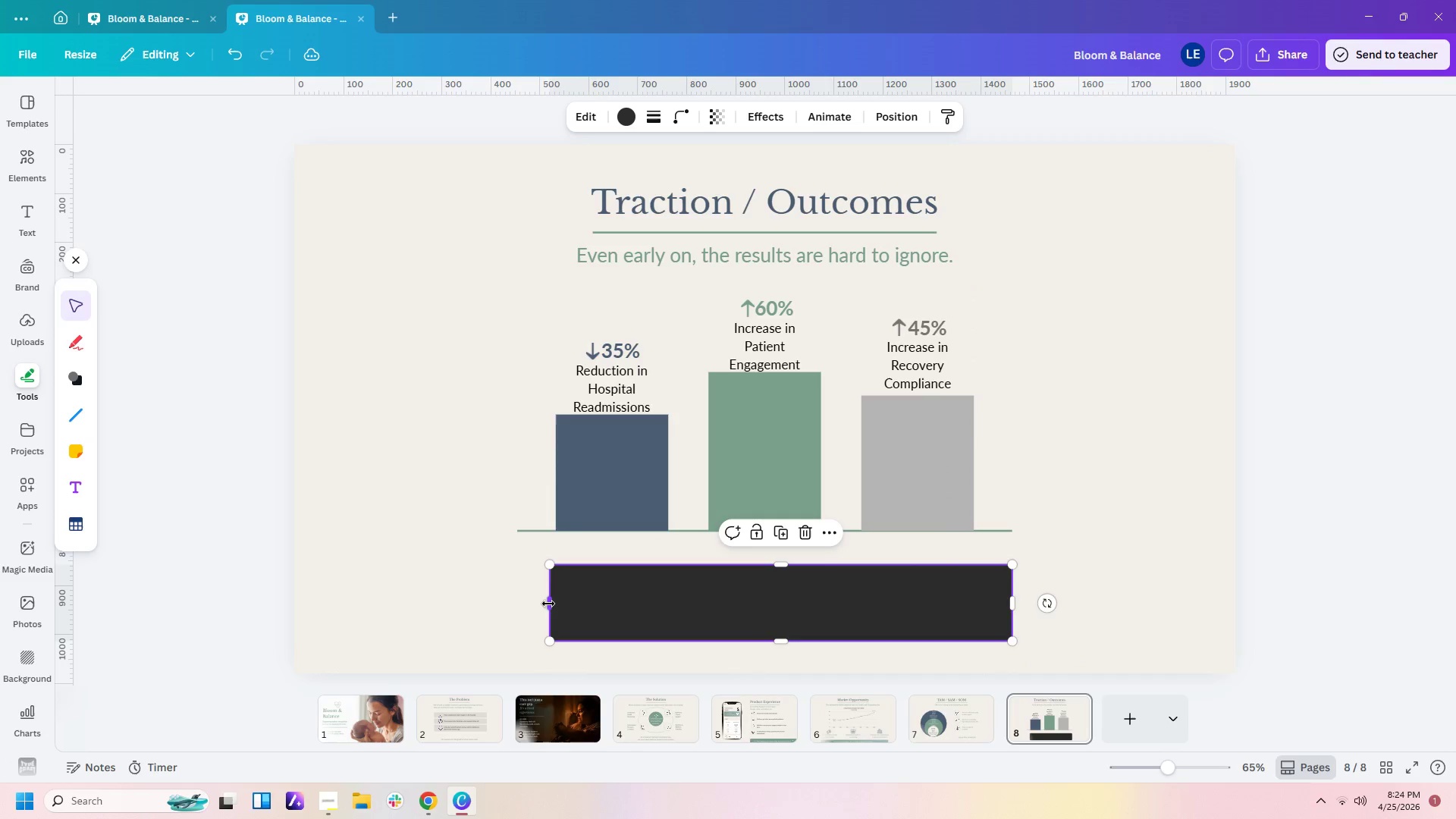 
left_click_drag(start_coordinate=[548, 604], to_coordinate=[515, 602])
 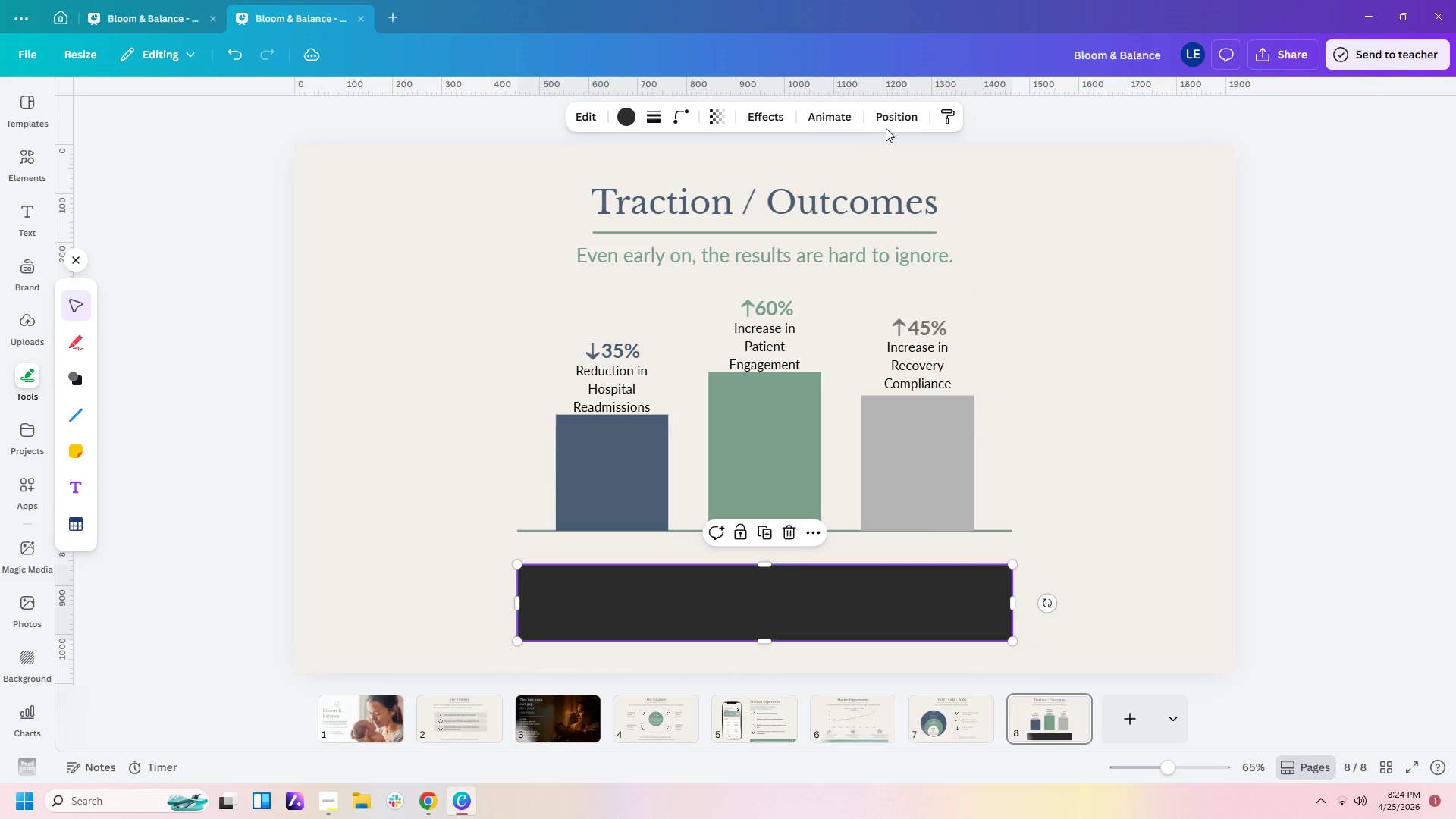 
left_click([886, 121])
 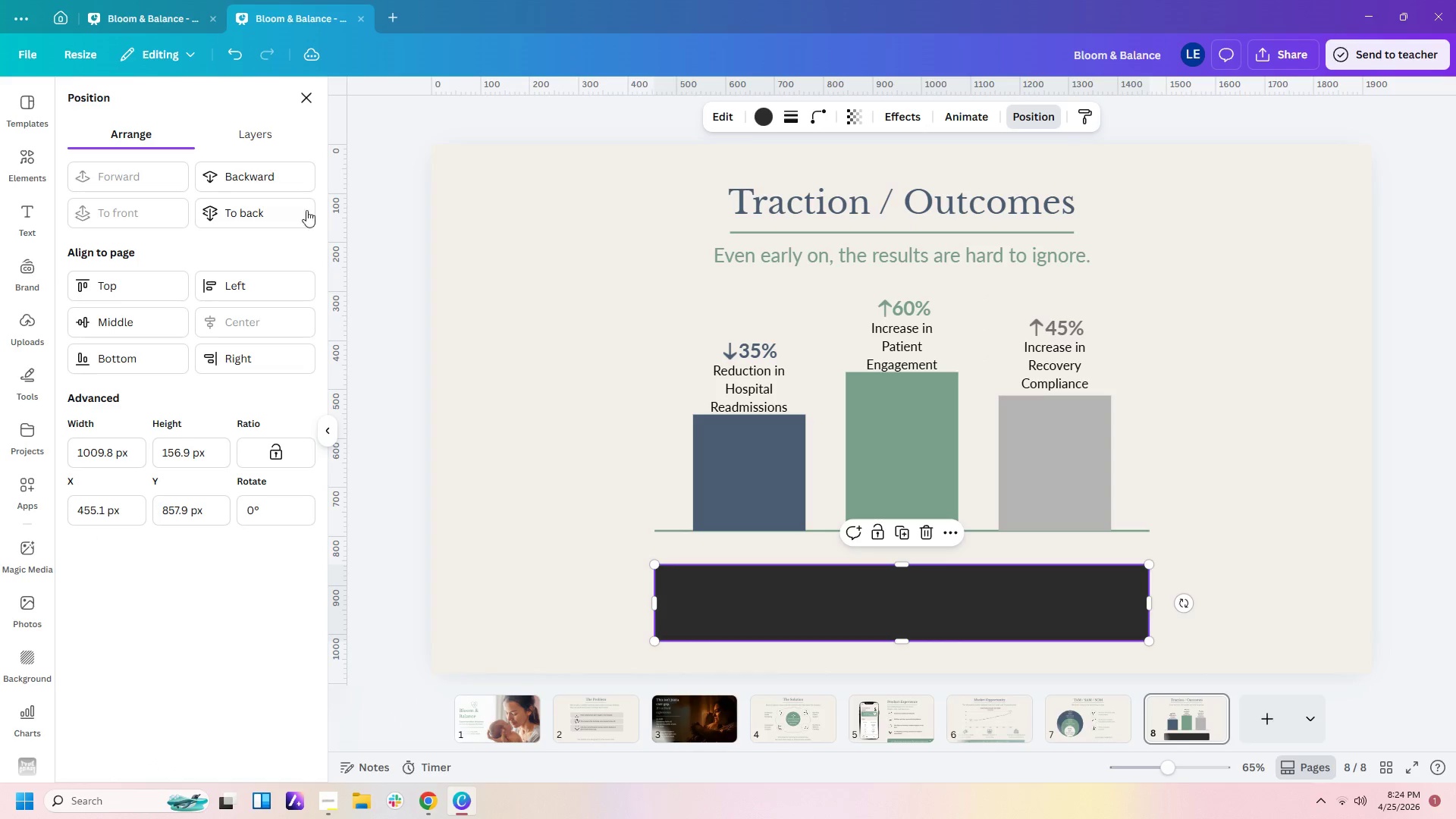 
left_click([291, 209])
 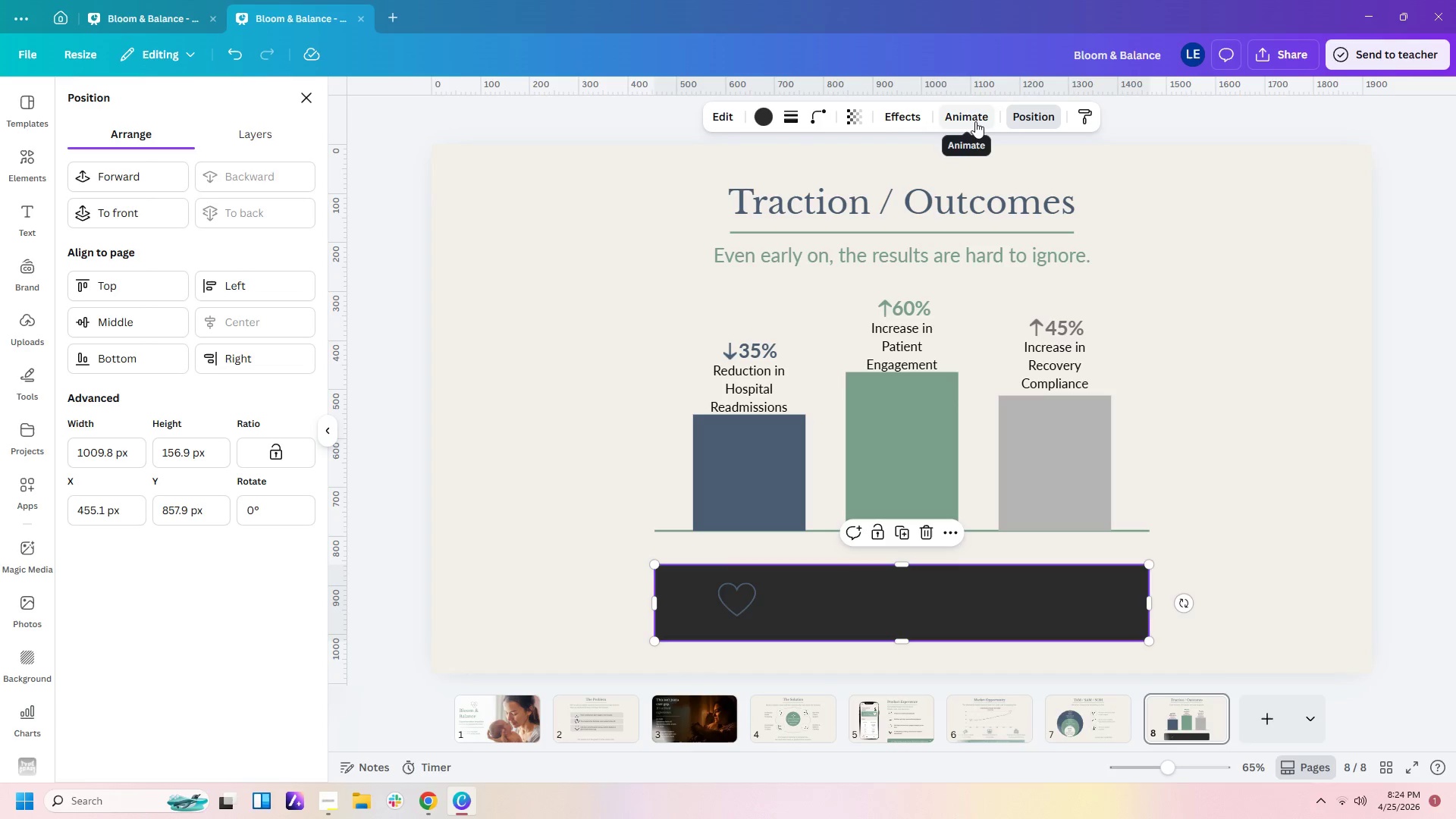 
left_click([761, 119])
 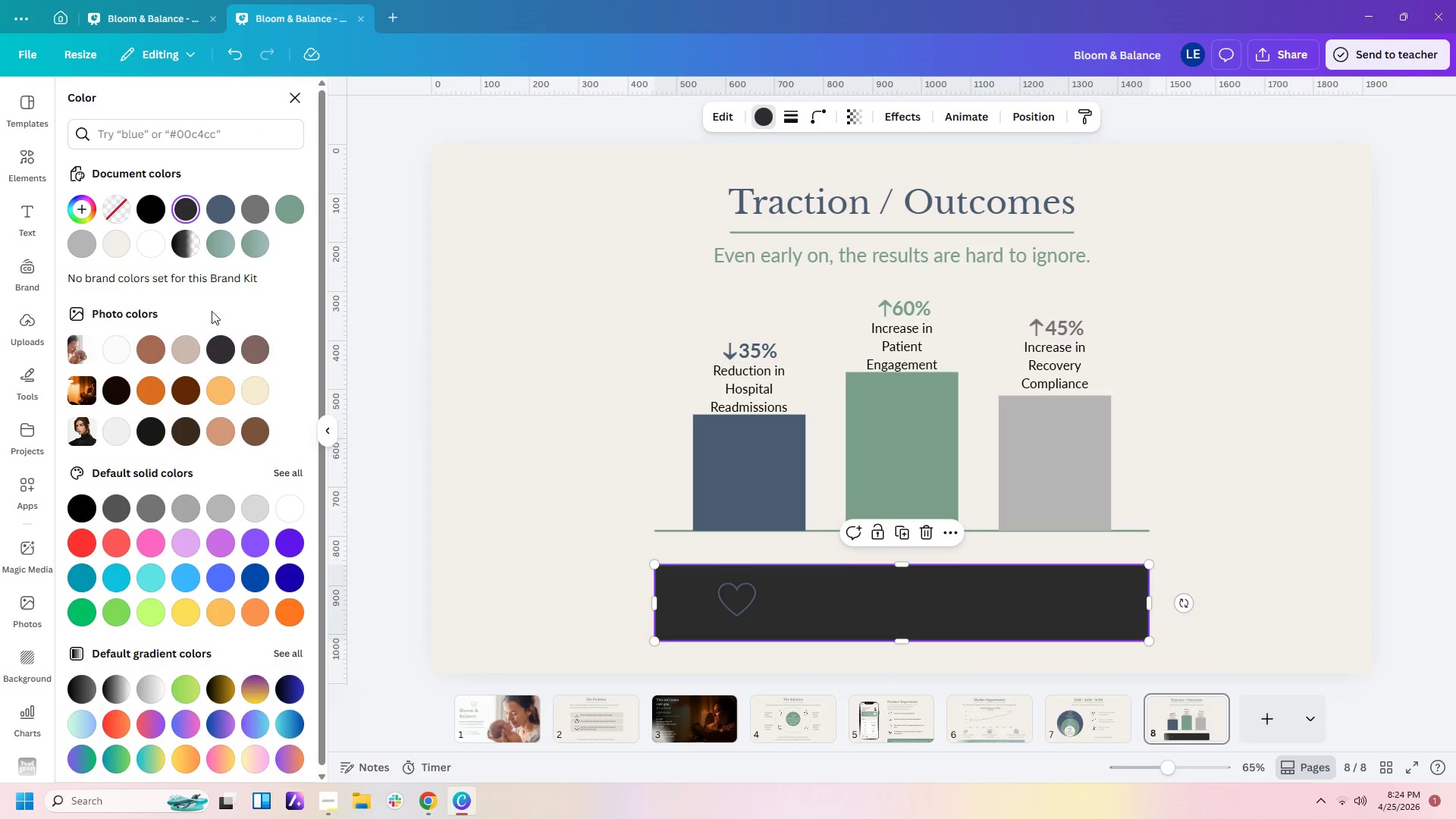 
left_click([89, 245])
 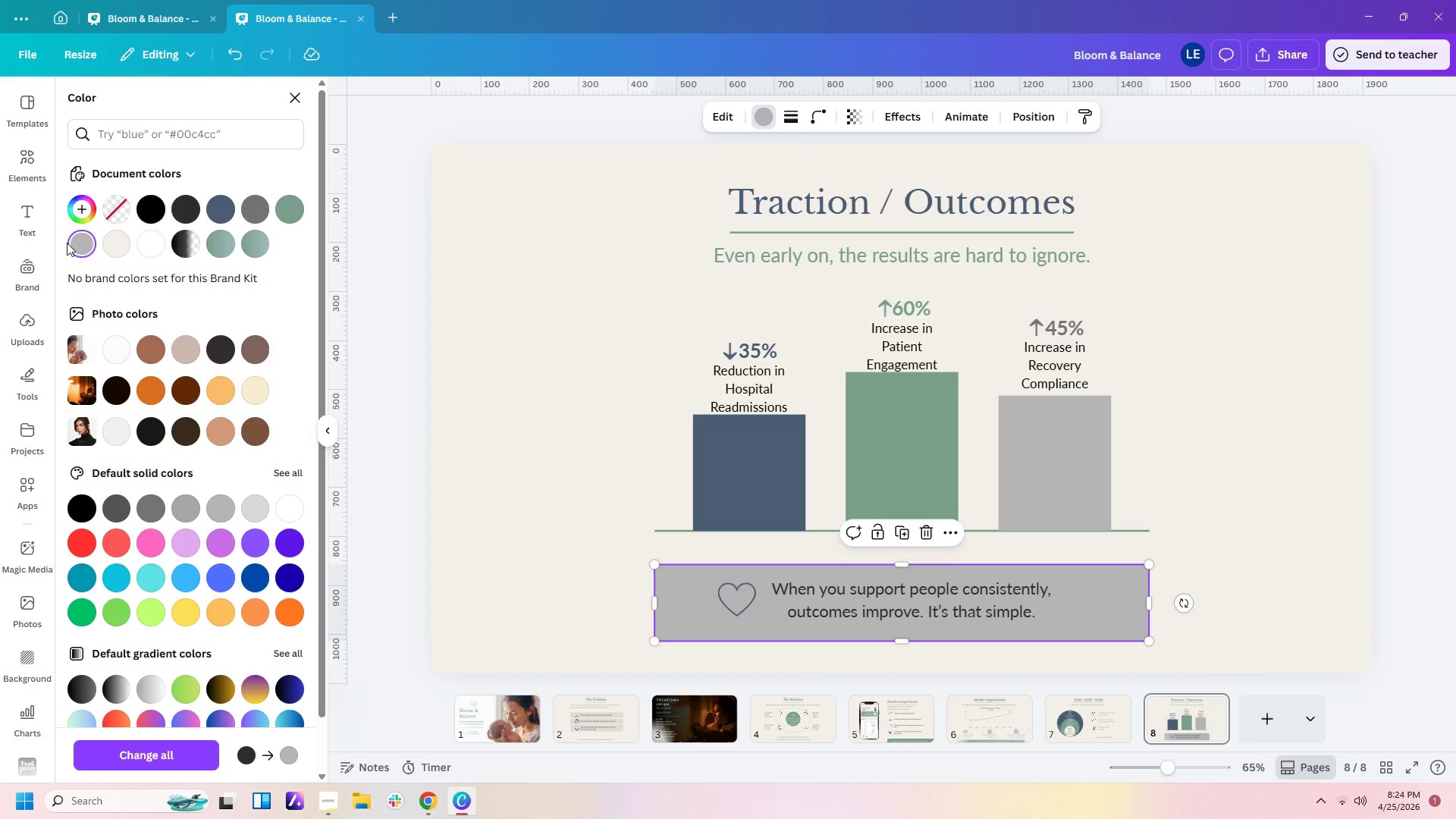 
left_click([80, 244])
 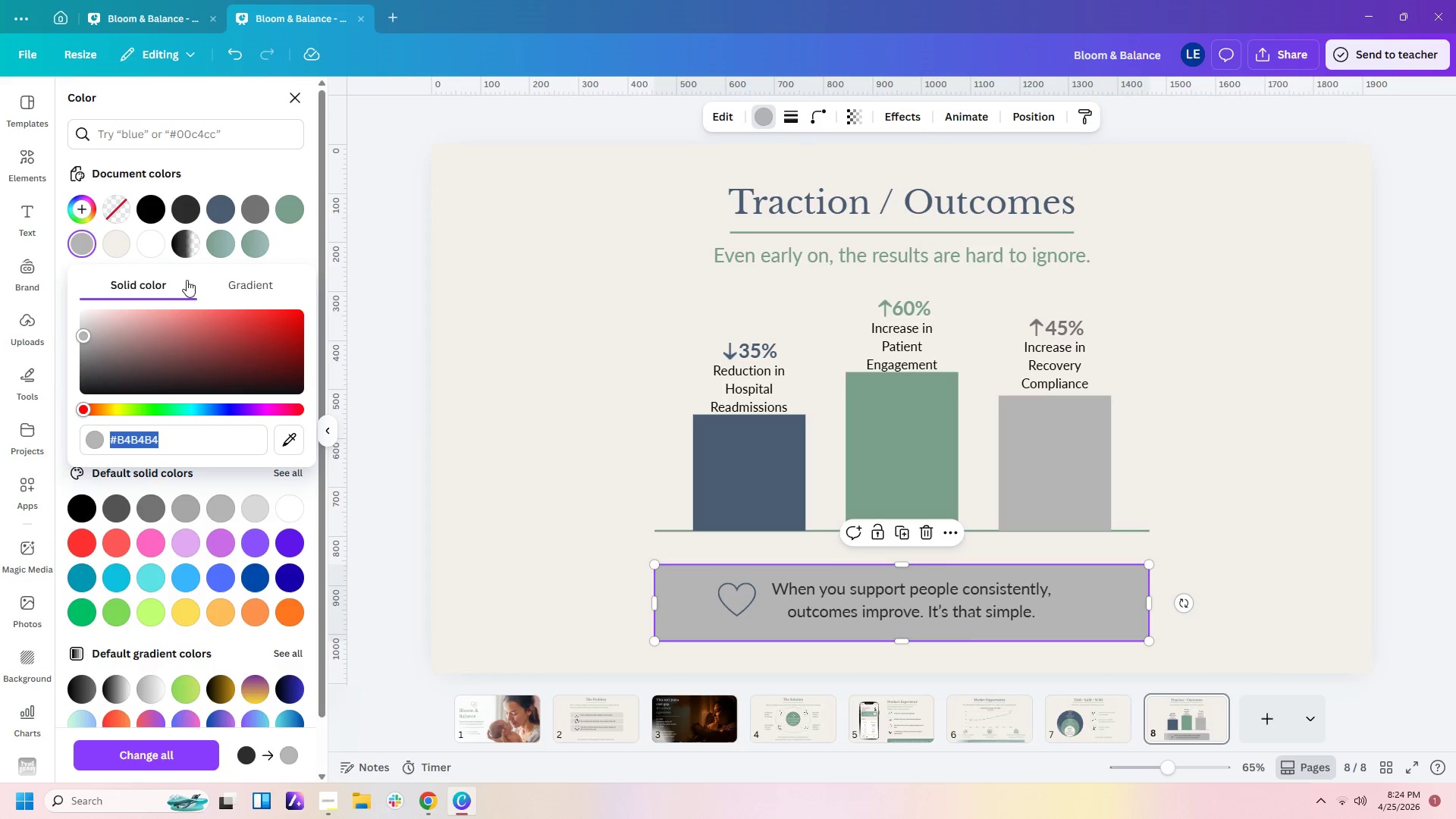 
left_click([243, 287])
 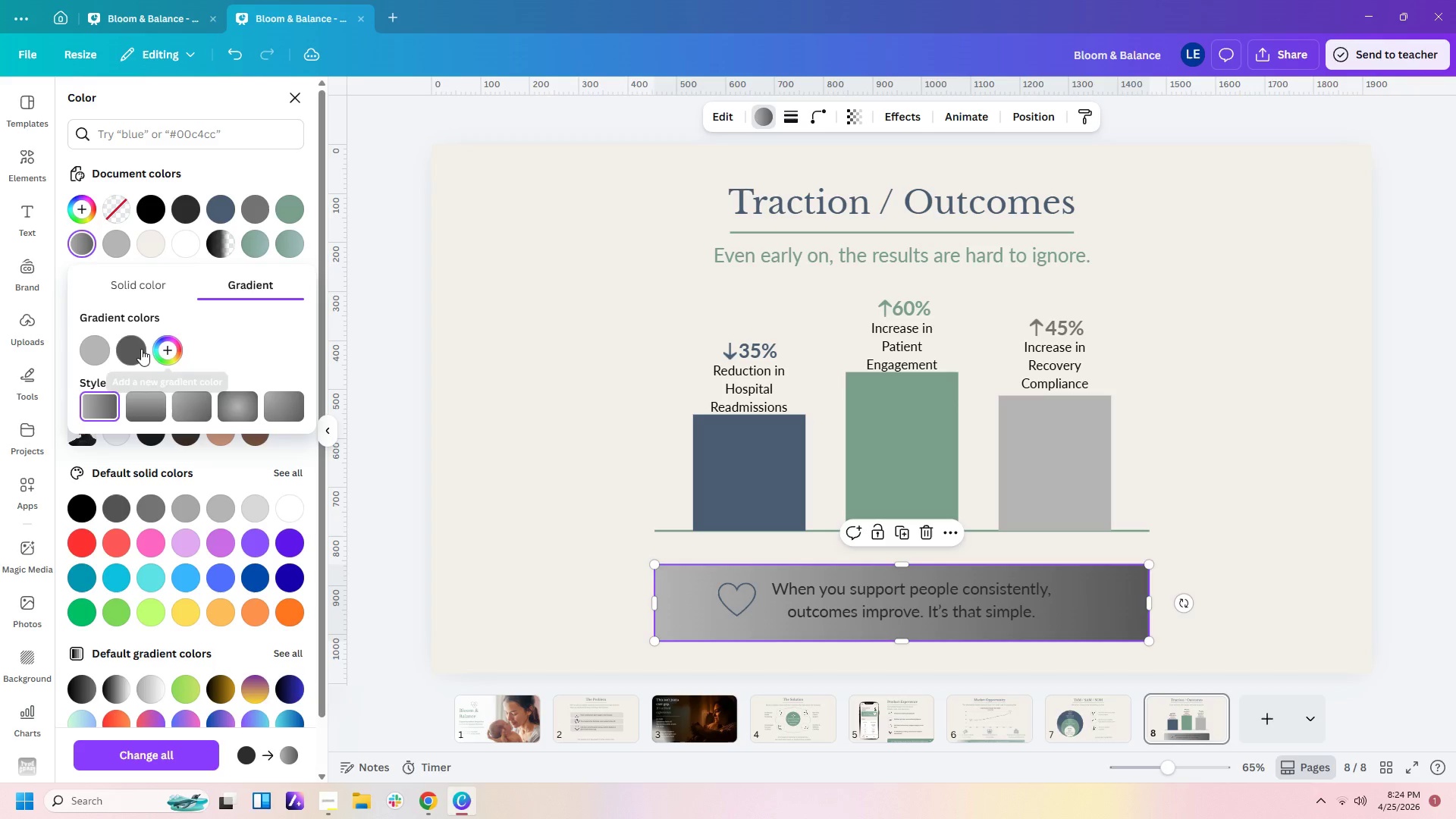 
left_click([136, 350])
 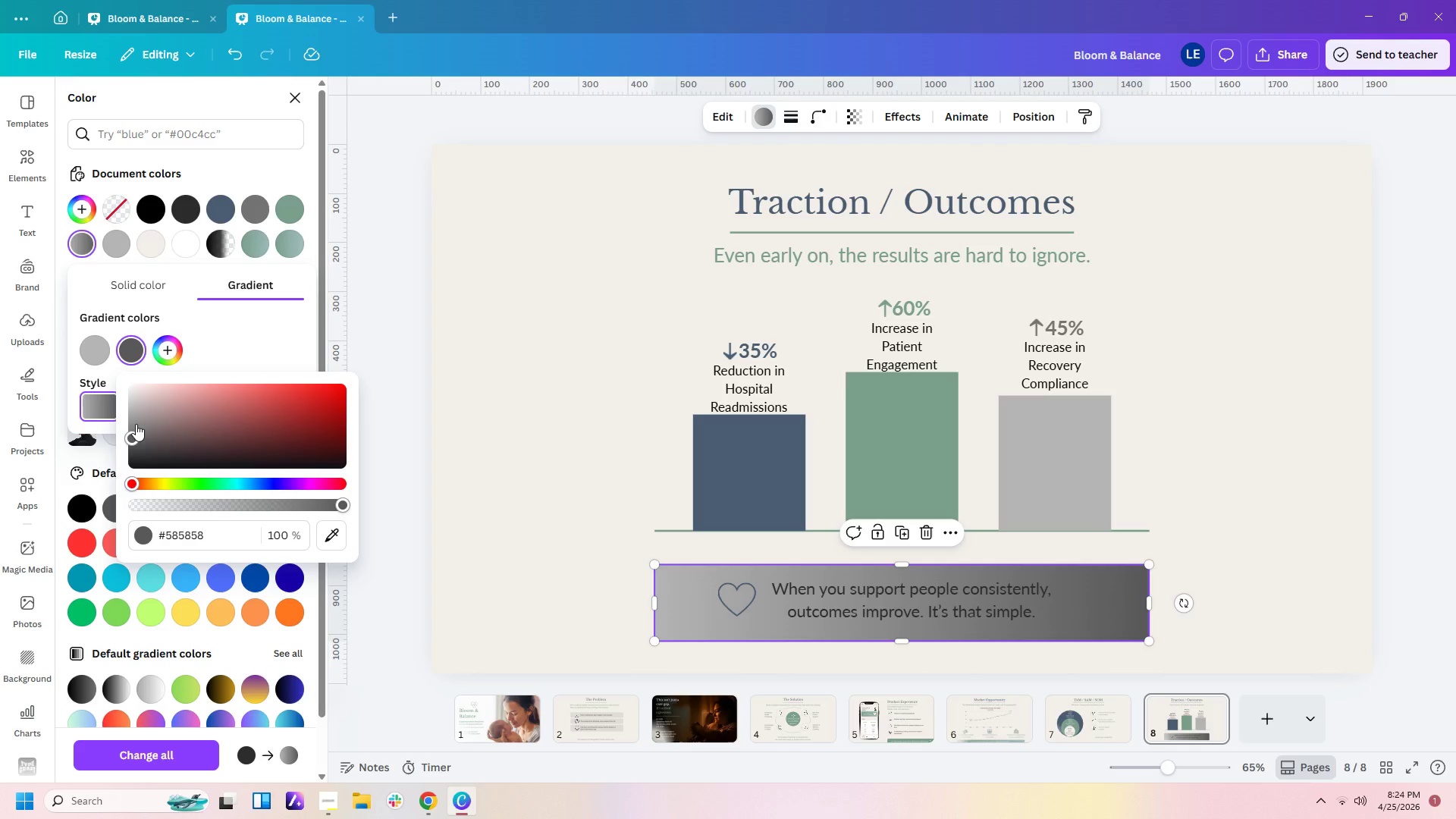 
left_click_drag(start_coordinate=[135, 434], to_coordinate=[133, 405])
 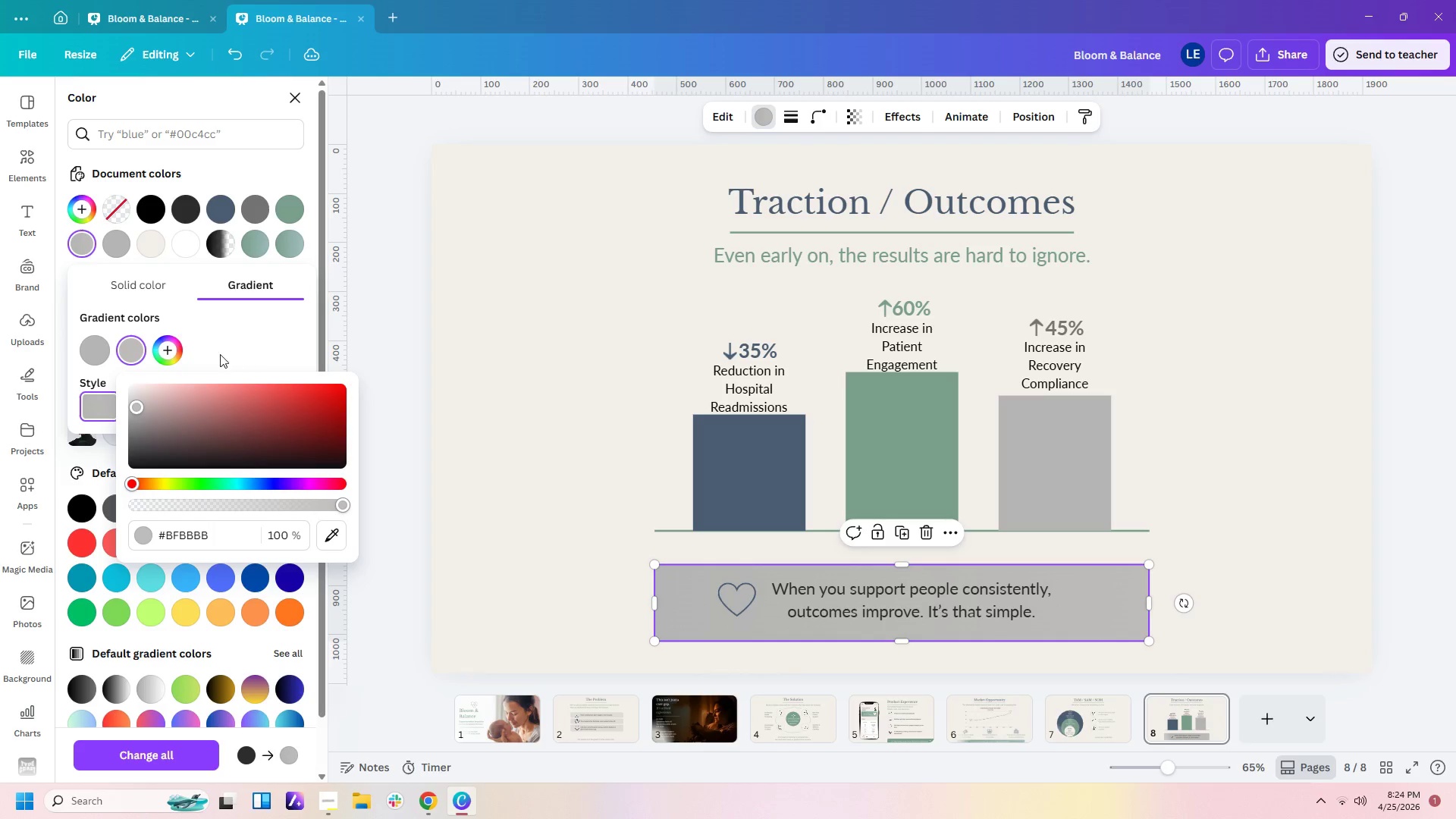 
left_click([162, 346])
 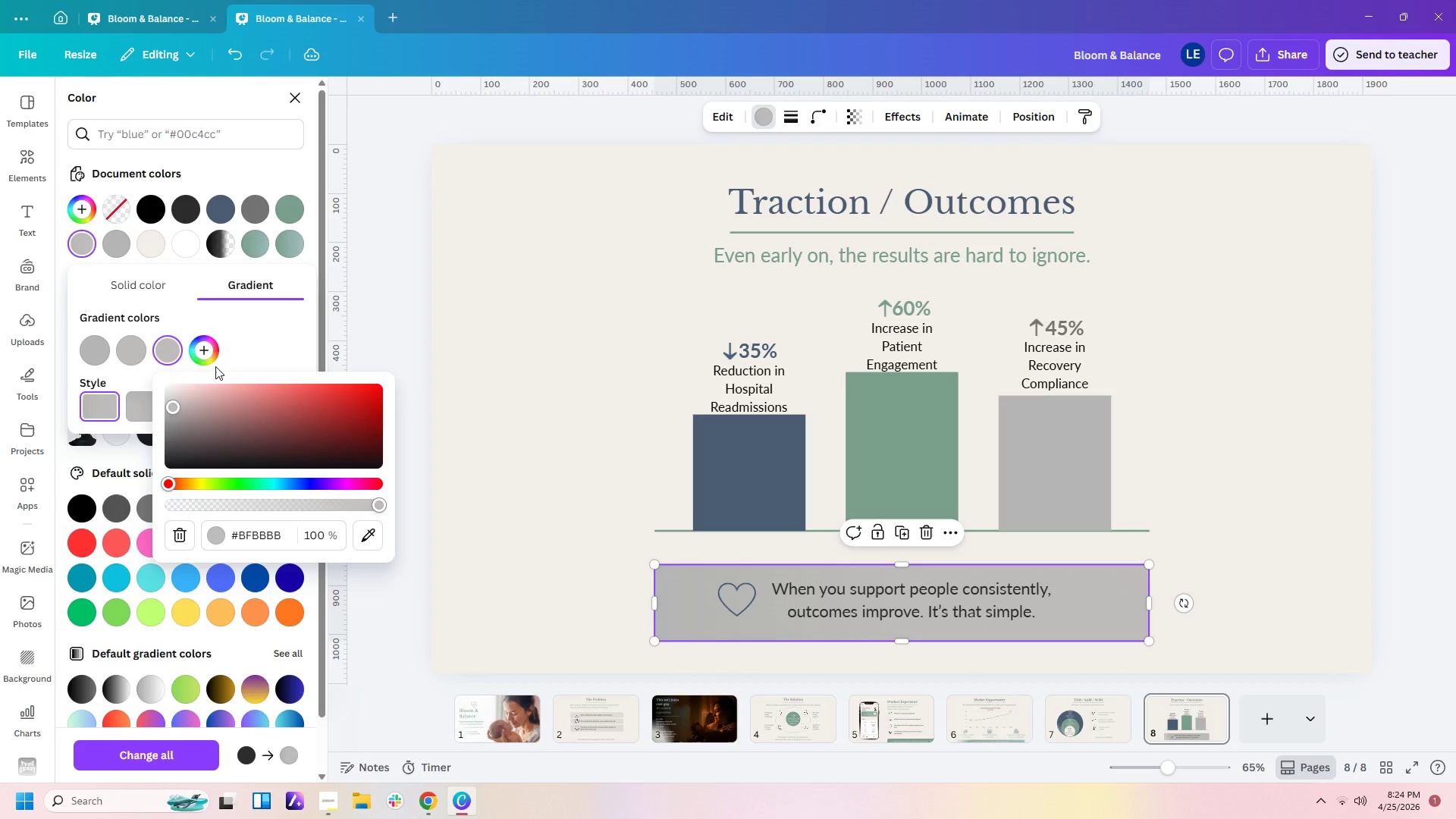 
left_click([195, 354])
 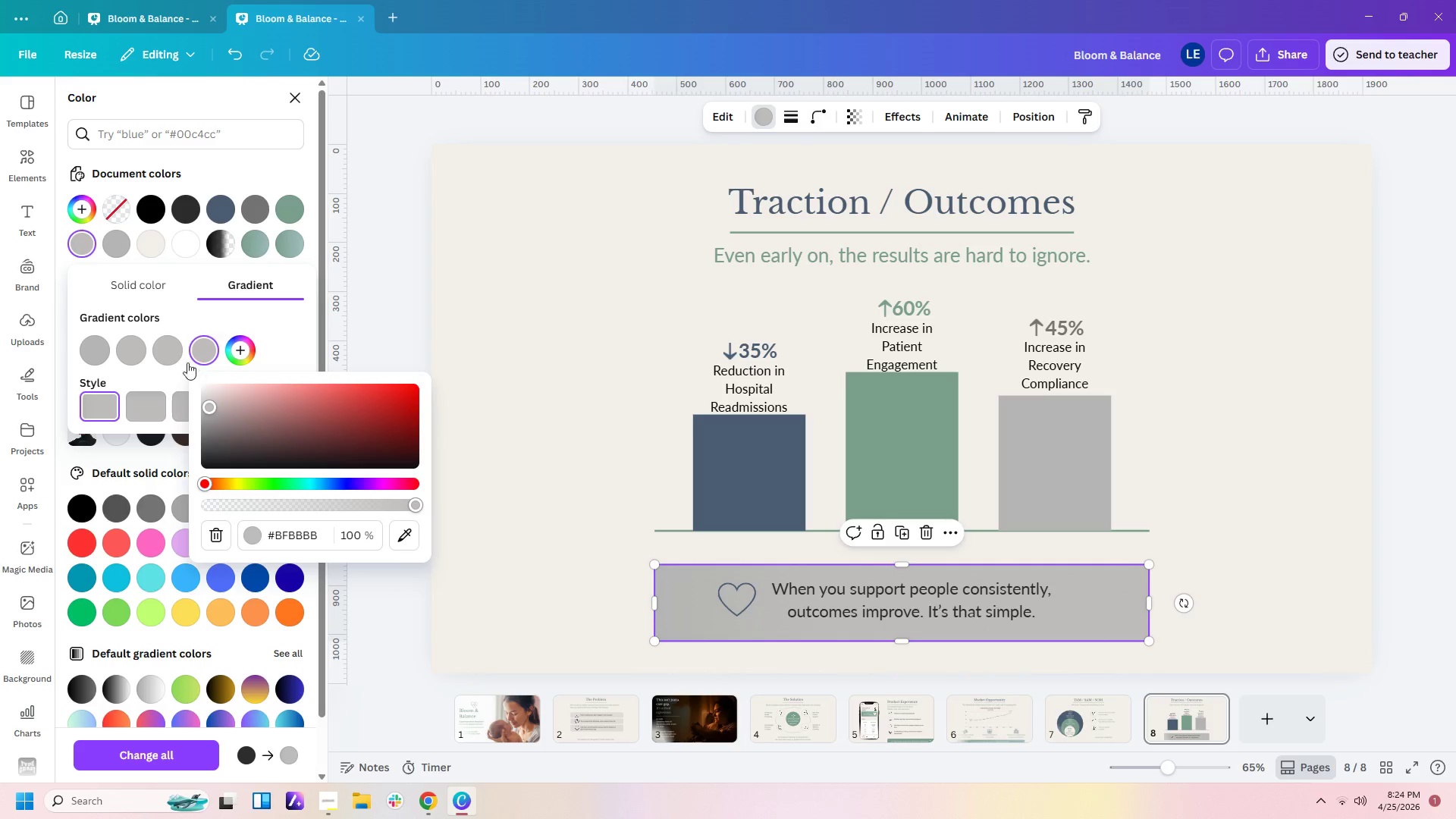 
left_click([157, 345])
 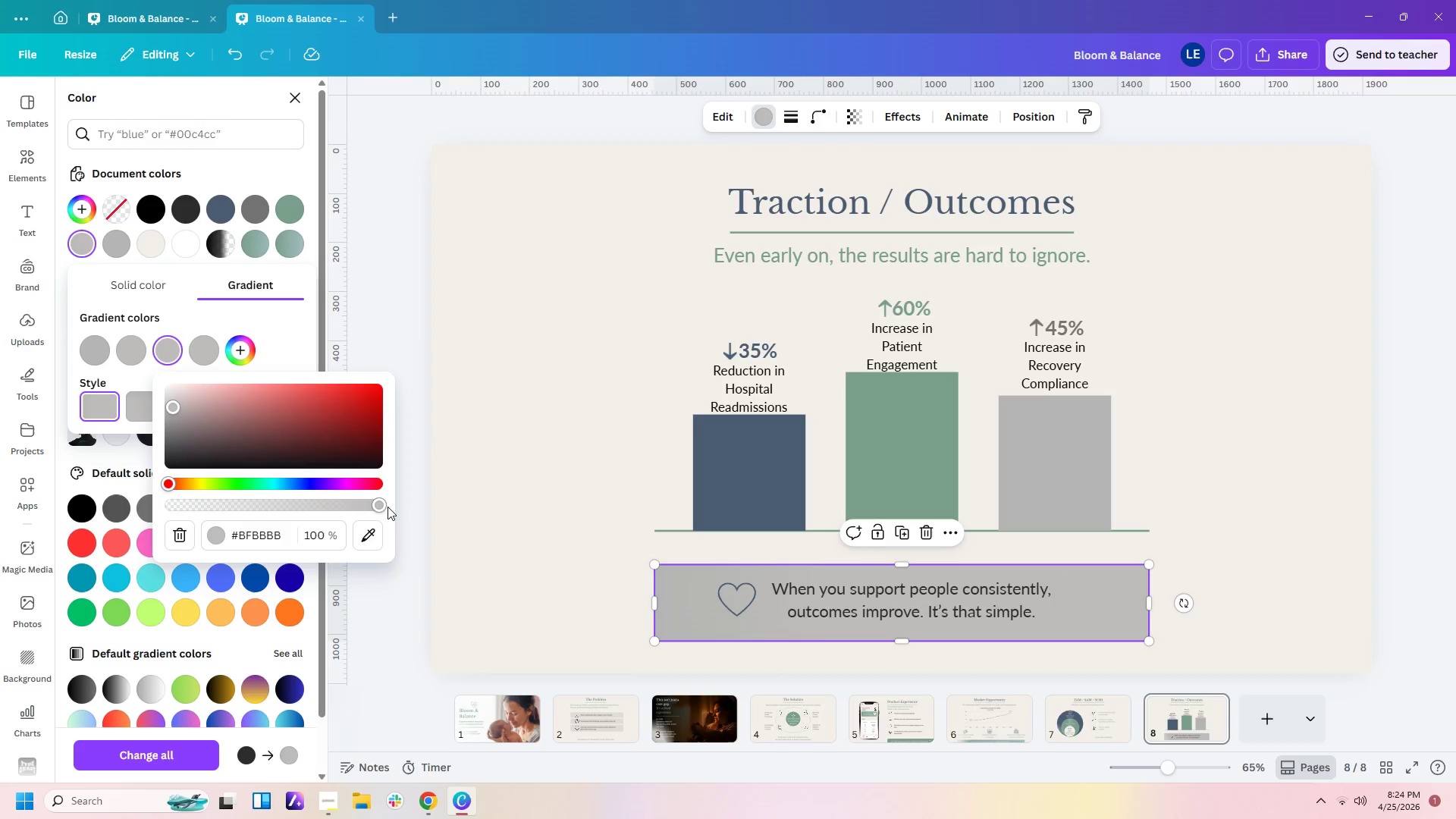 
left_click_drag(start_coordinate=[381, 507], to_coordinate=[345, 507])
 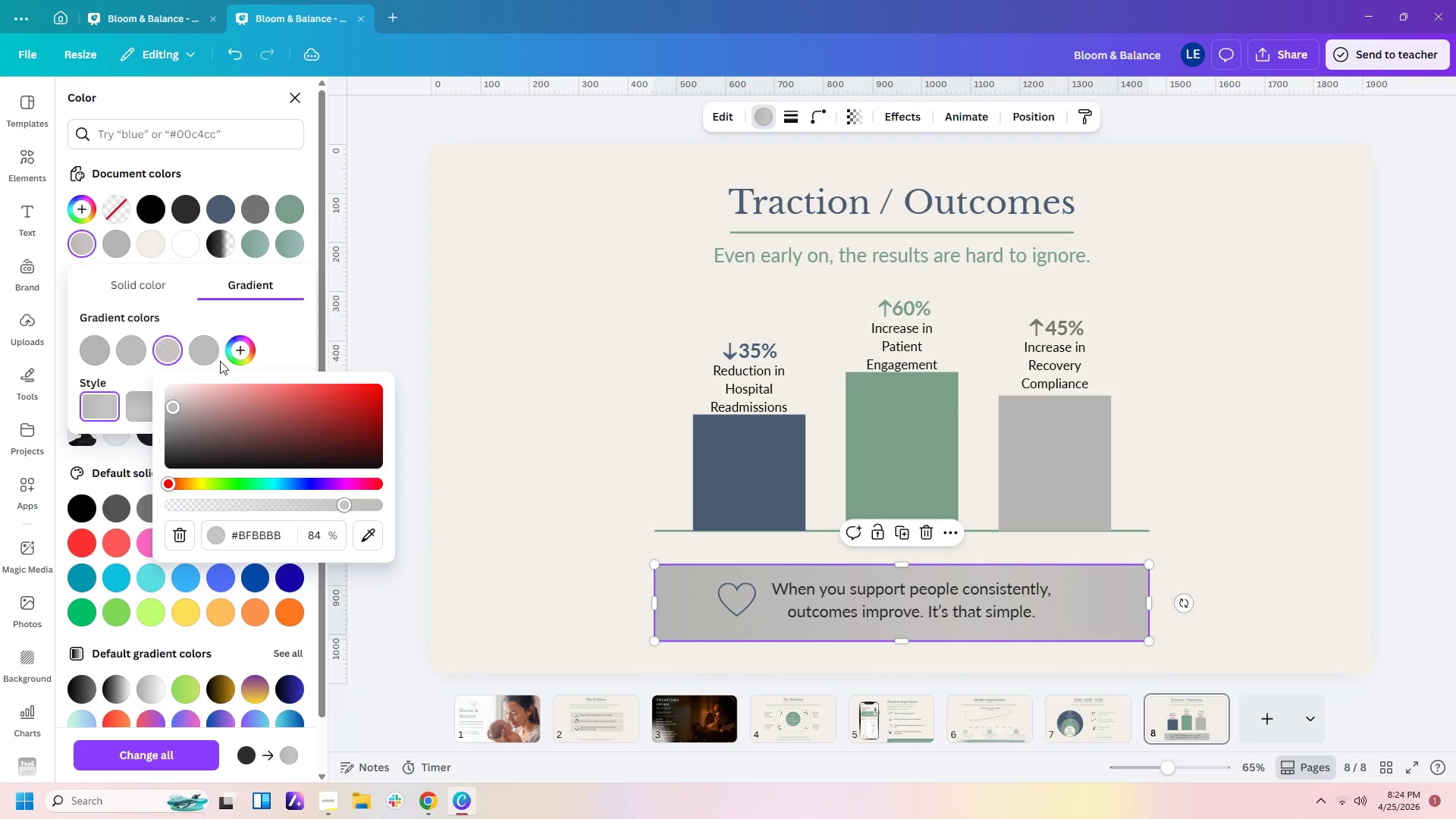 
left_click([205, 347])
 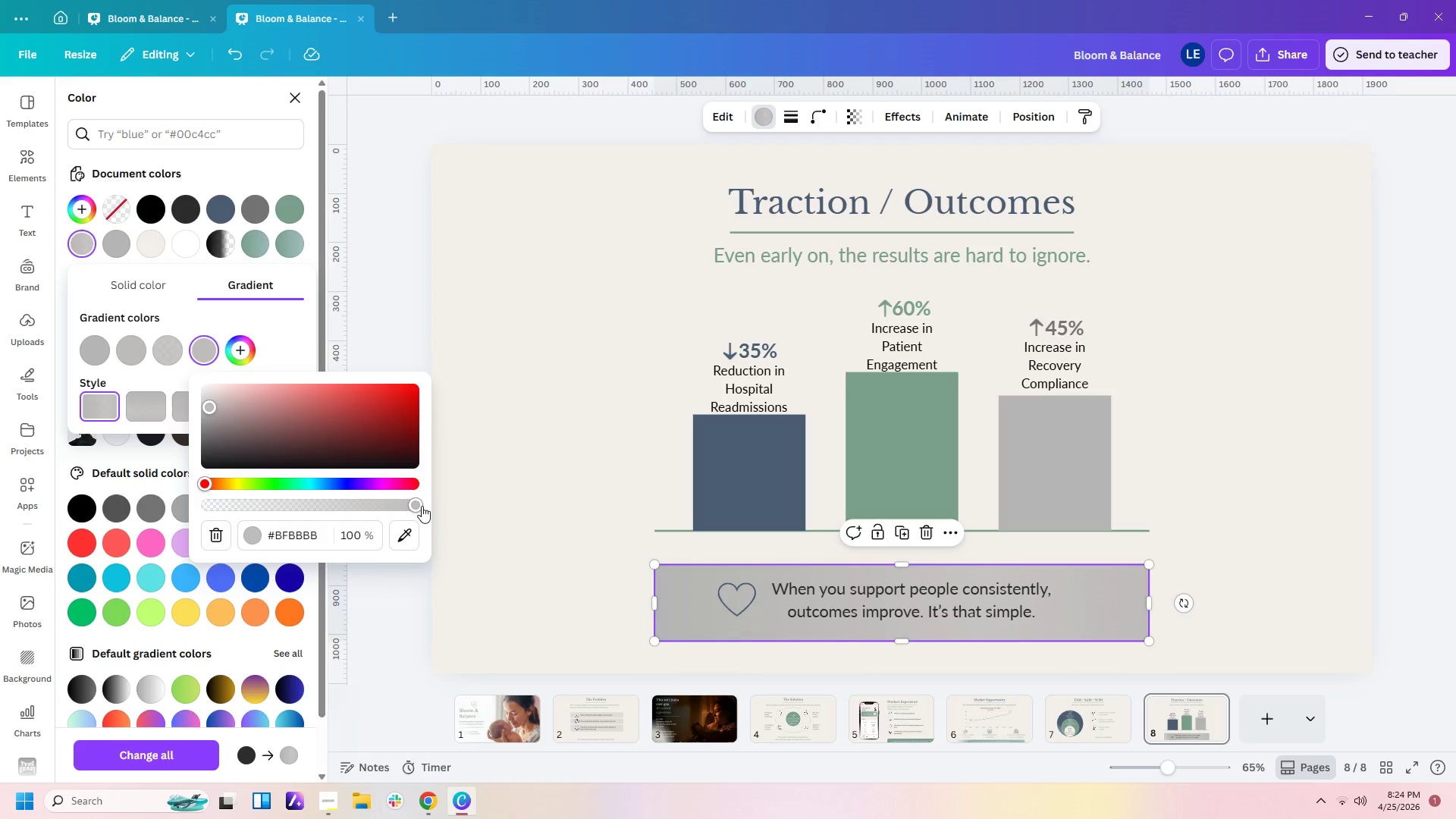 
left_click_drag(start_coordinate=[419, 506], to_coordinate=[307, 507])
 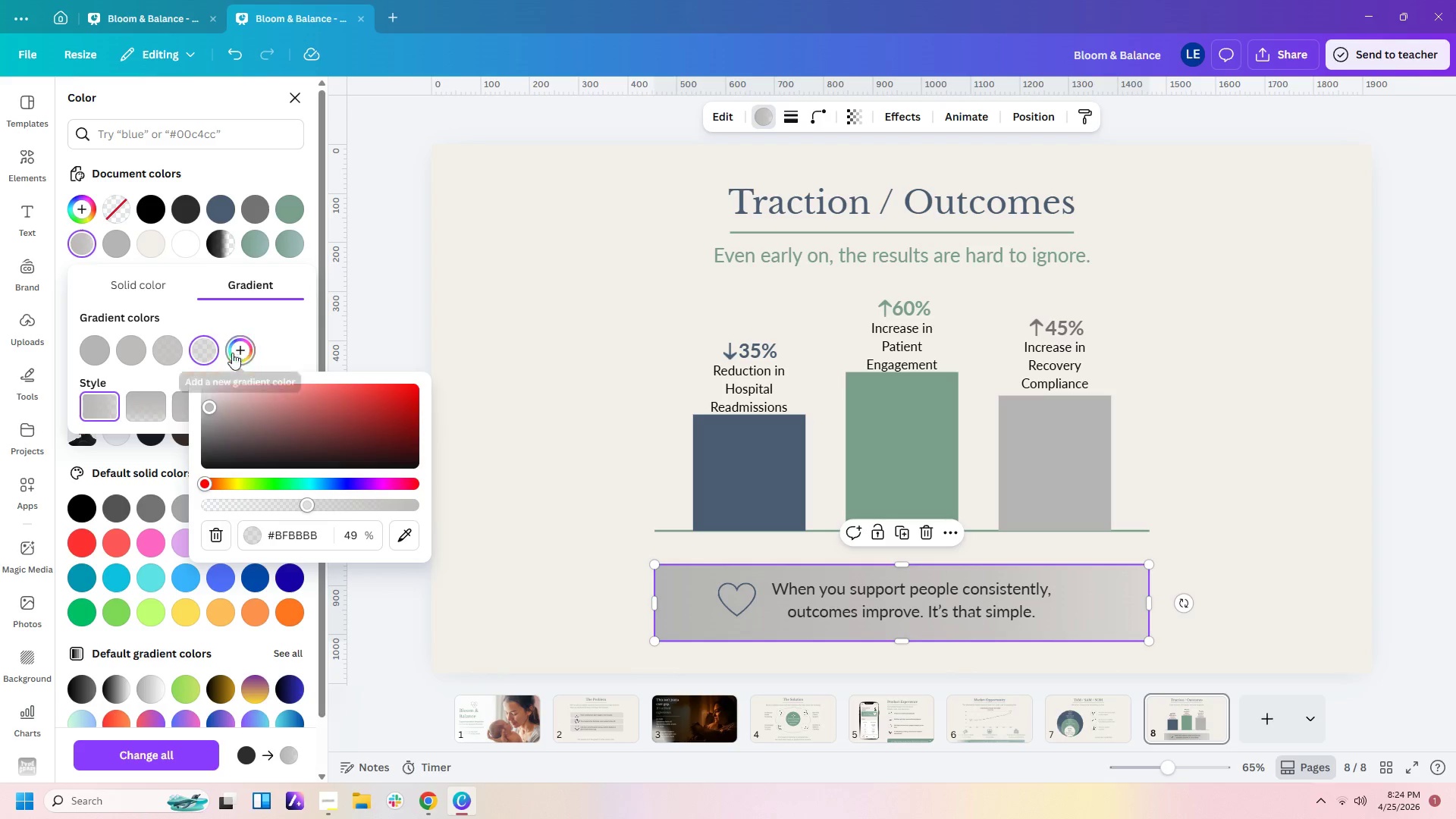 
left_click([226, 353])
 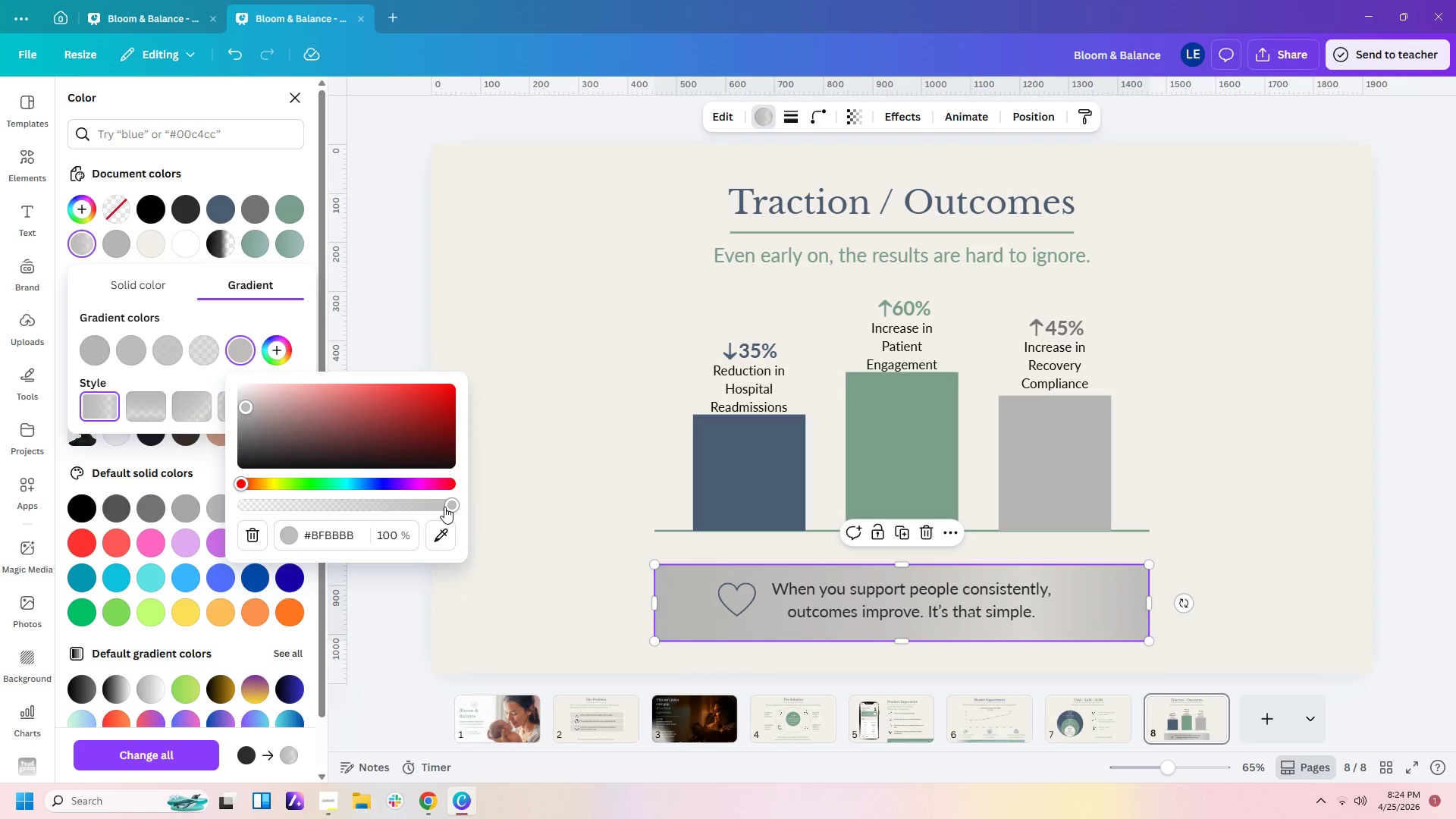 
left_click_drag(start_coordinate=[452, 507], to_coordinate=[297, 503])
 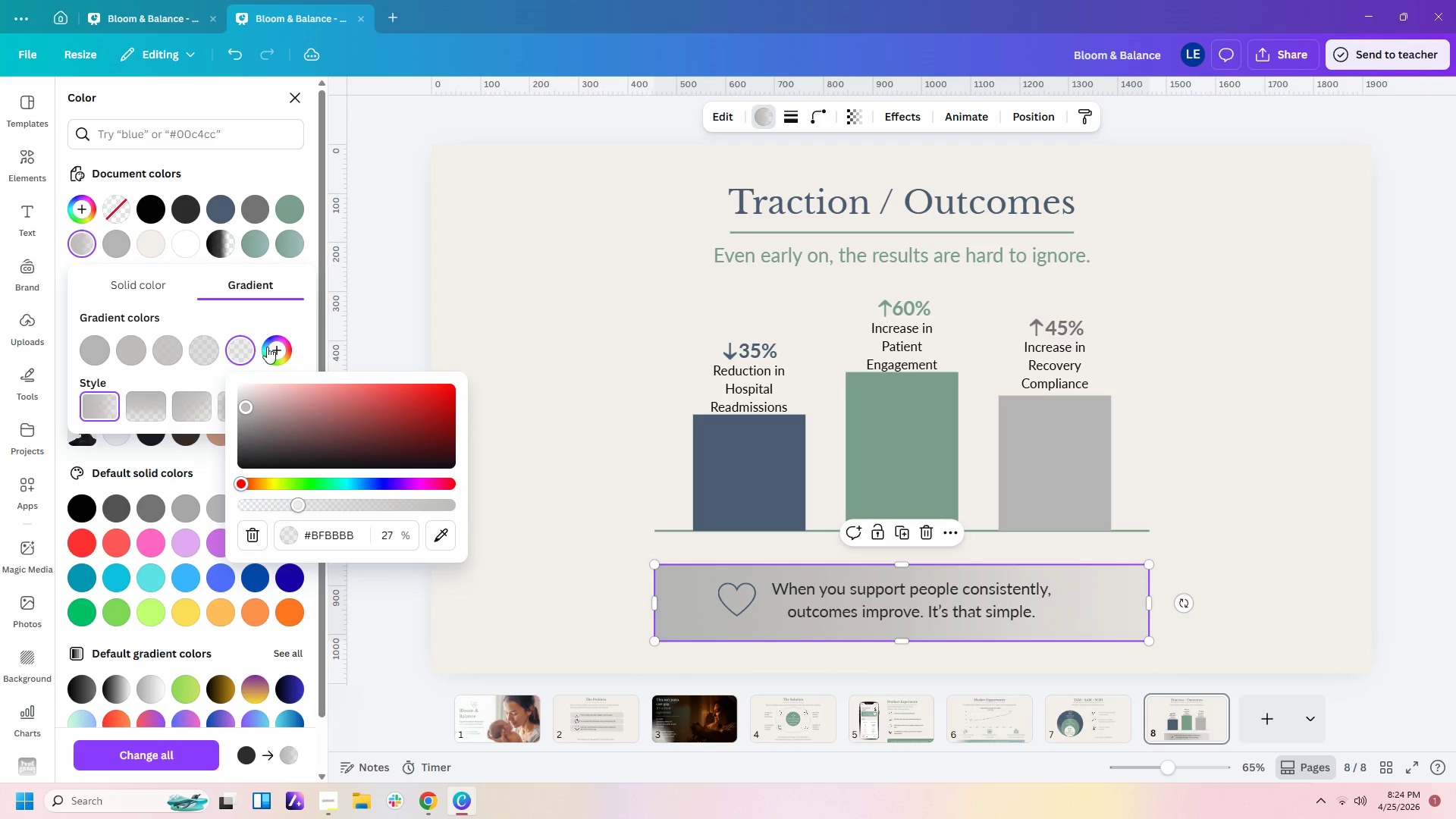 
left_click([276, 349])
 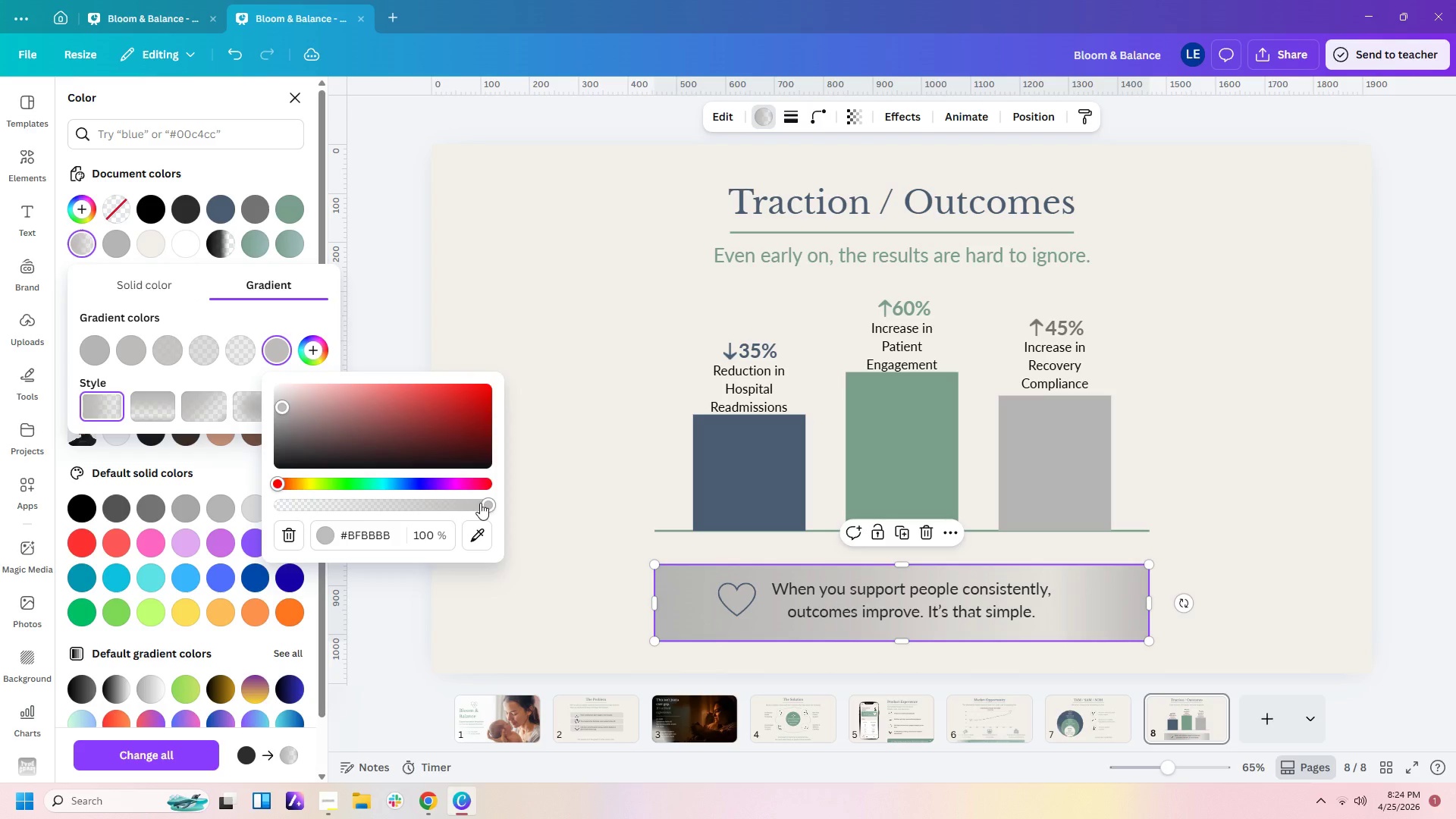 
left_click_drag(start_coordinate=[485, 503], to_coordinate=[284, 497])
 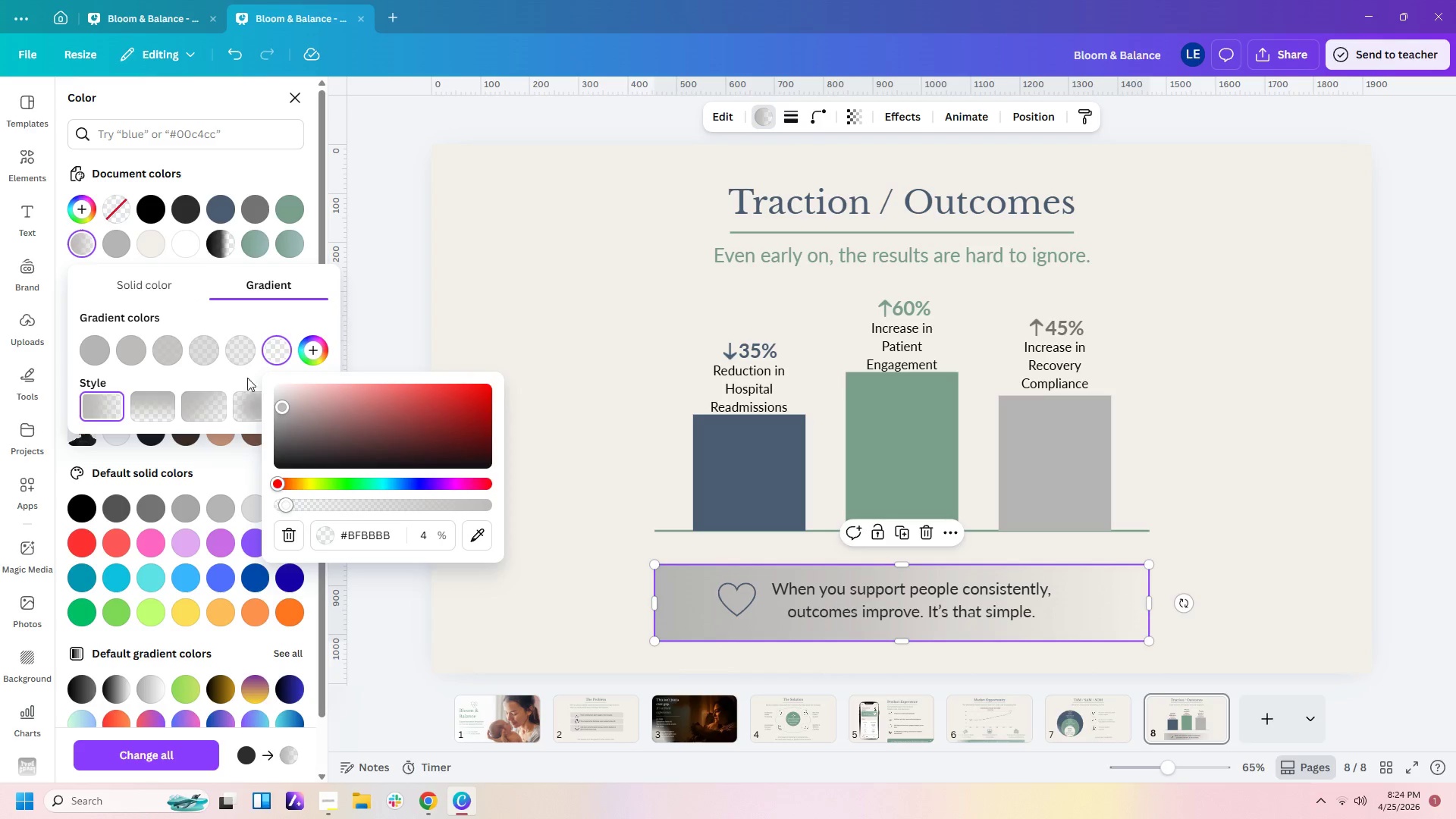 
mouse_move([282, 359])
 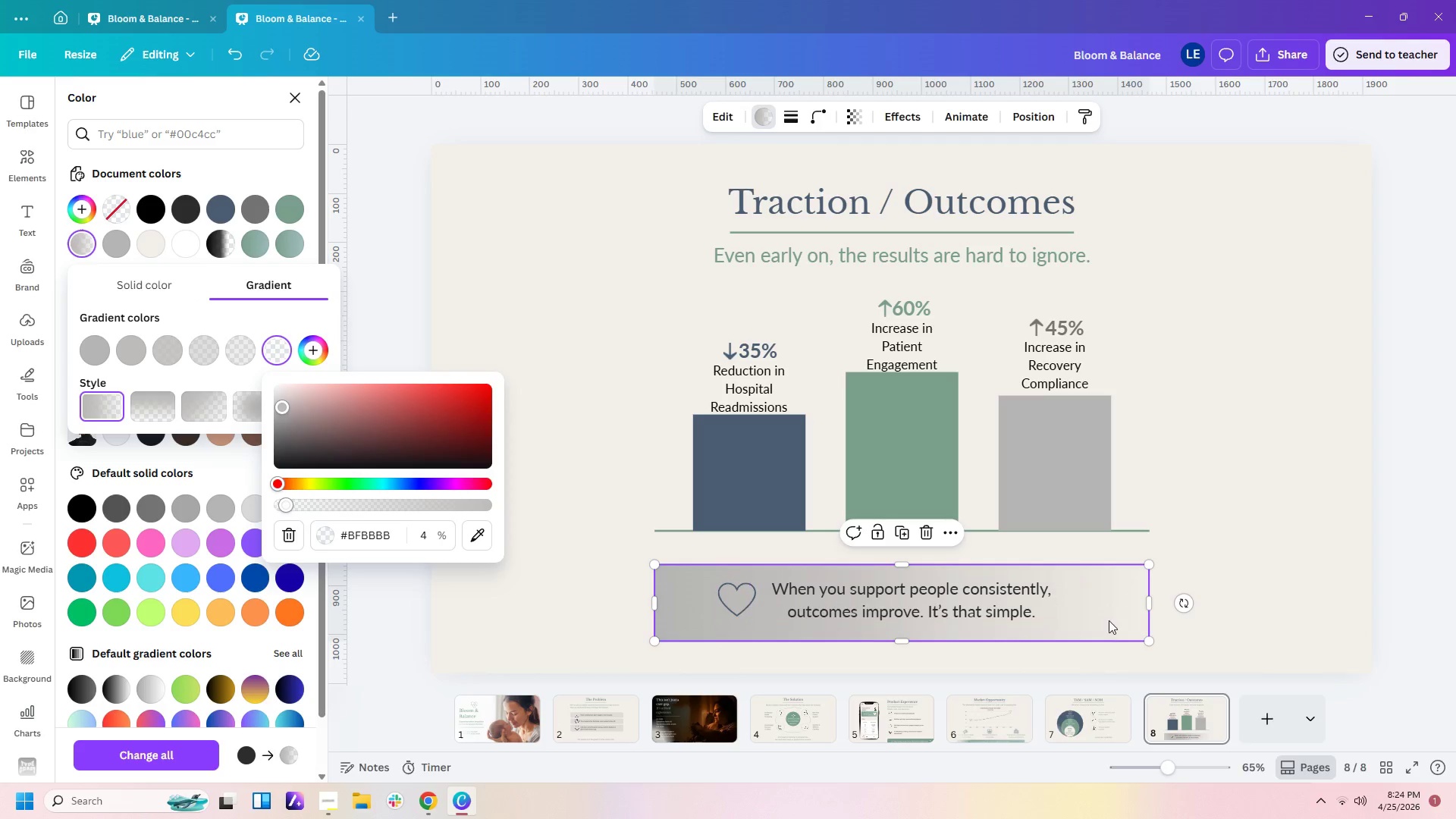 
left_click([1109, 620])
 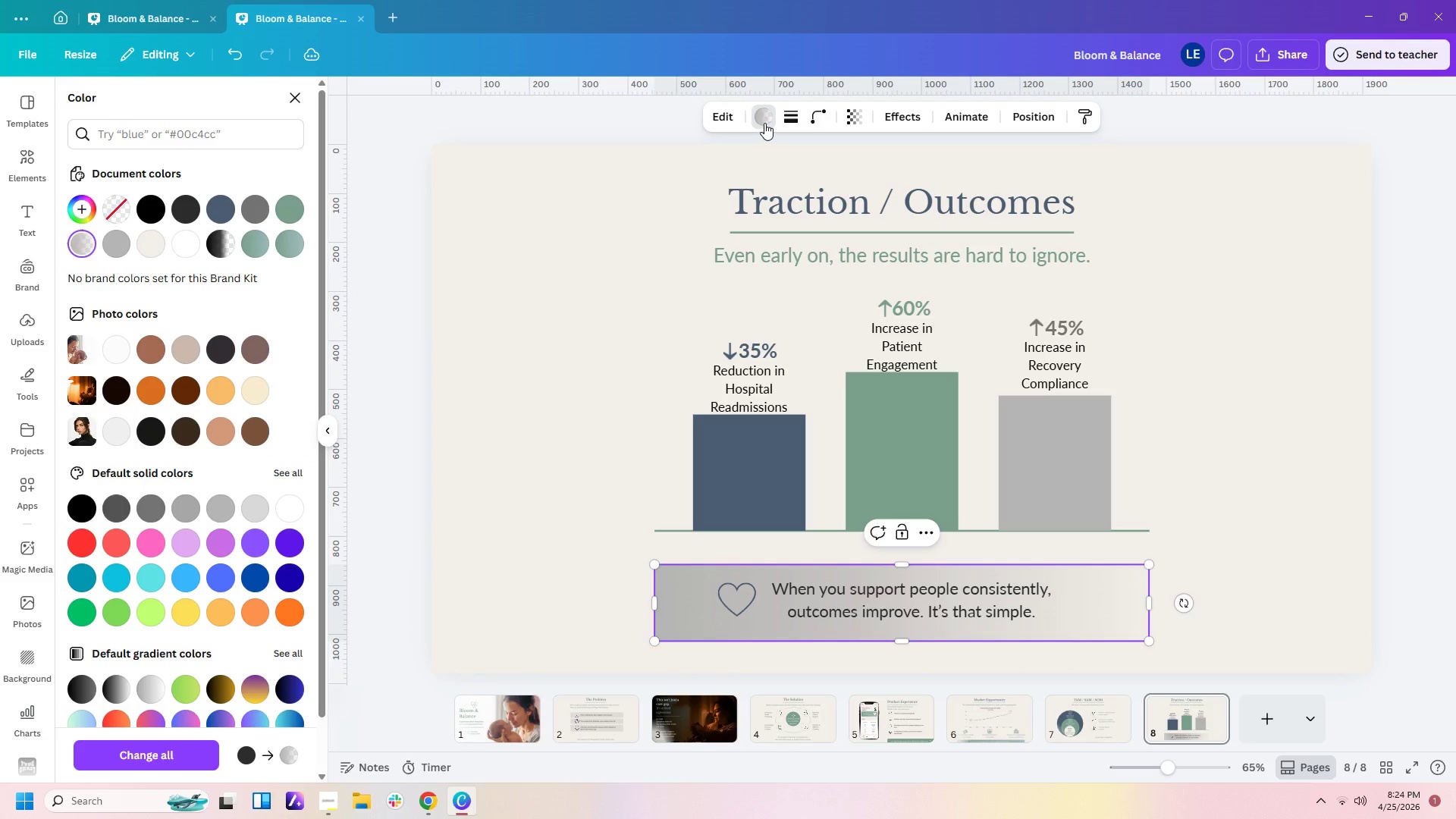 
left_click([780, 121])
 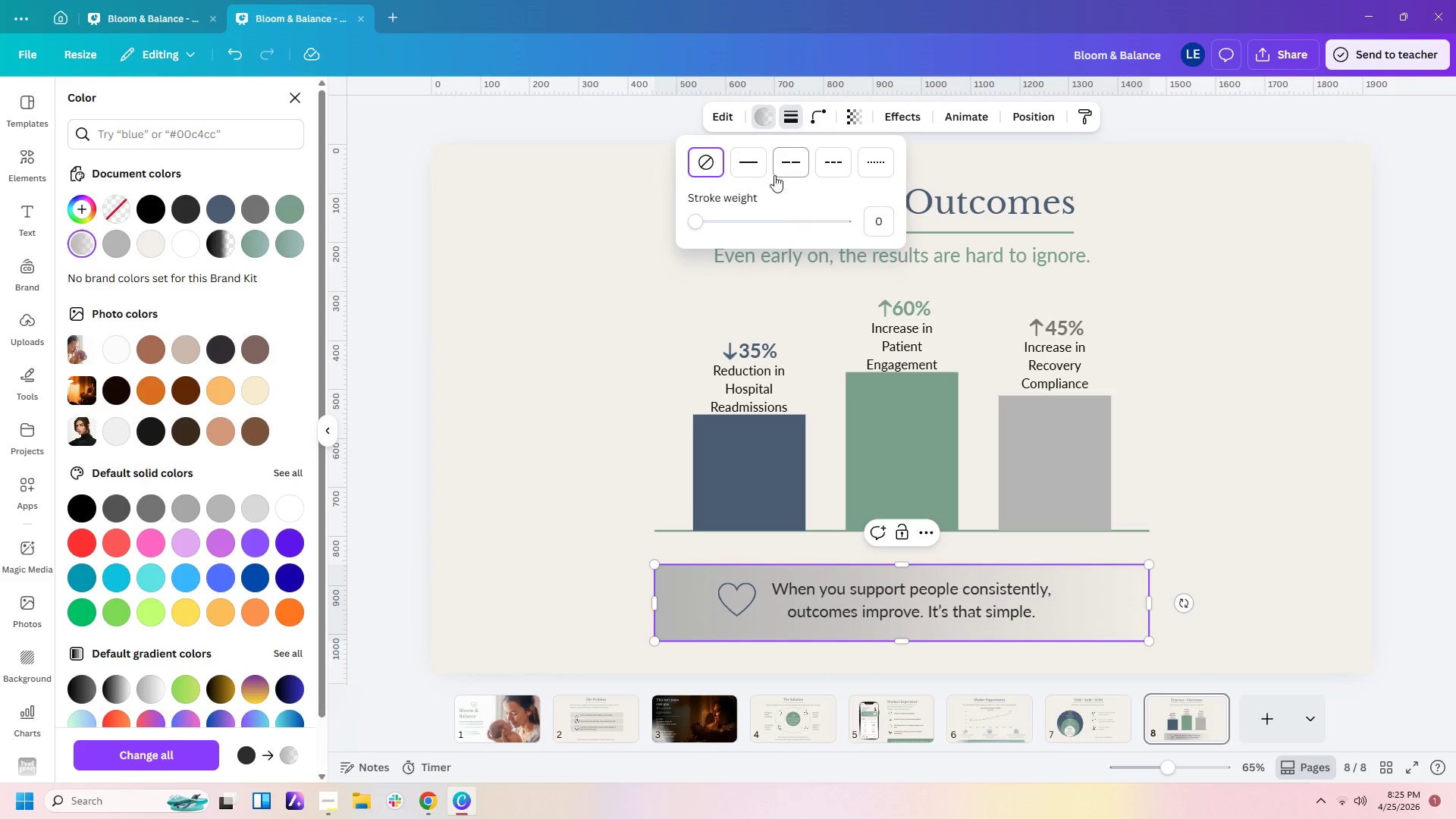 
left_click([749, 174])
 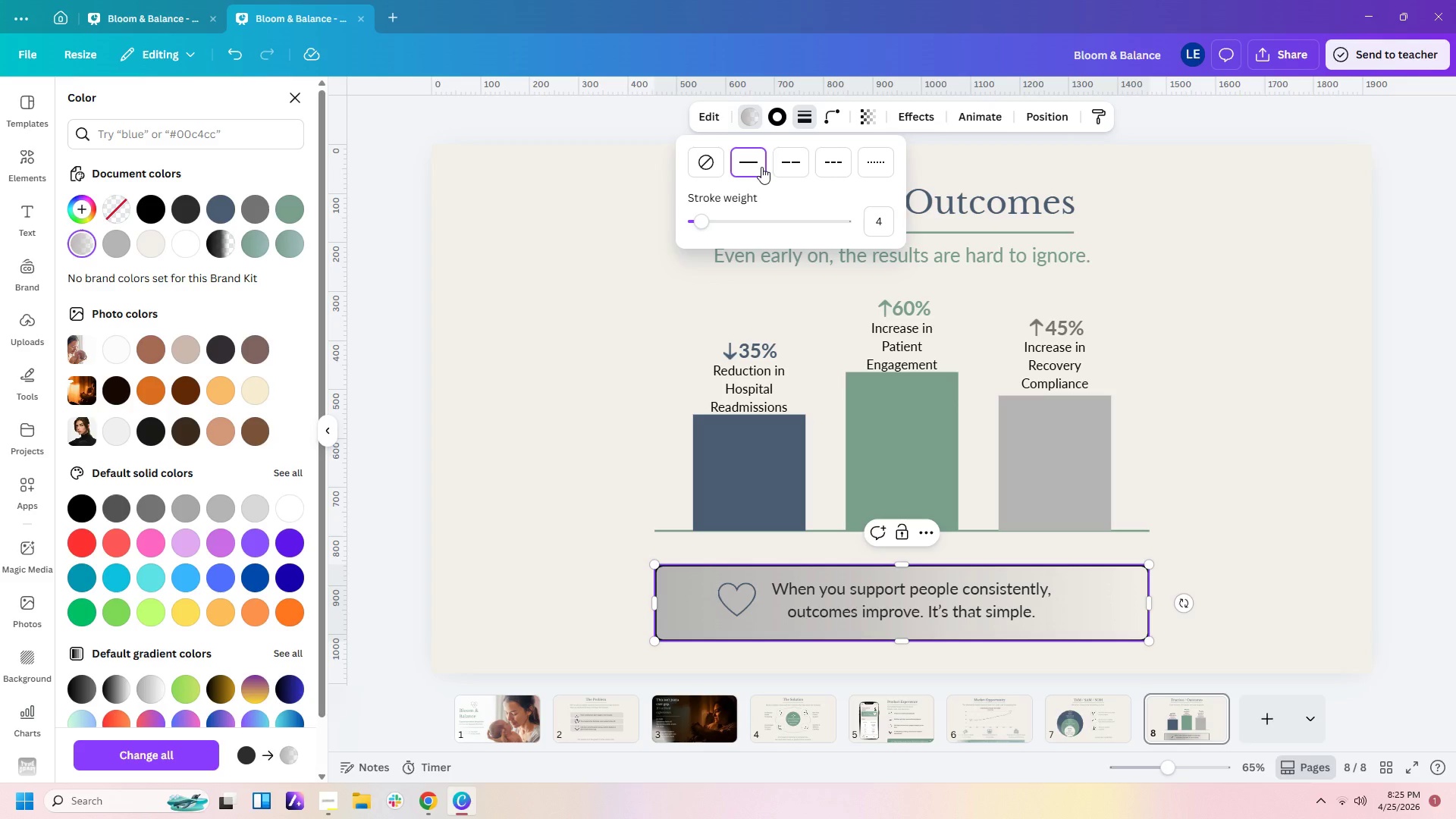 
wait(5.31)
 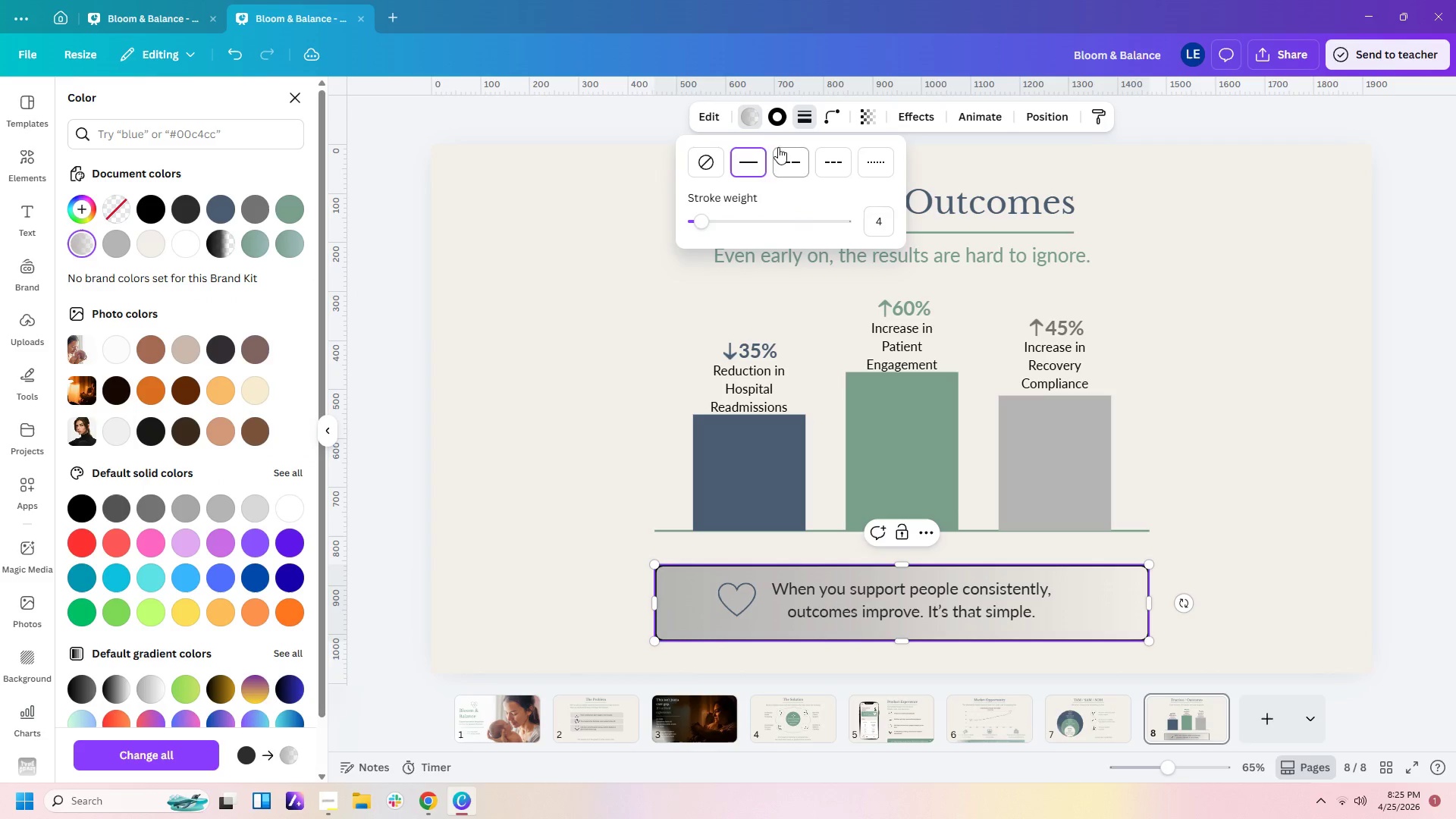 
left_click([1228, 451])
 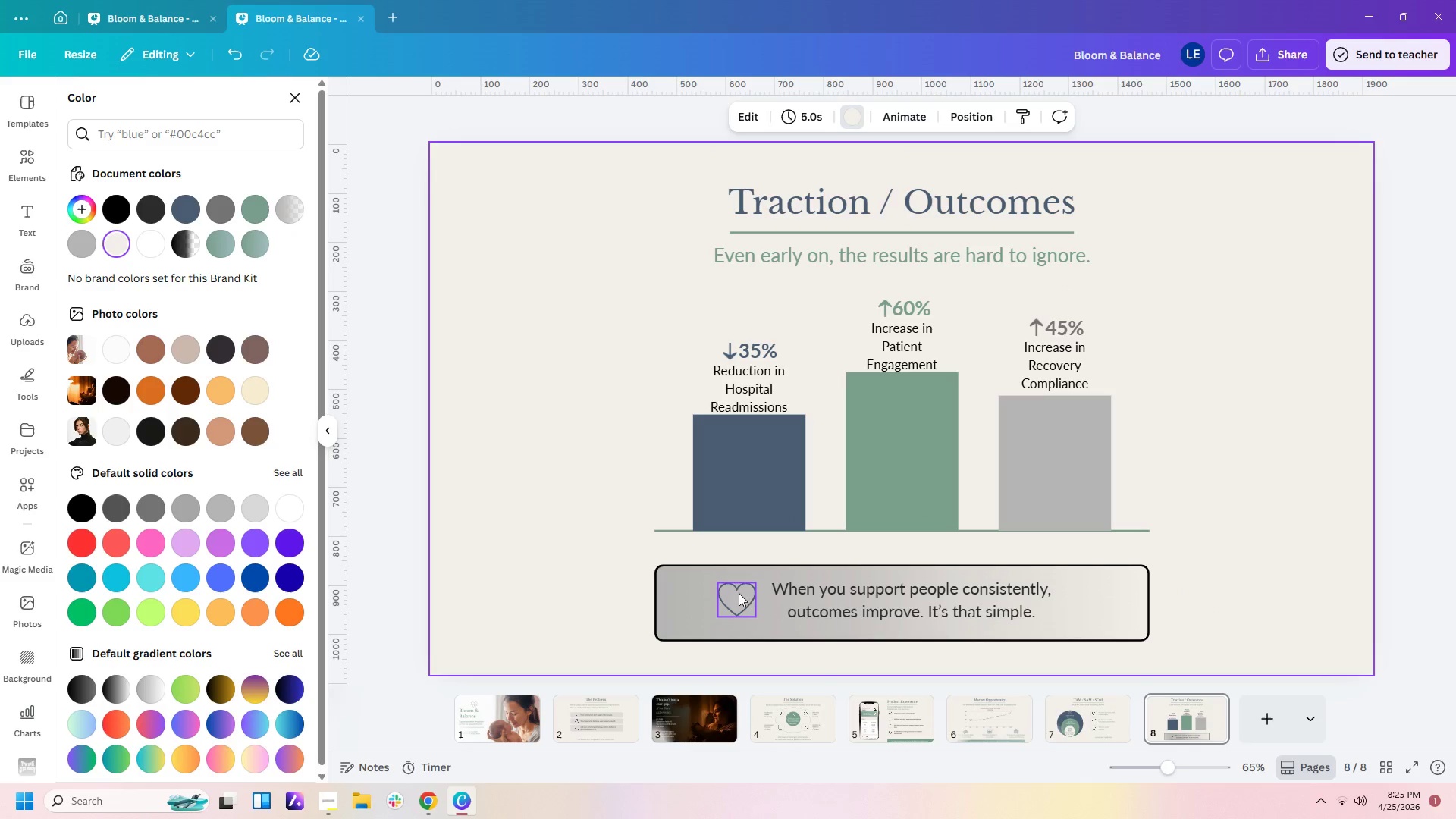 
wait(6.67)
 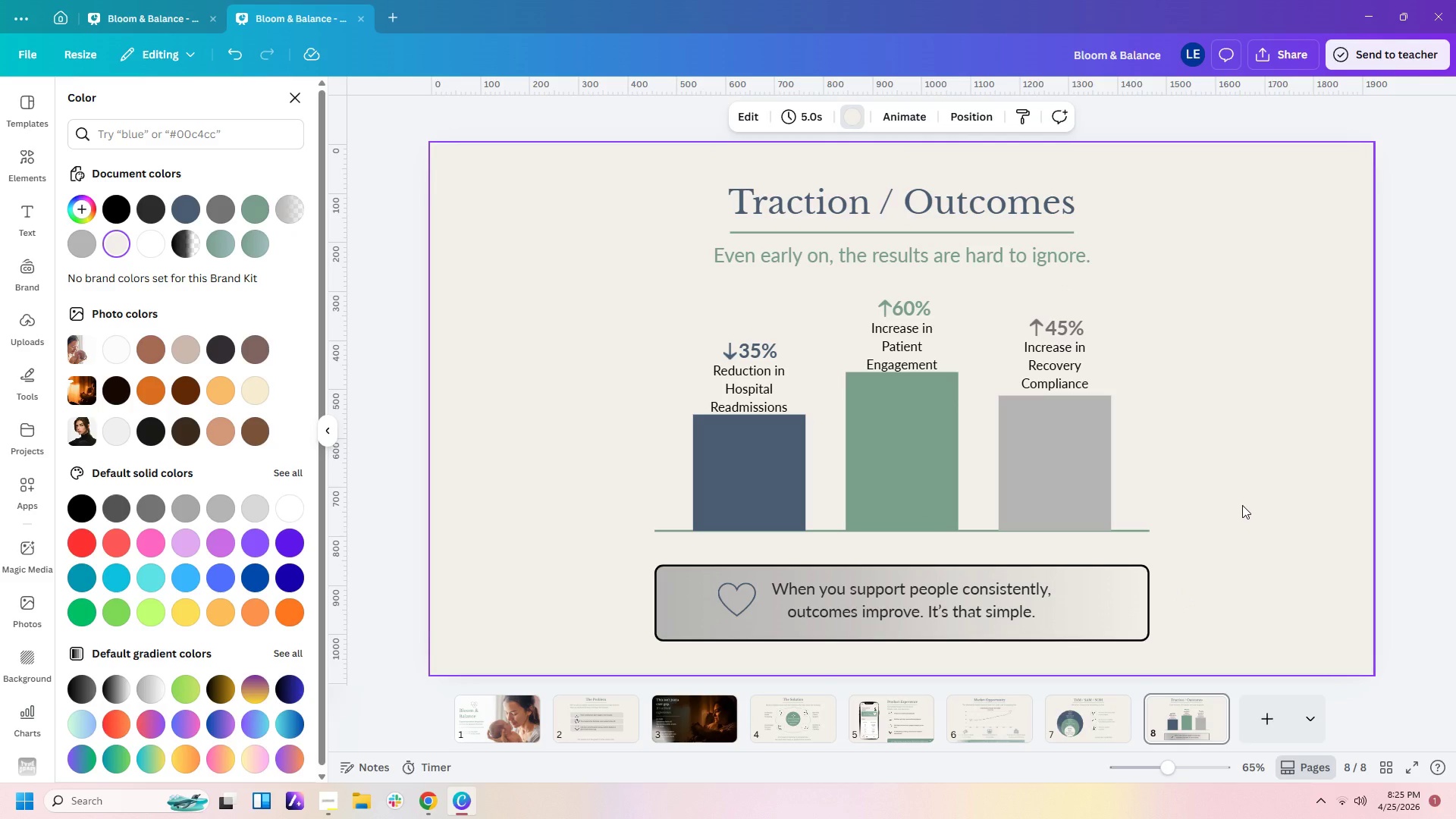 
left_click([692, 603])
 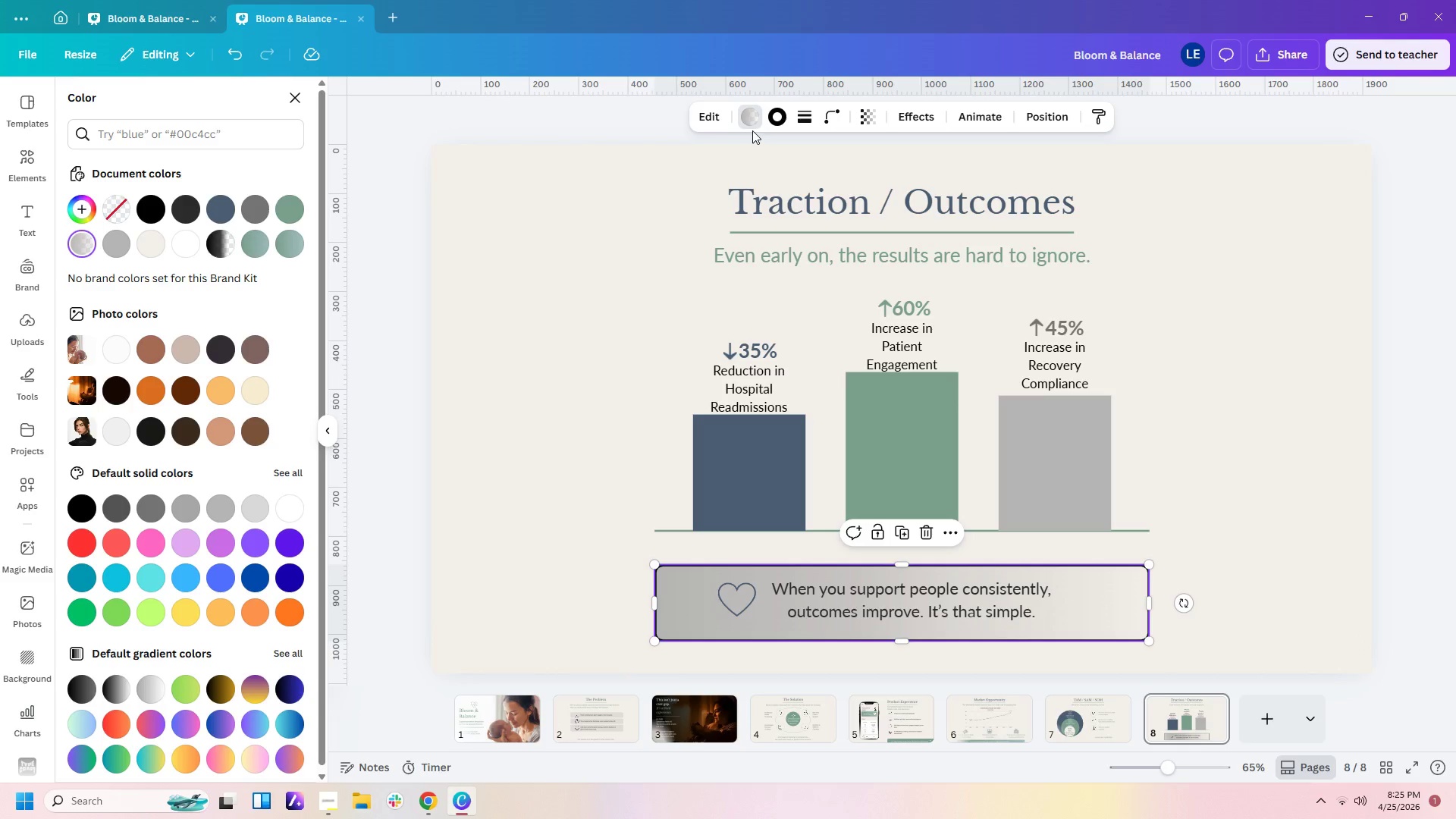 
left_click([746, 121])
 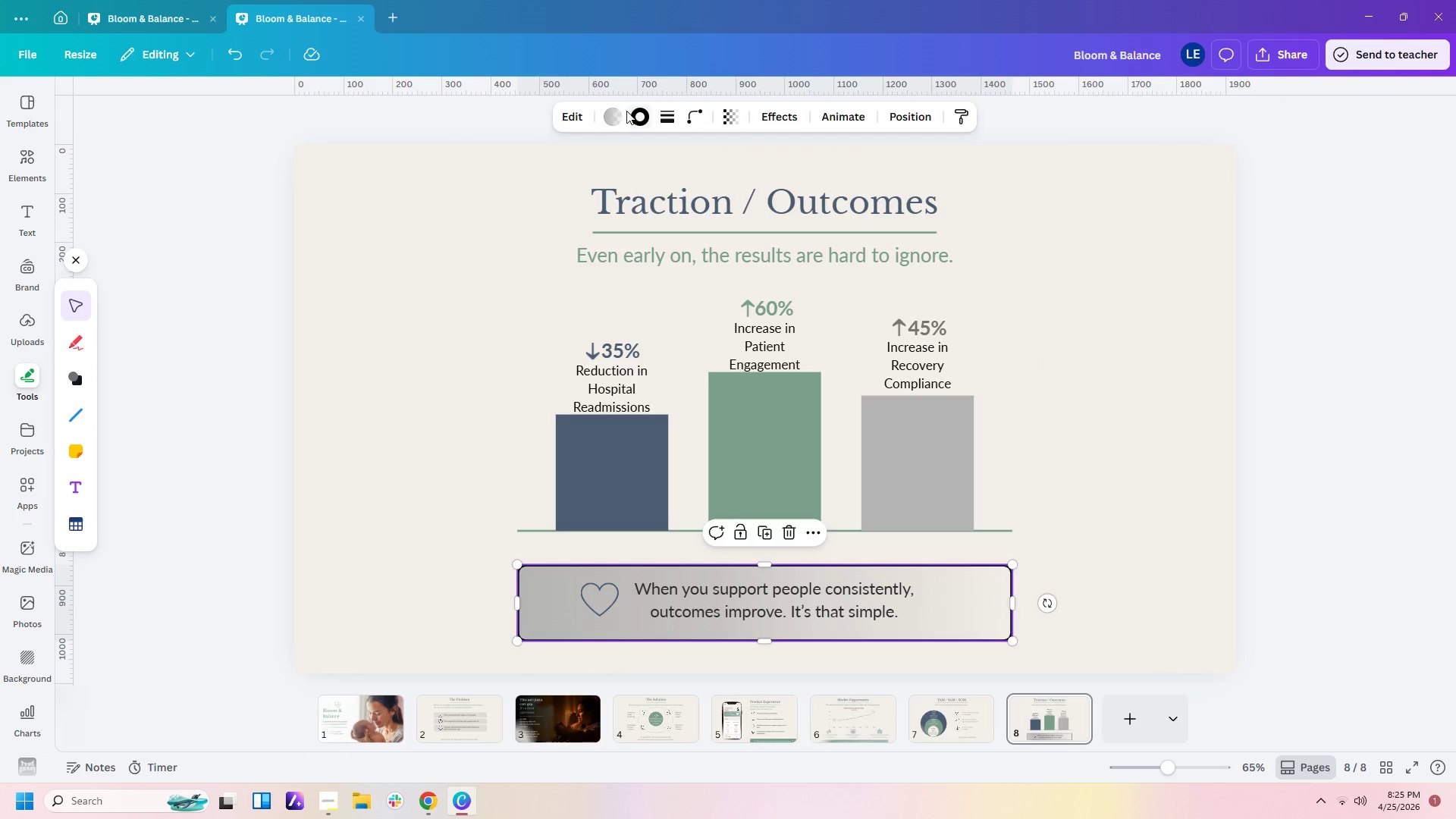 
left_click([614, 118])
 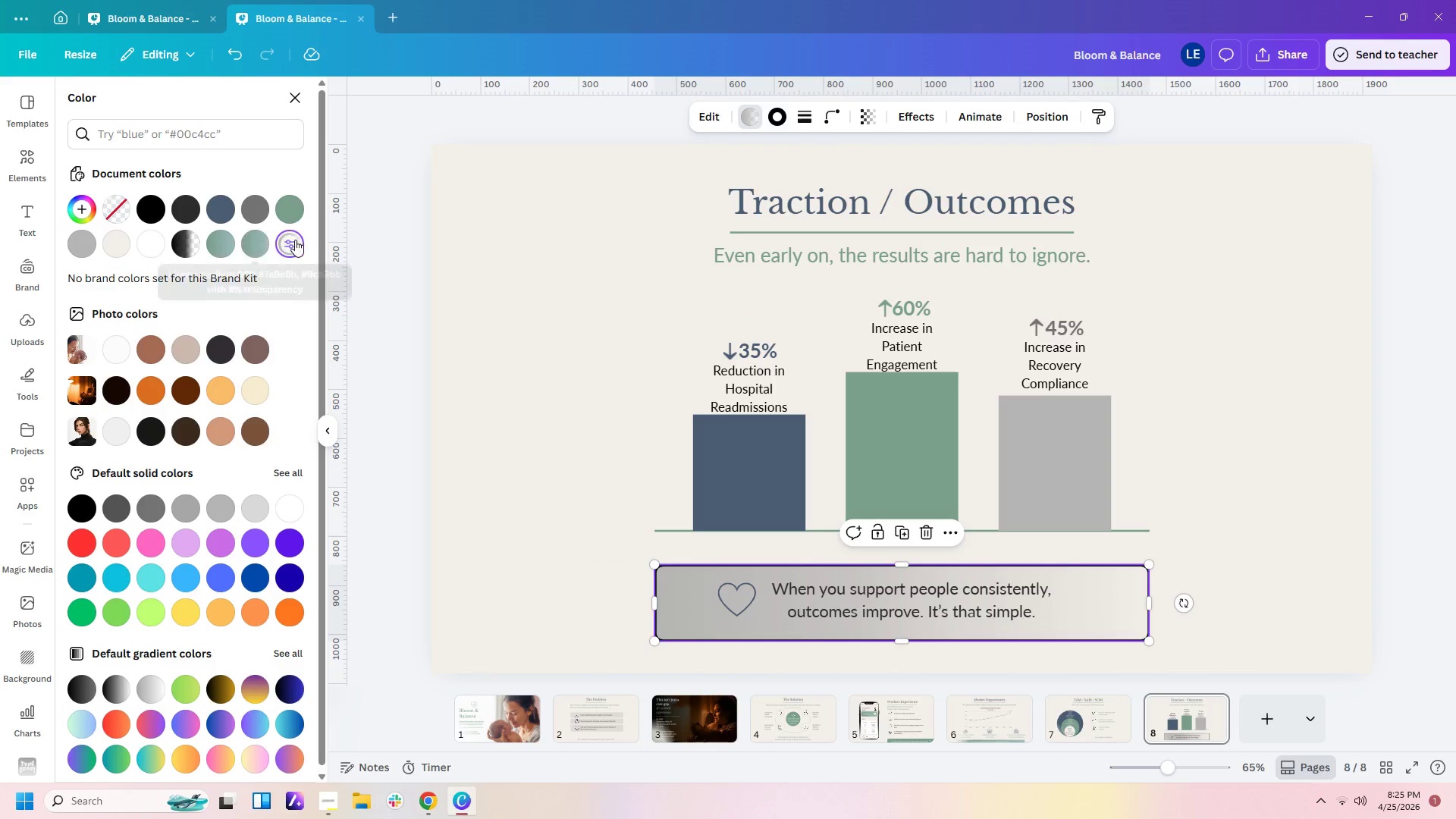 
left_click([290, 243])
 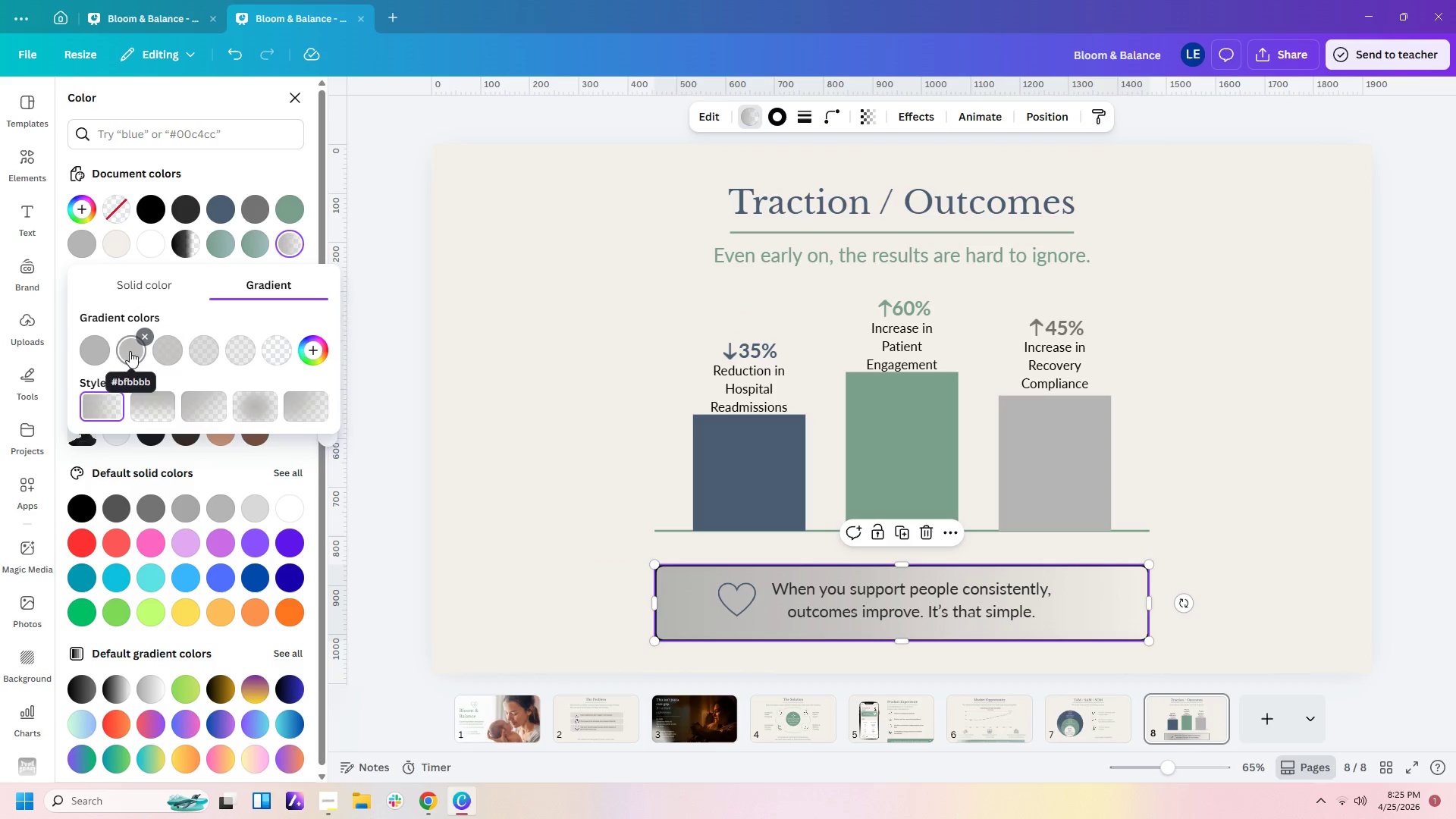 
left_click([127, 353])
 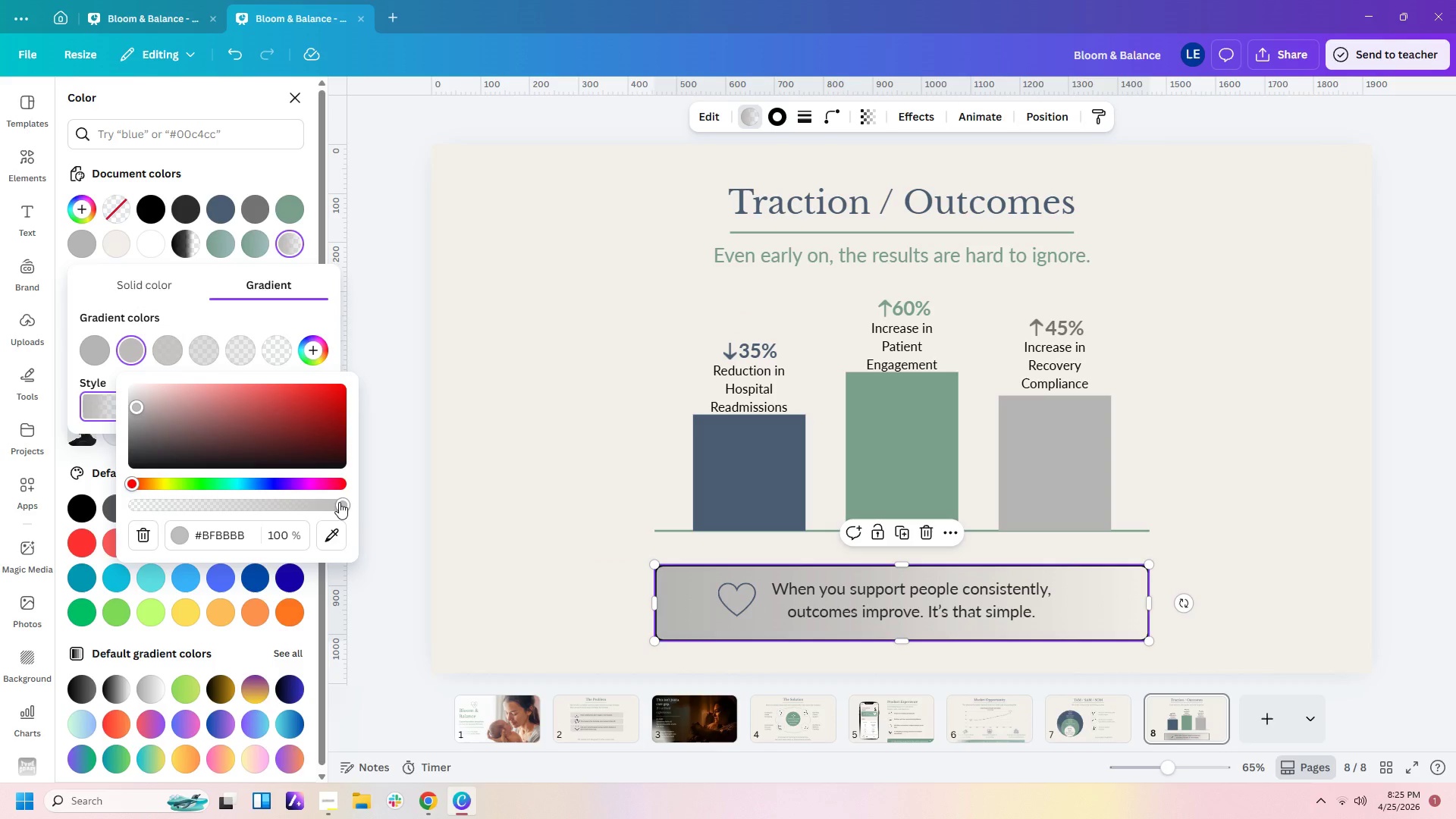 
left_click_drag(start_coordinate=[339, 503], to_coordinate=[319, 507])
 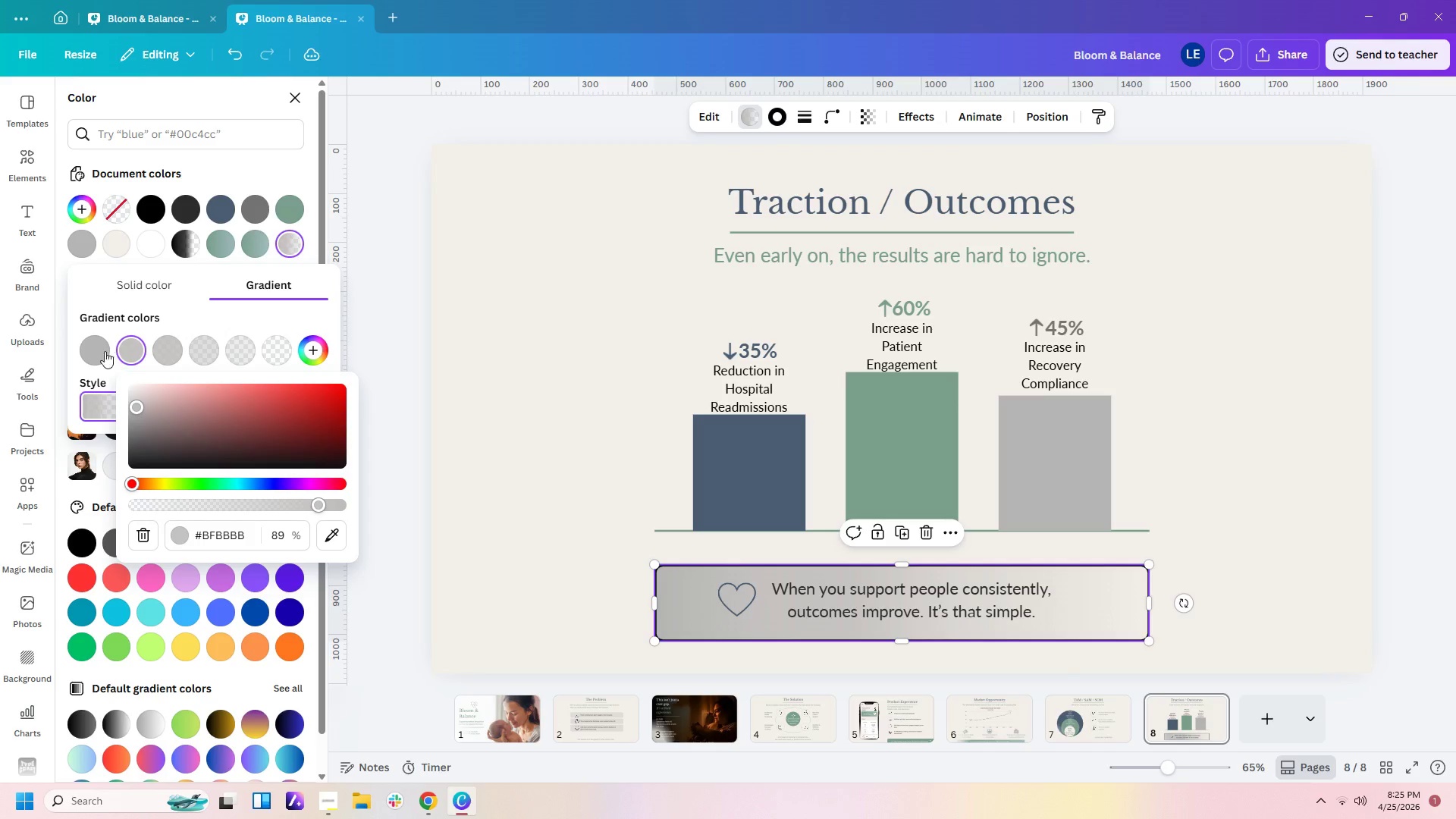 
left_click([89, 347])
 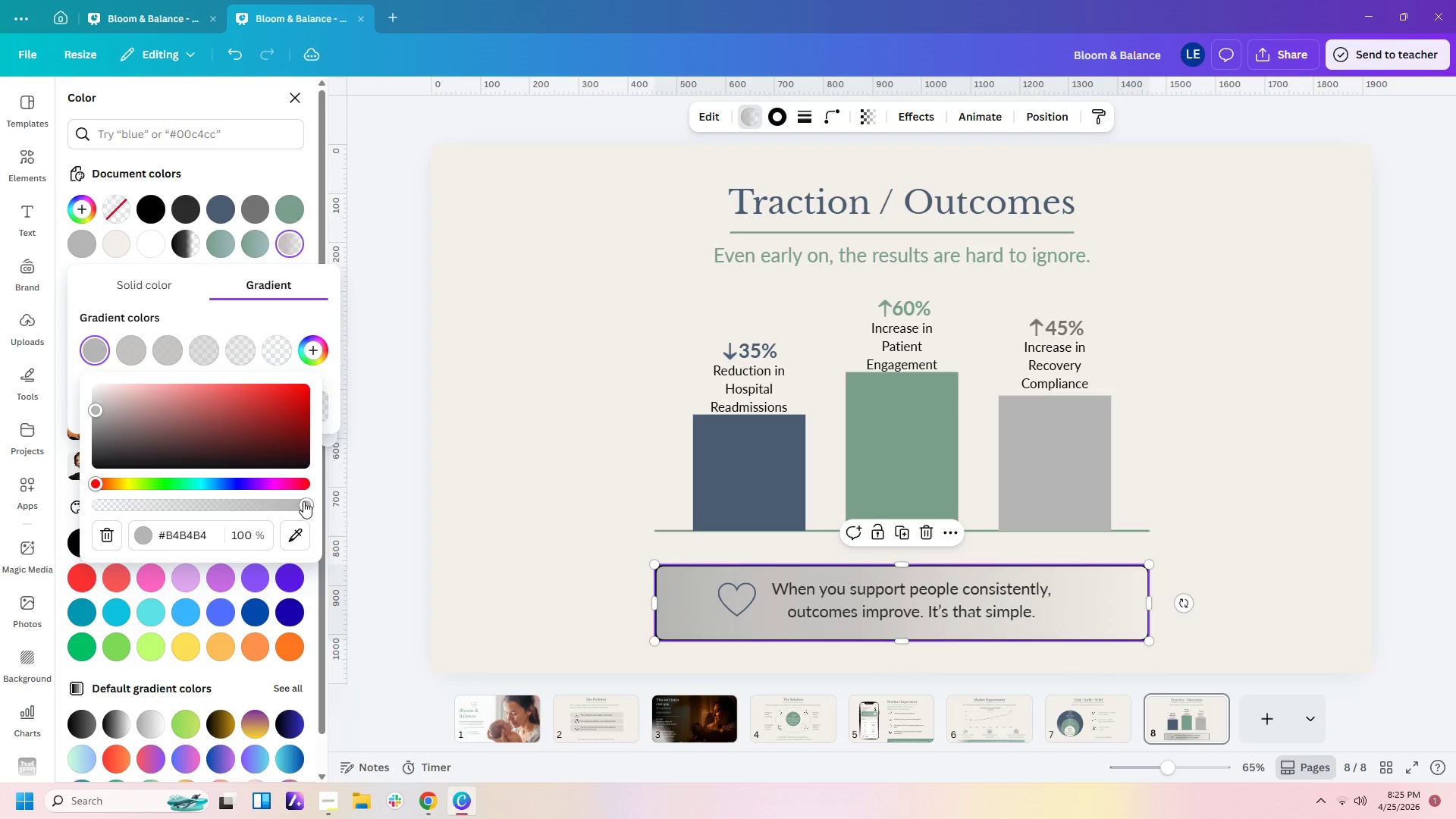 
left_click_drag(start_coordinate=[305, 504], to_coordinate=[263, 509])
 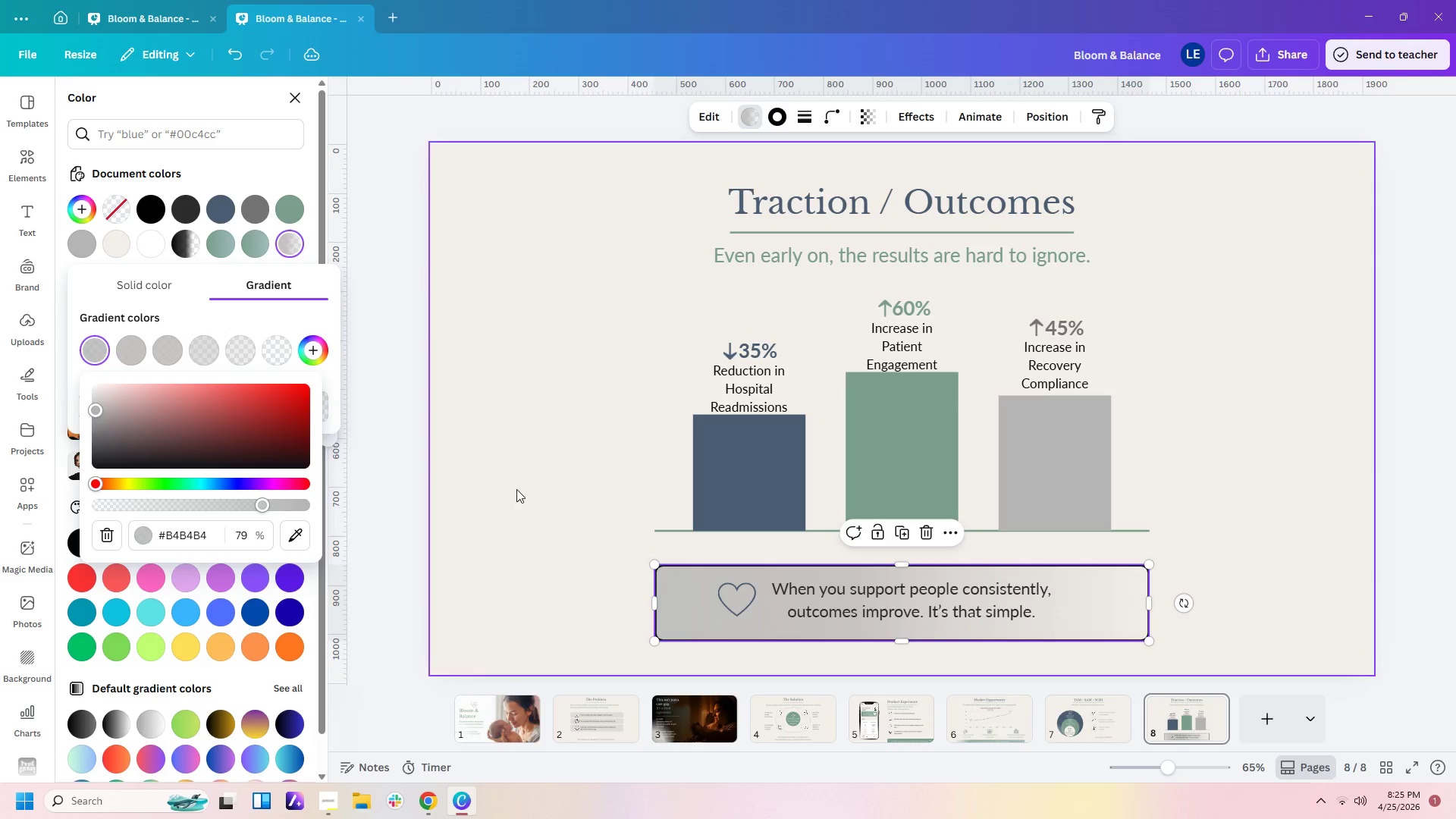 
left_click([525, 489])
 